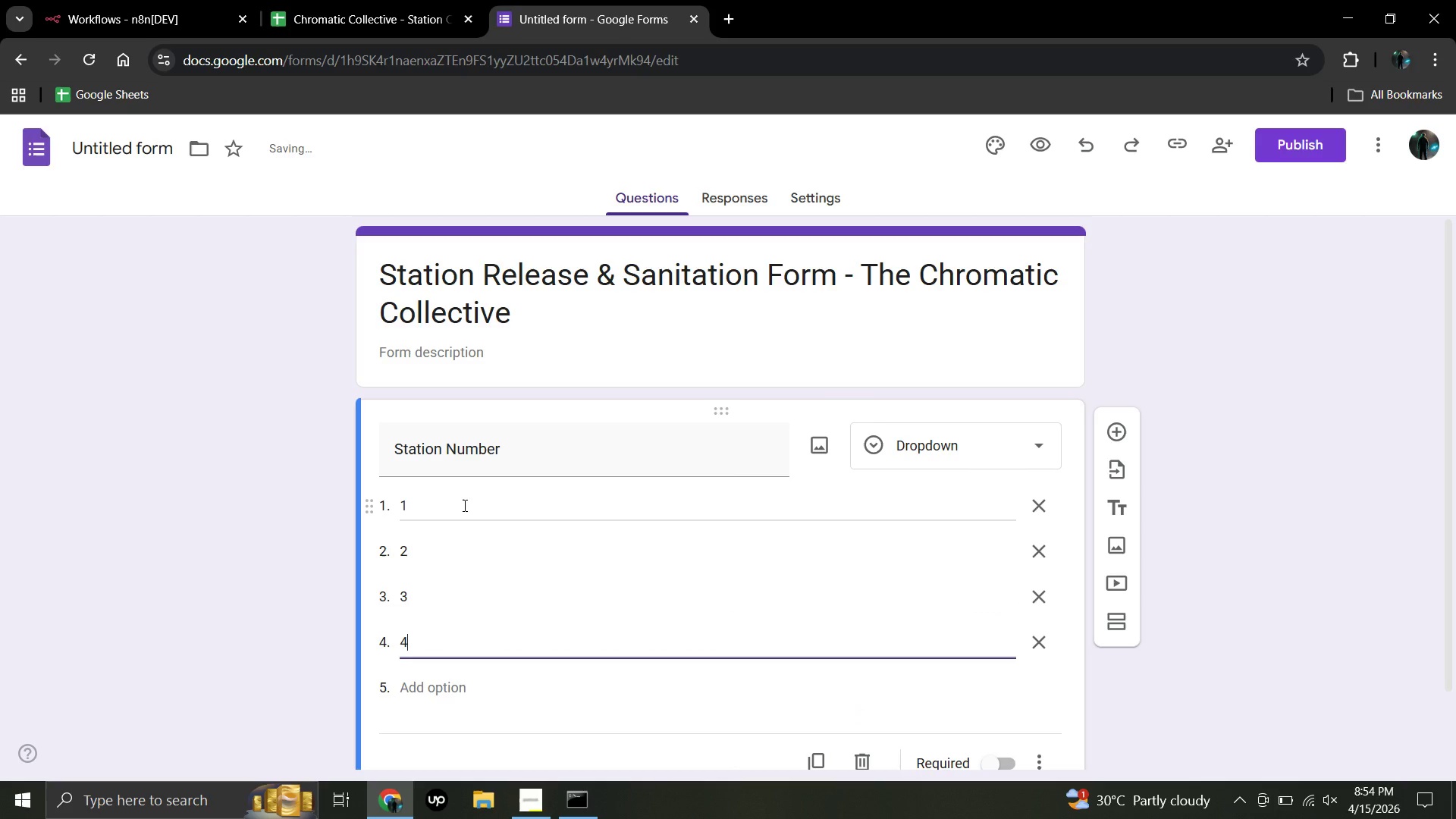 
key(4)
 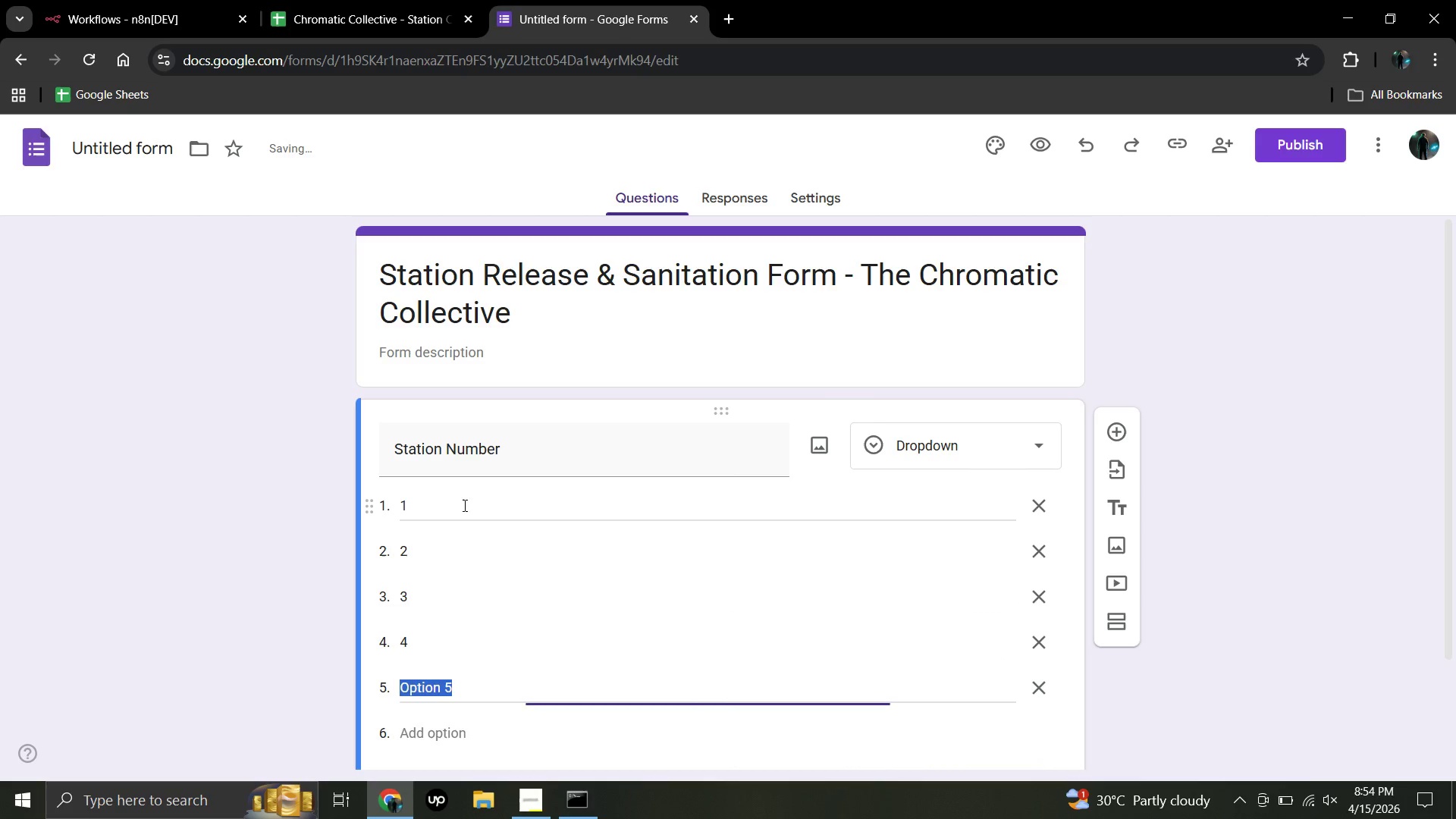 
key(Enter)
 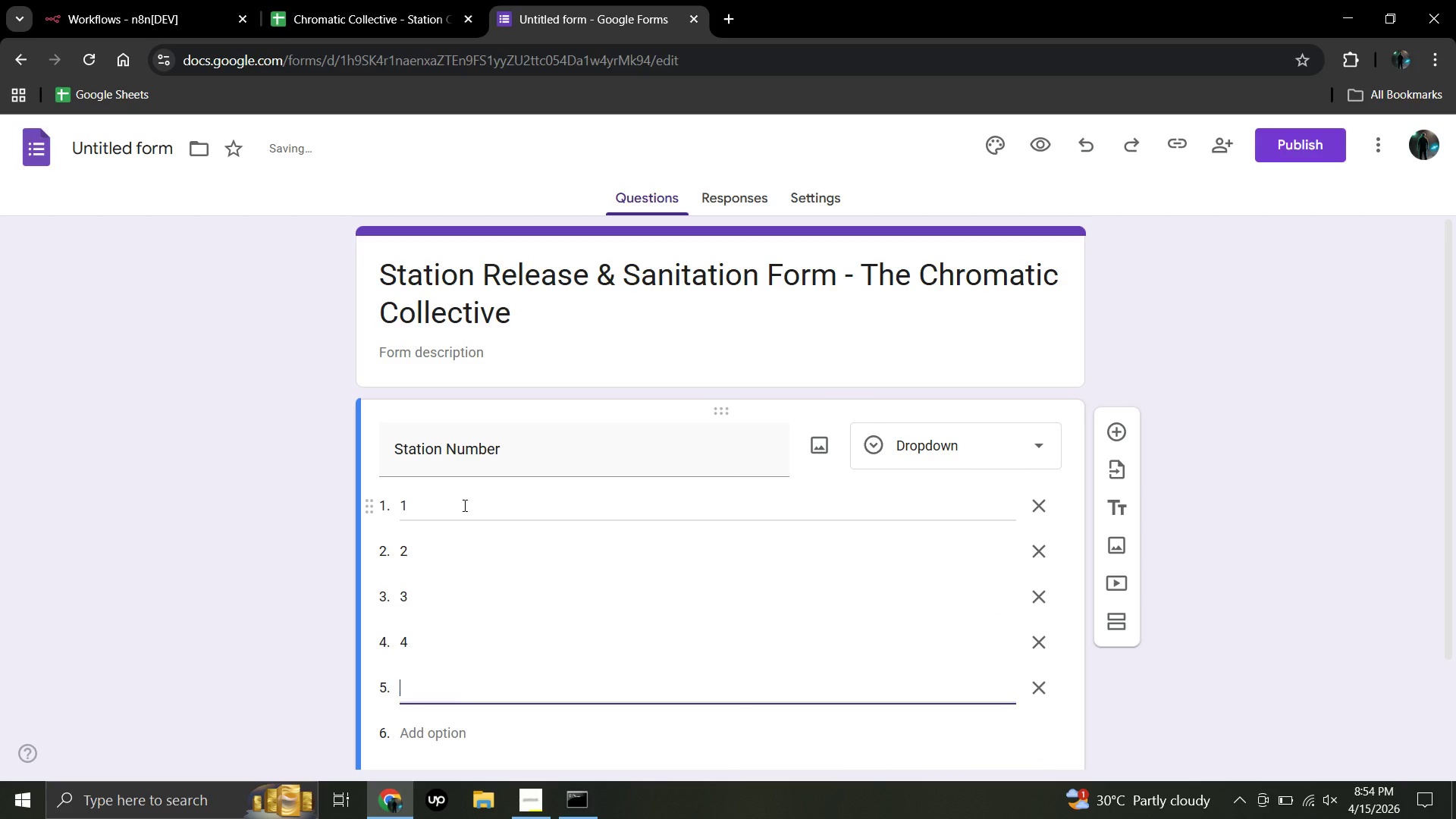 
key(Backspace)
 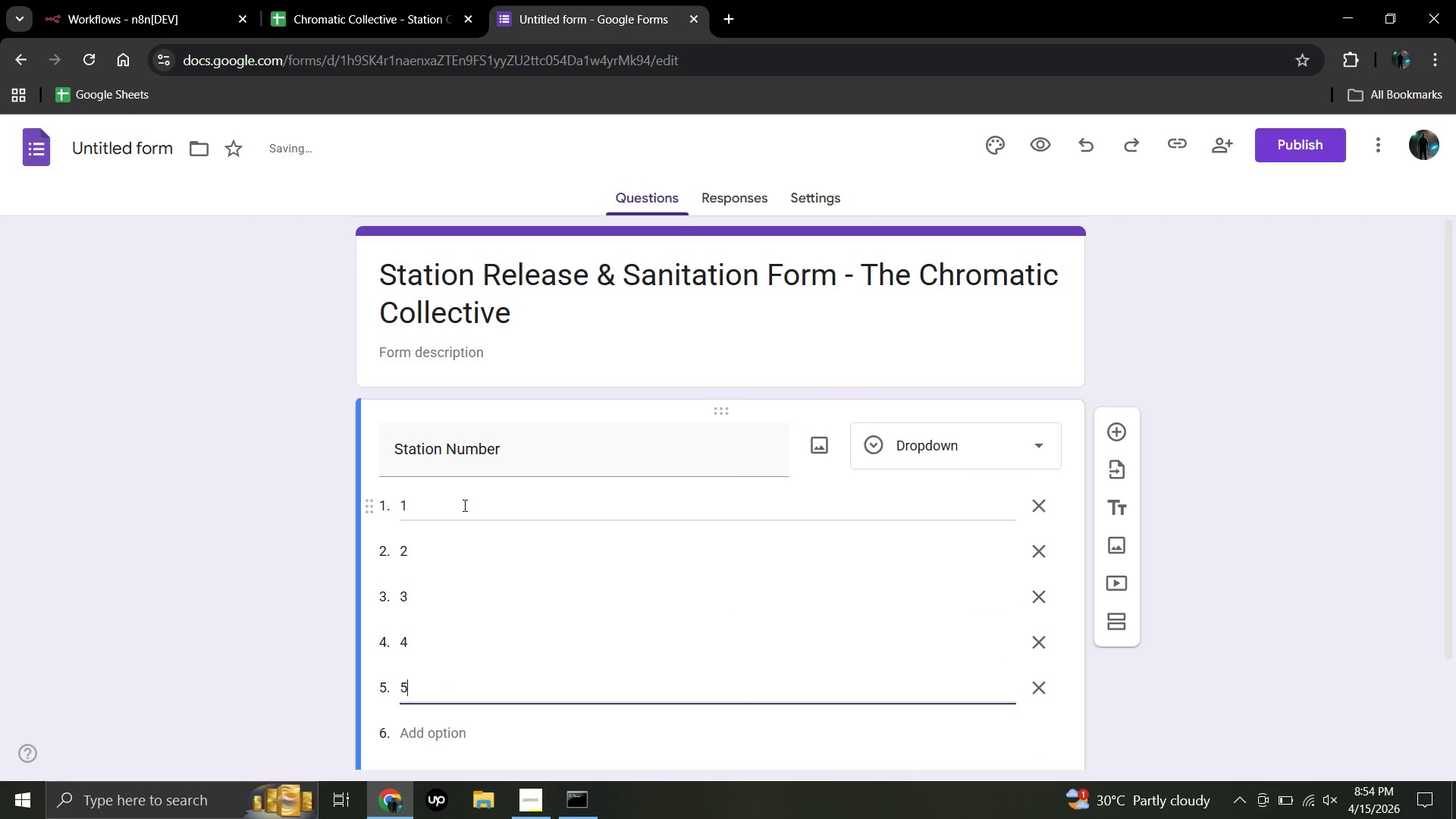 
key(5)
 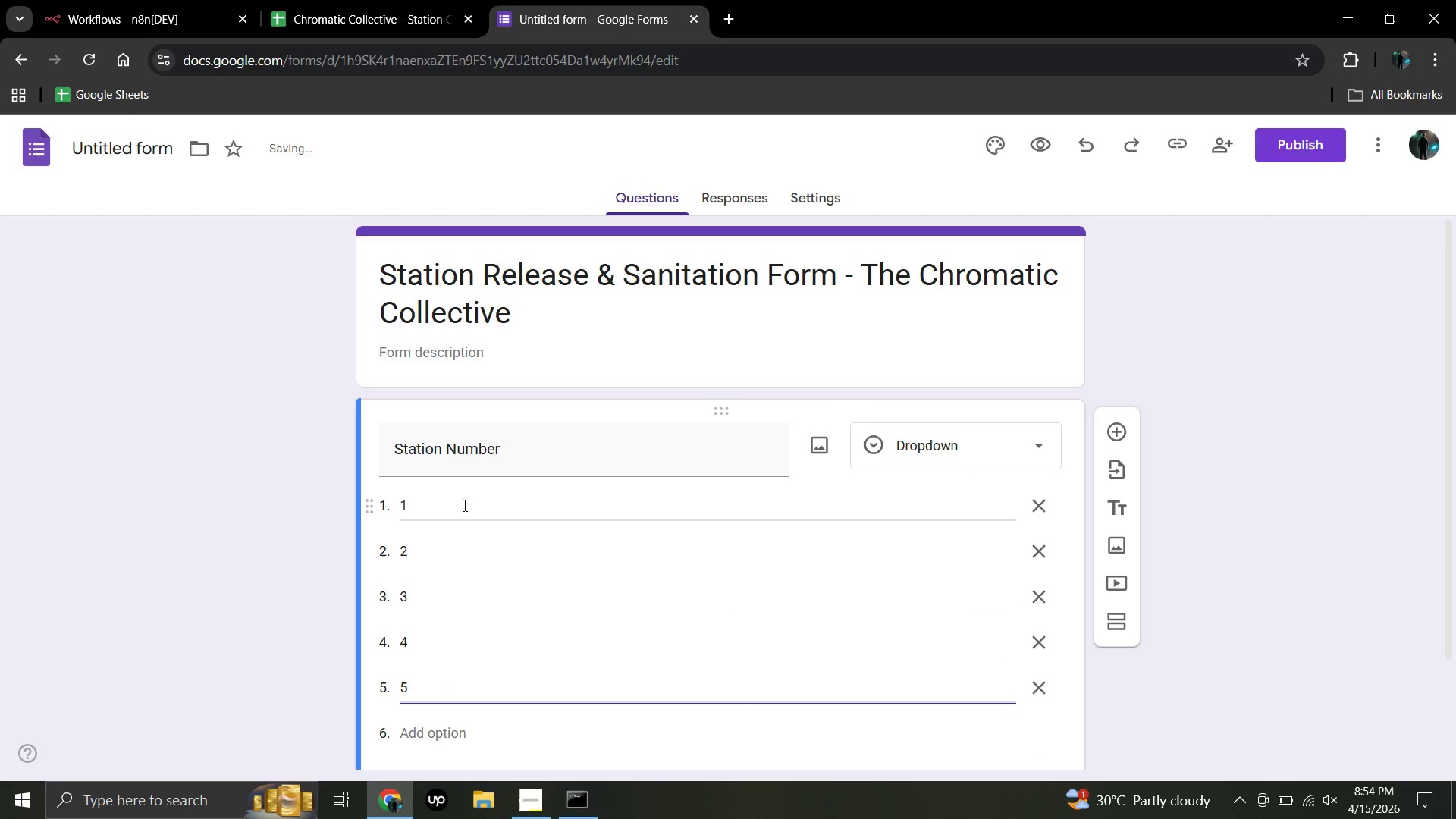 
key(Enter)
 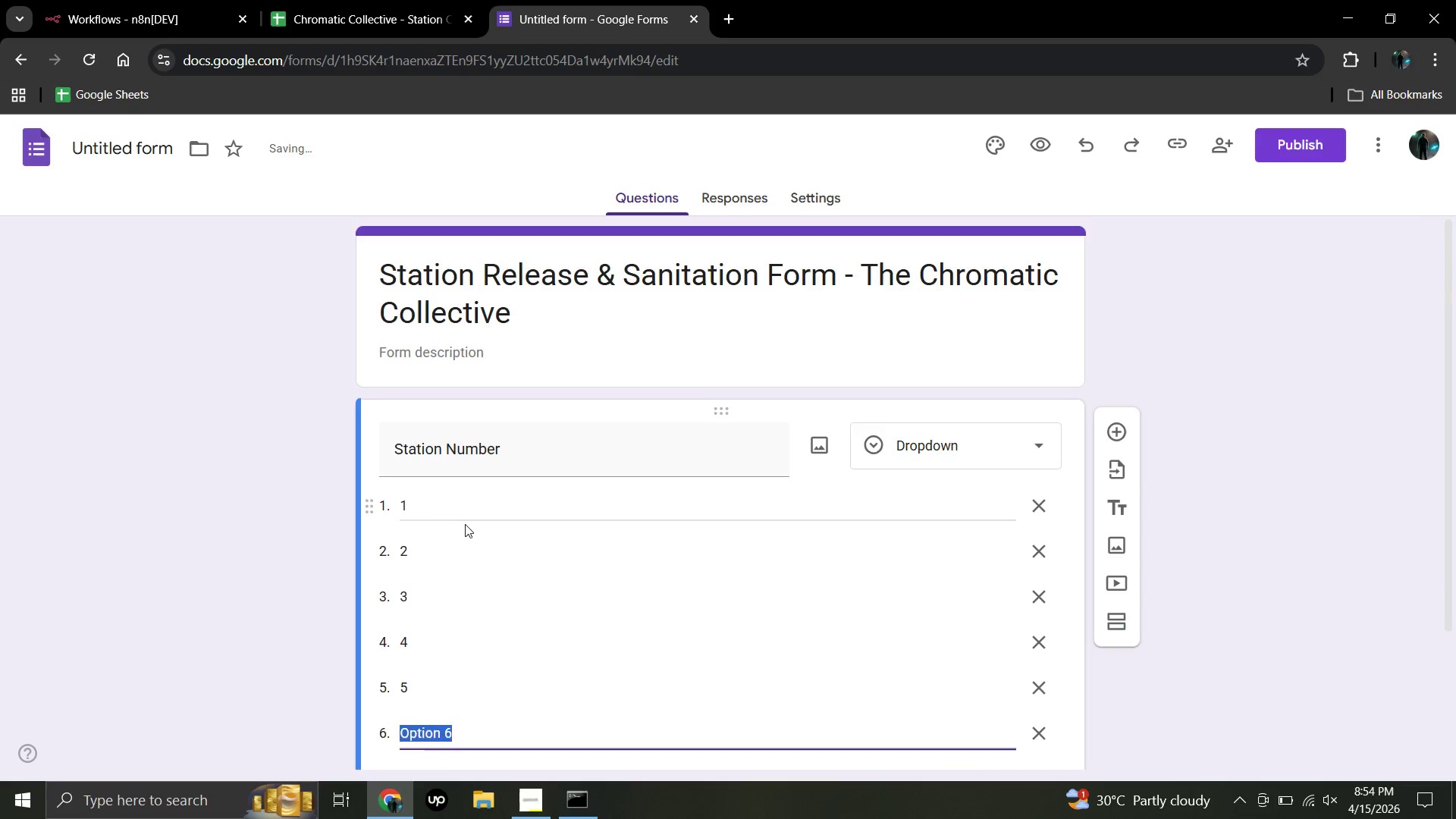 
scroll: coordinate [465, 524], scroll_direction: down, amount: 2.0
 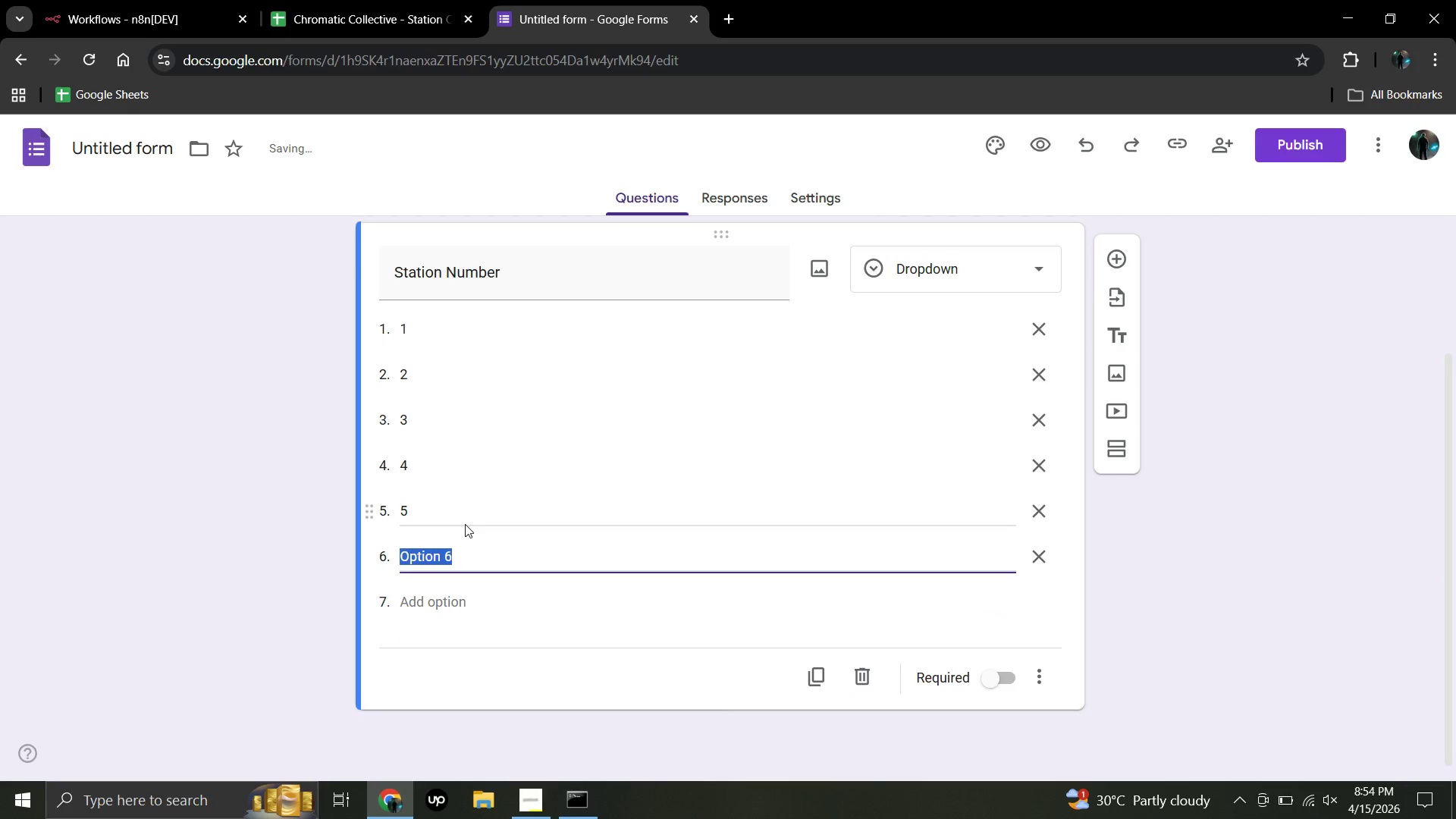 
key(Backspace)
 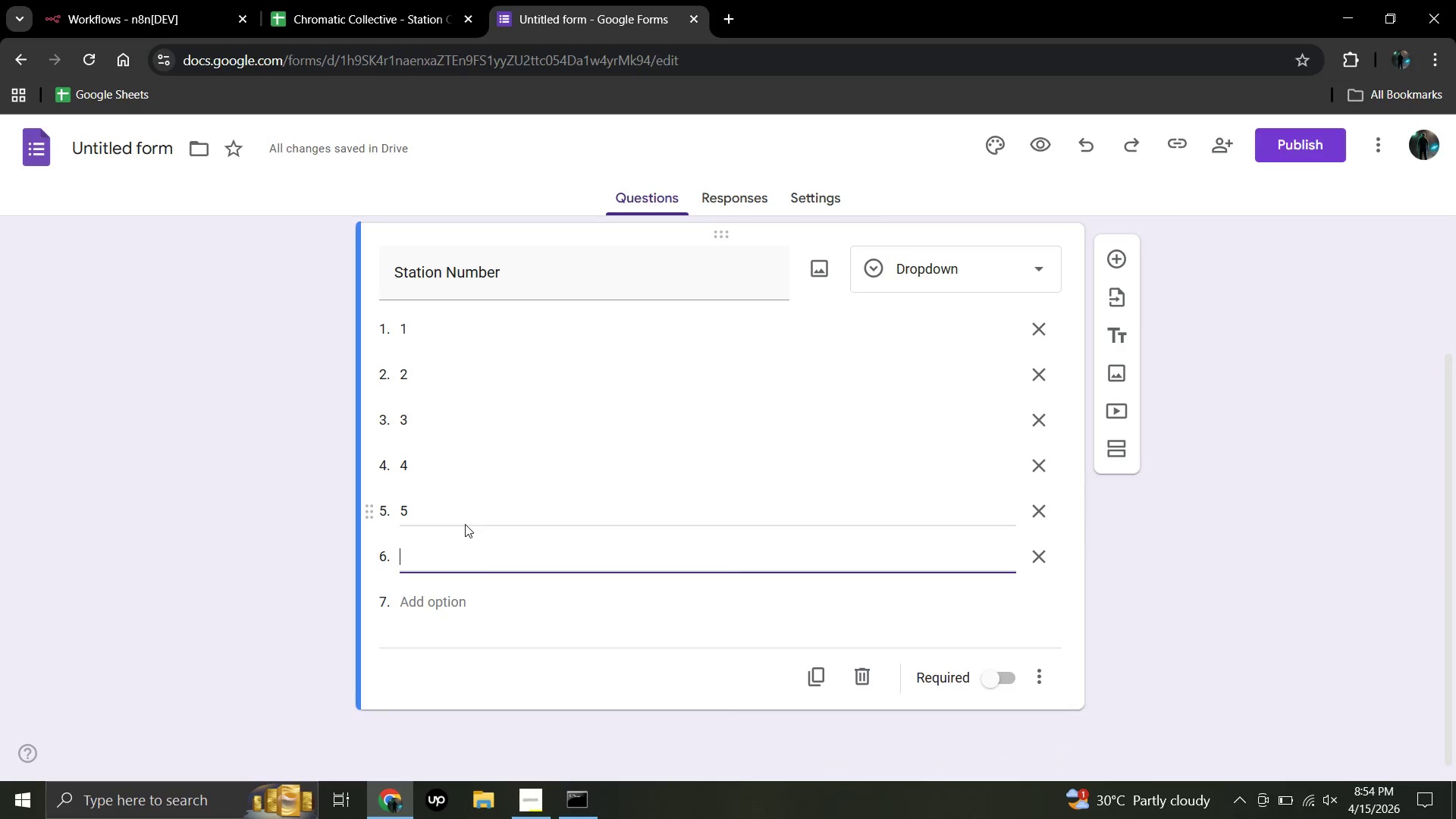 
key(Numpad6)
 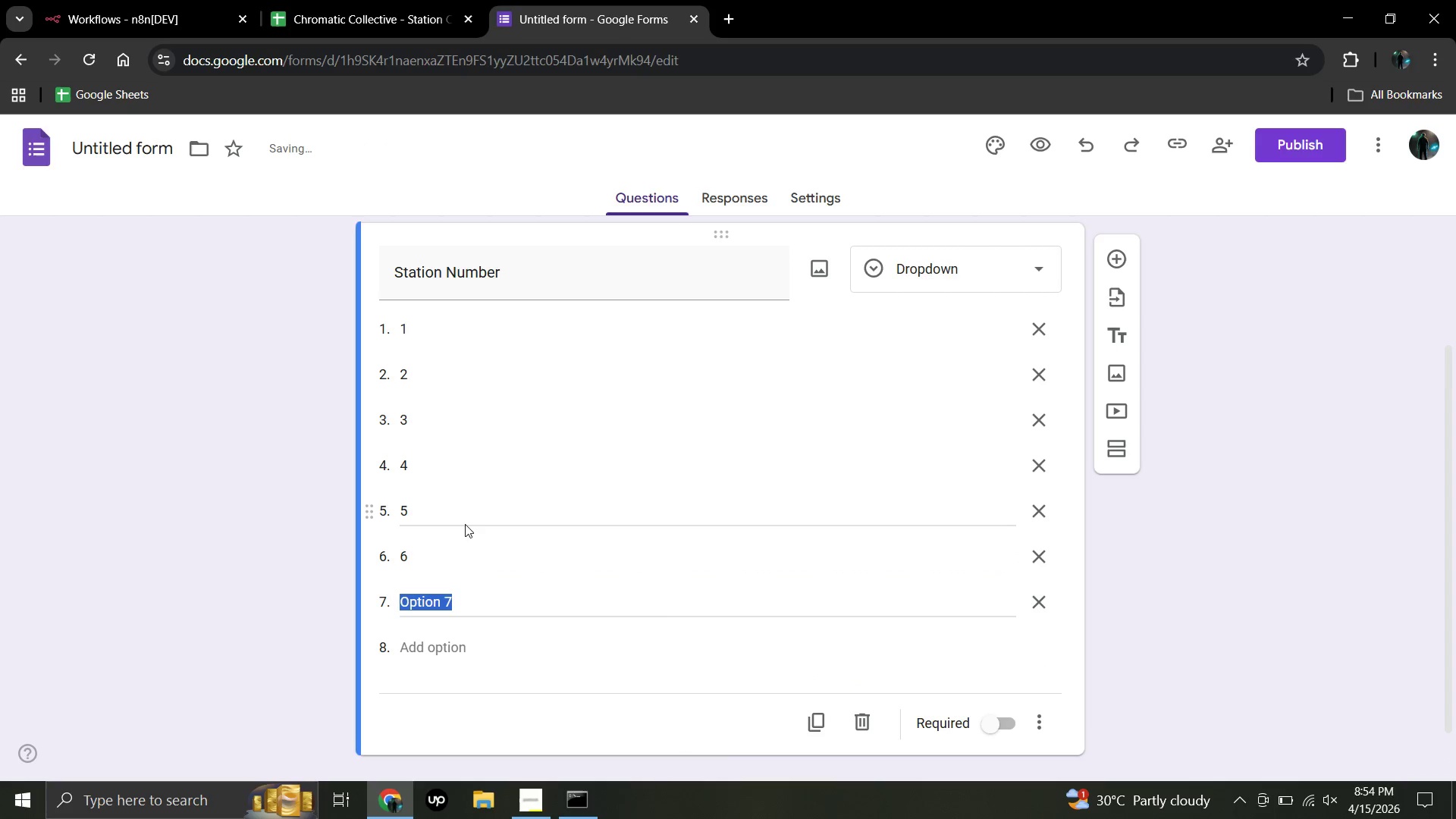 
key(NumpadEnter)
 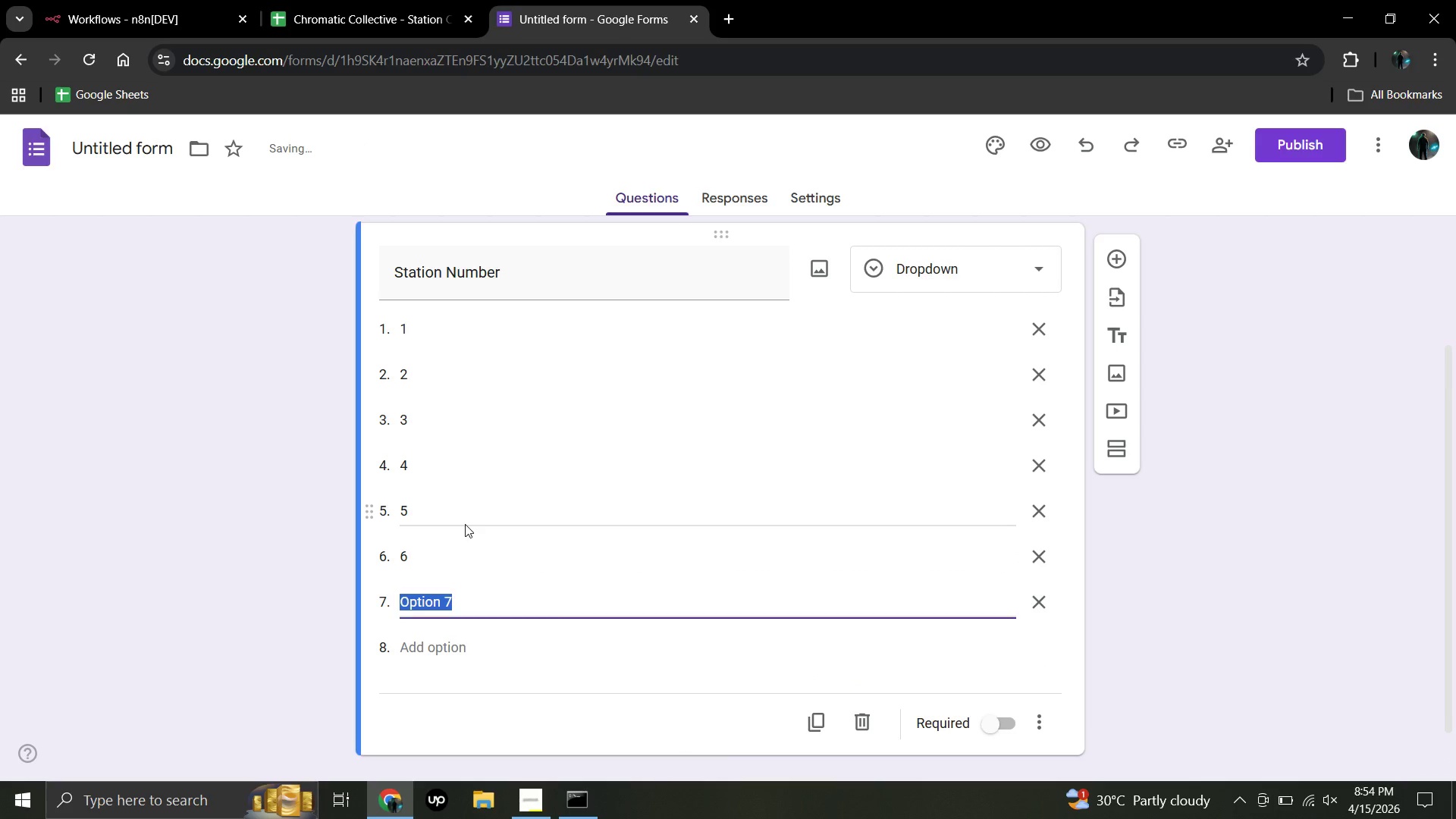 
key(Backspace)
 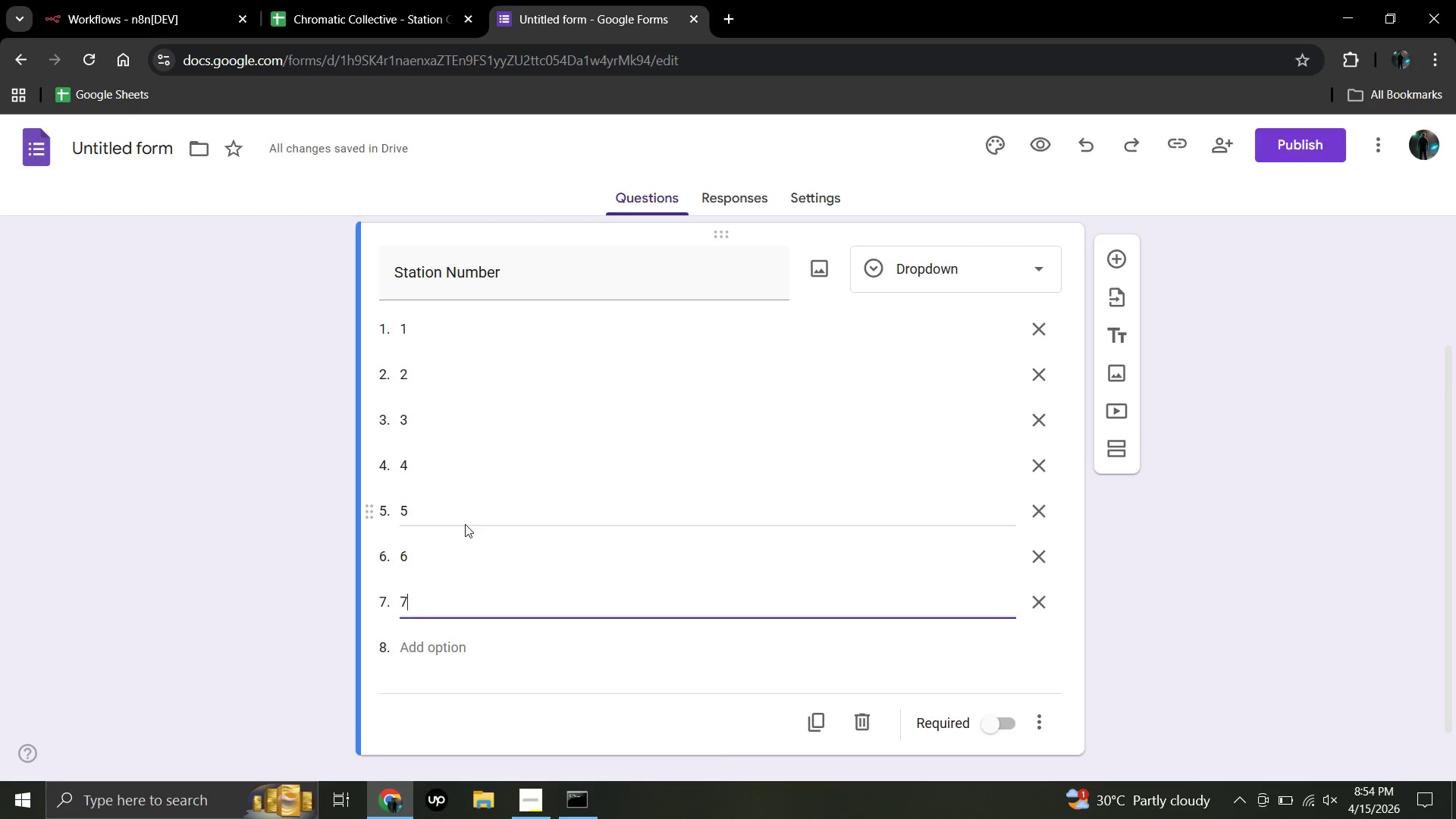 
key(Numpad7)
 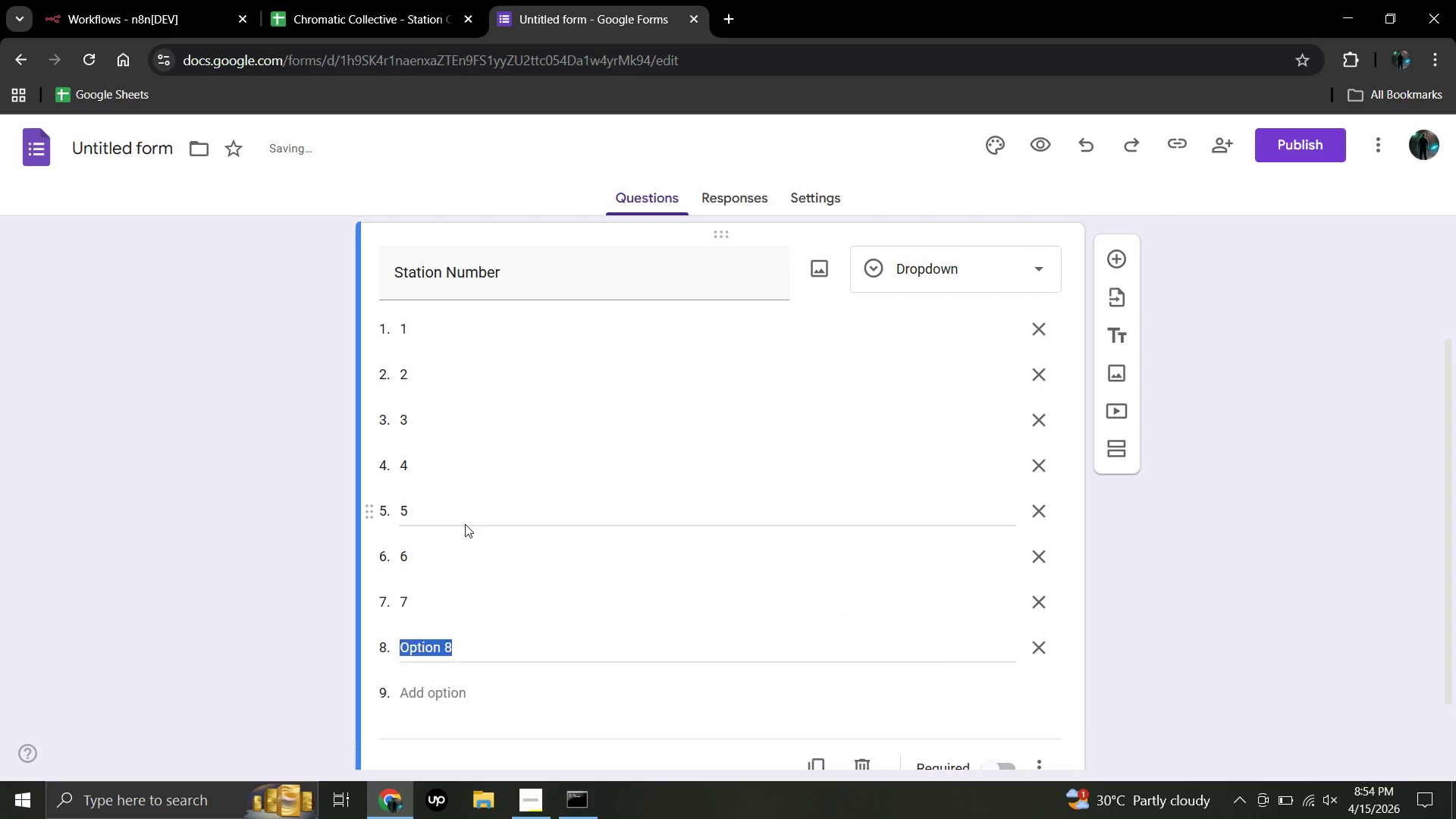 
key(NumpadEnter)
 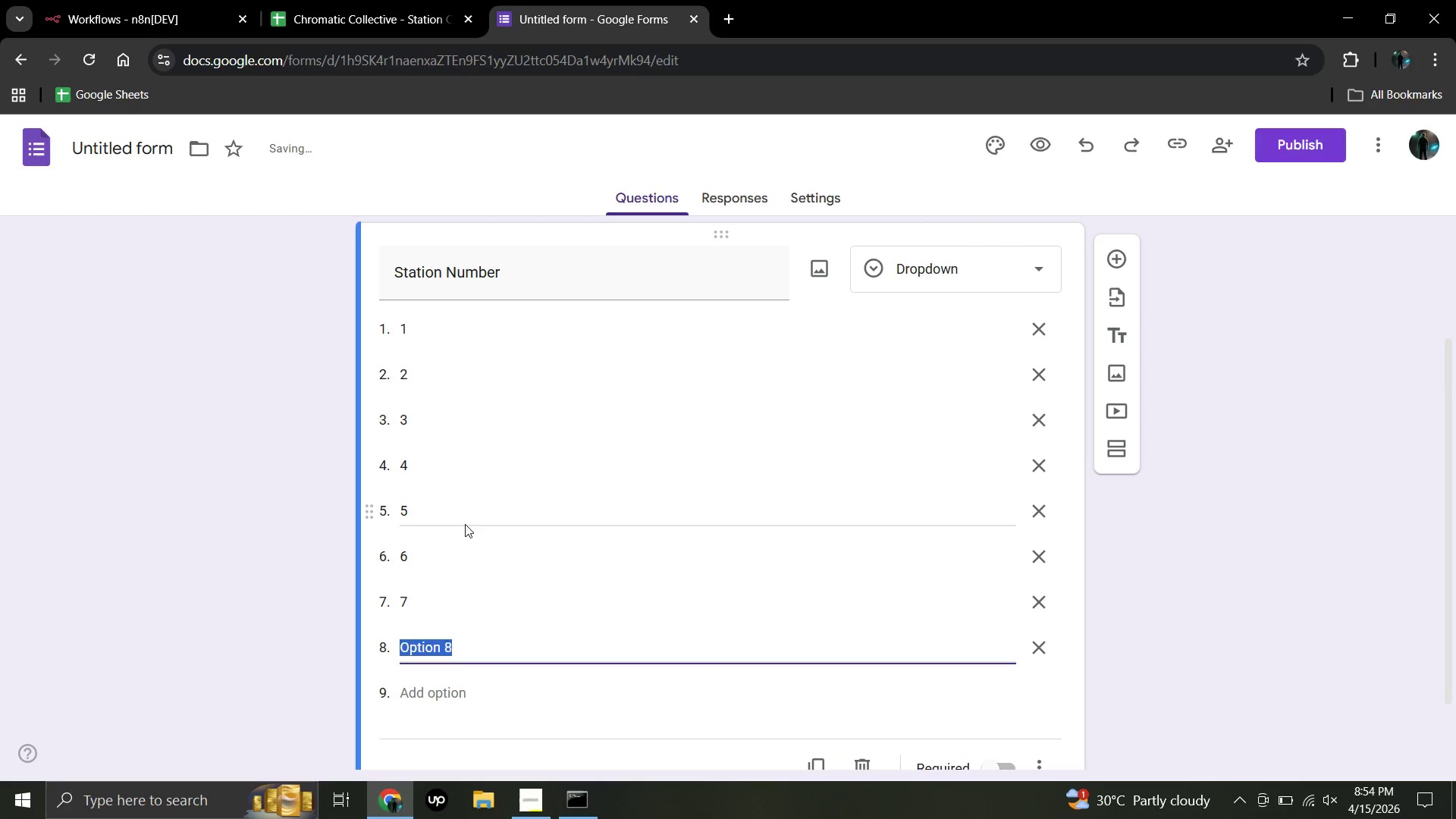 
key(Backspace)
 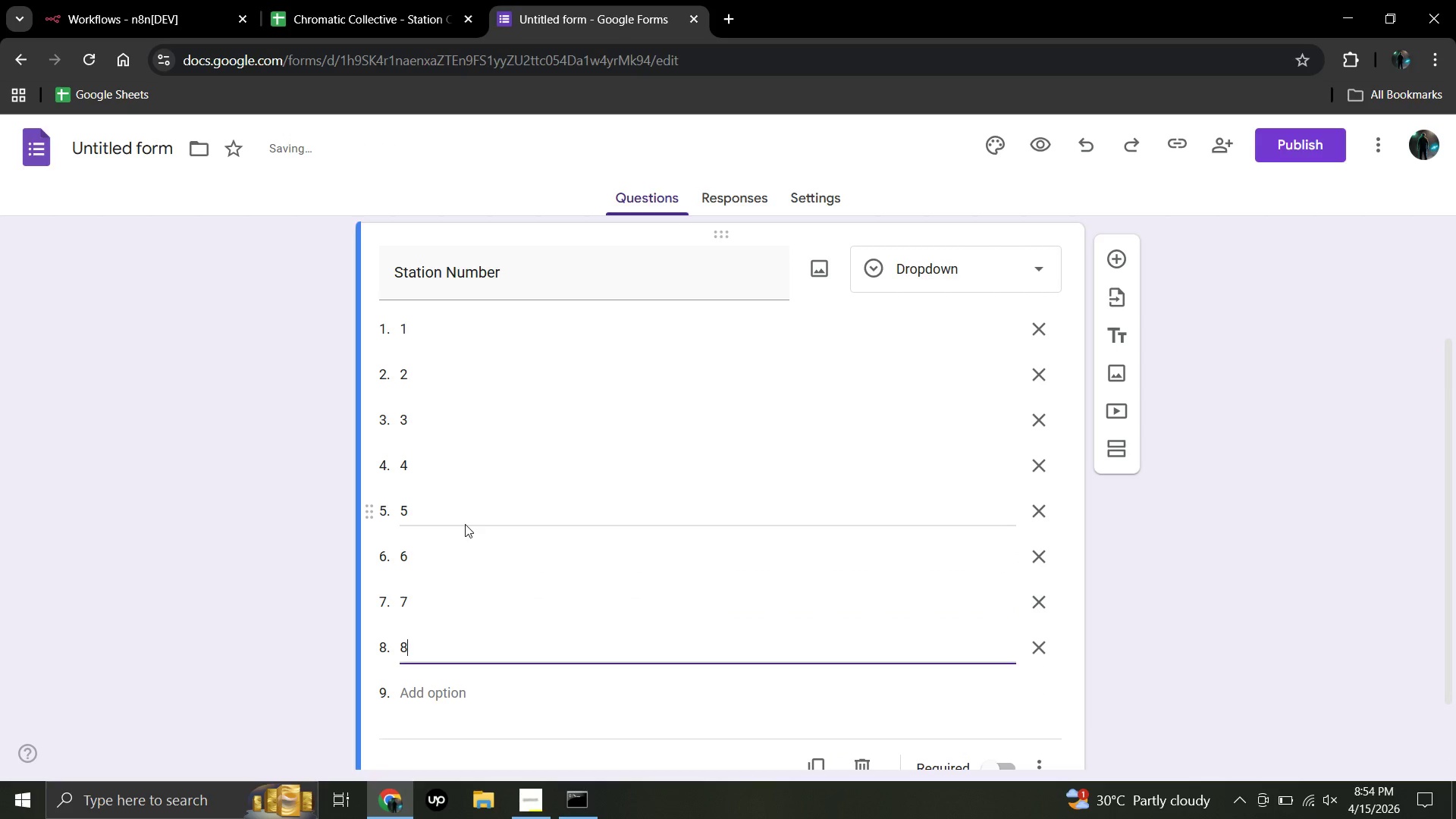 
key(Numpad8)
 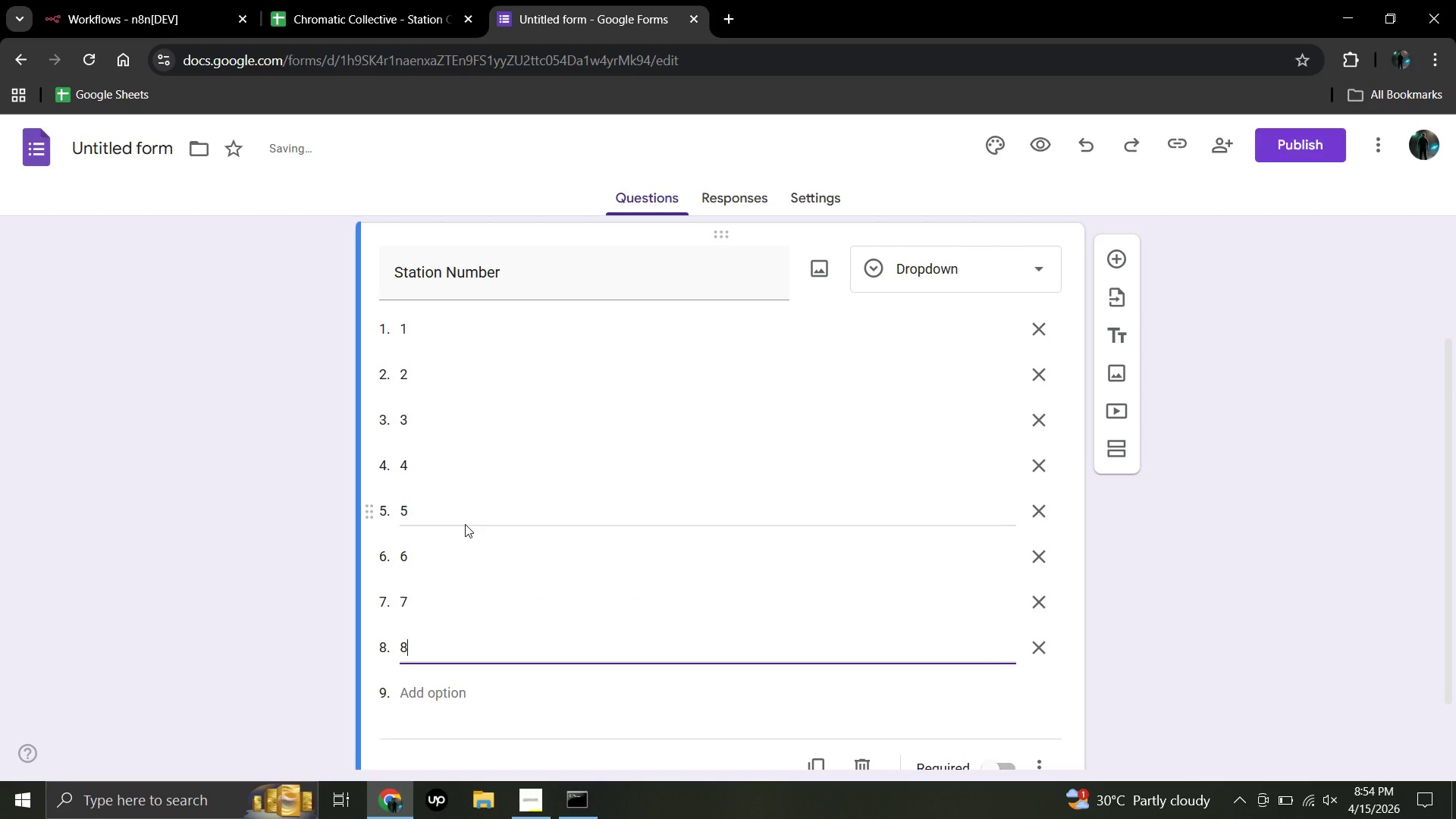 
key(NumpadEnter)
 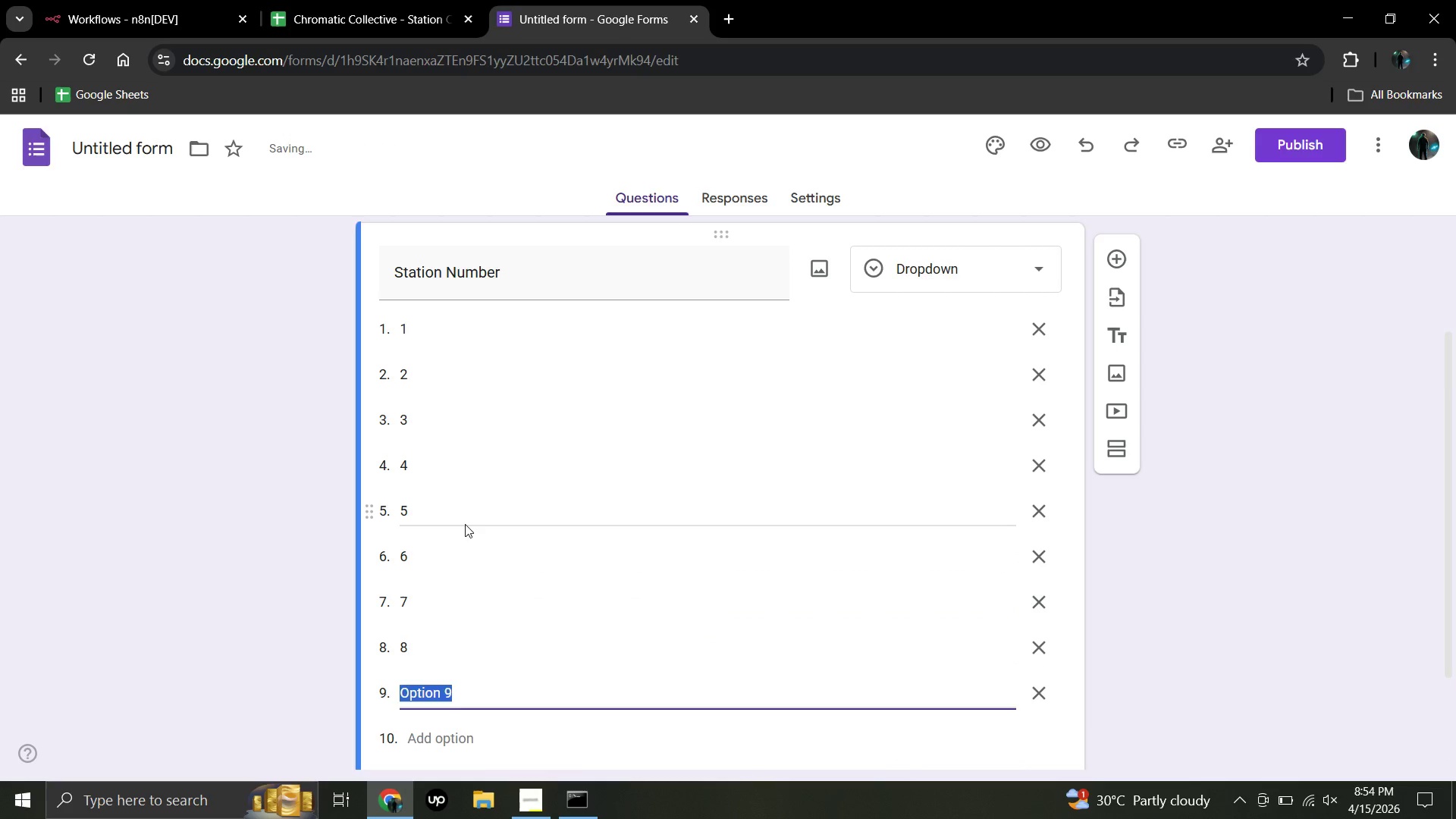 
key(Backspace)
 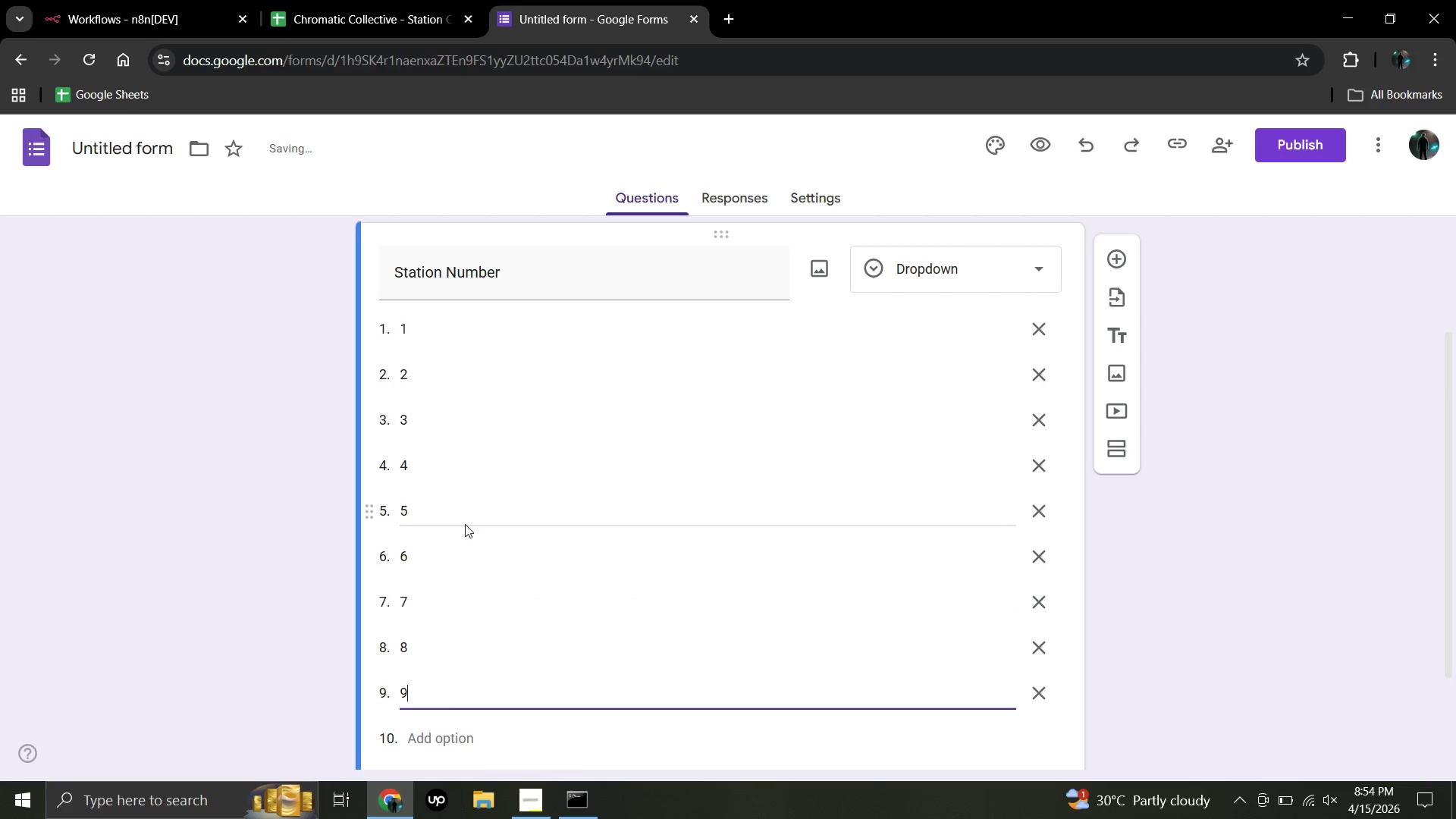 
key(Numpad9)
 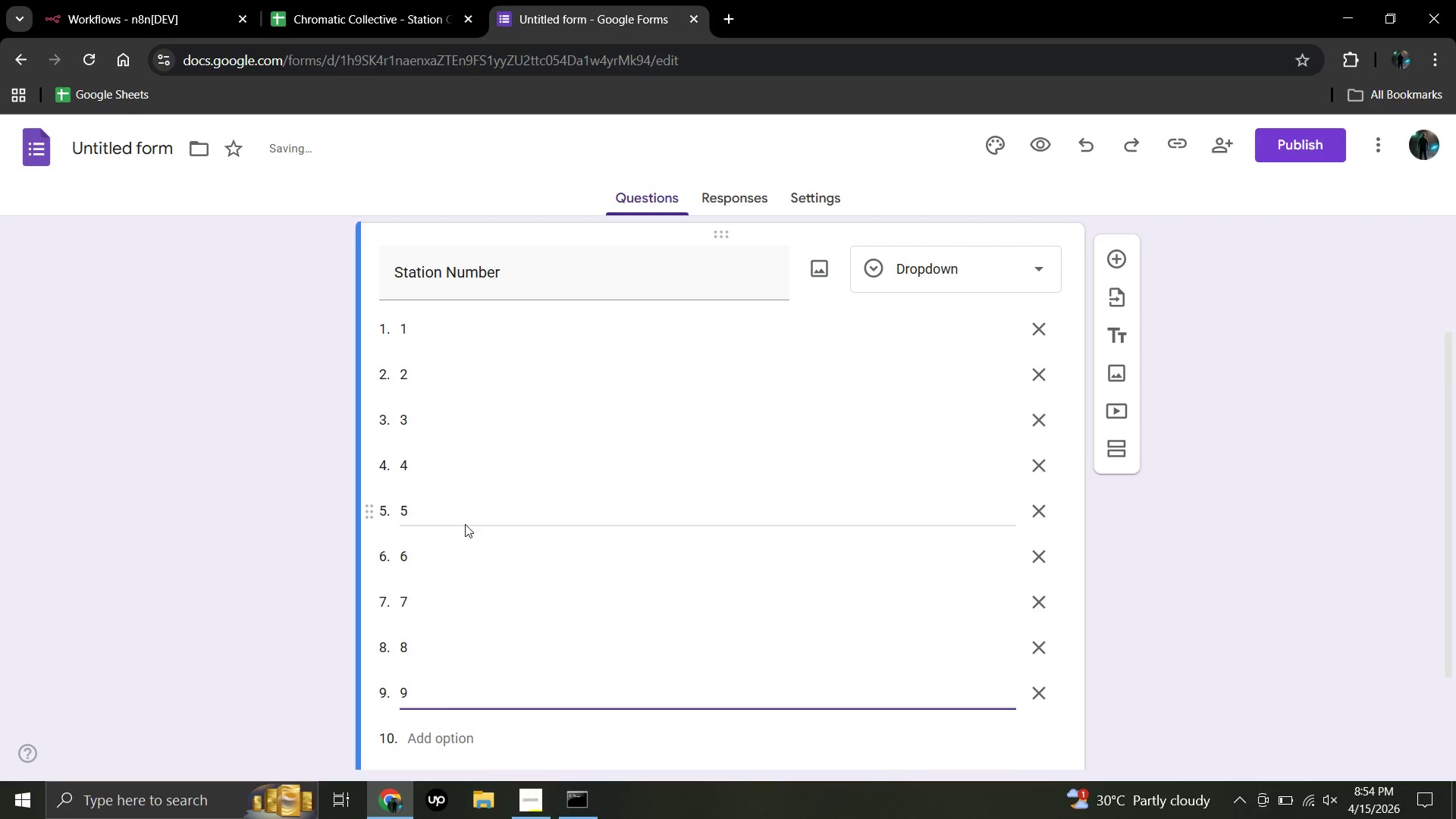 
key(NumpadEnter)
 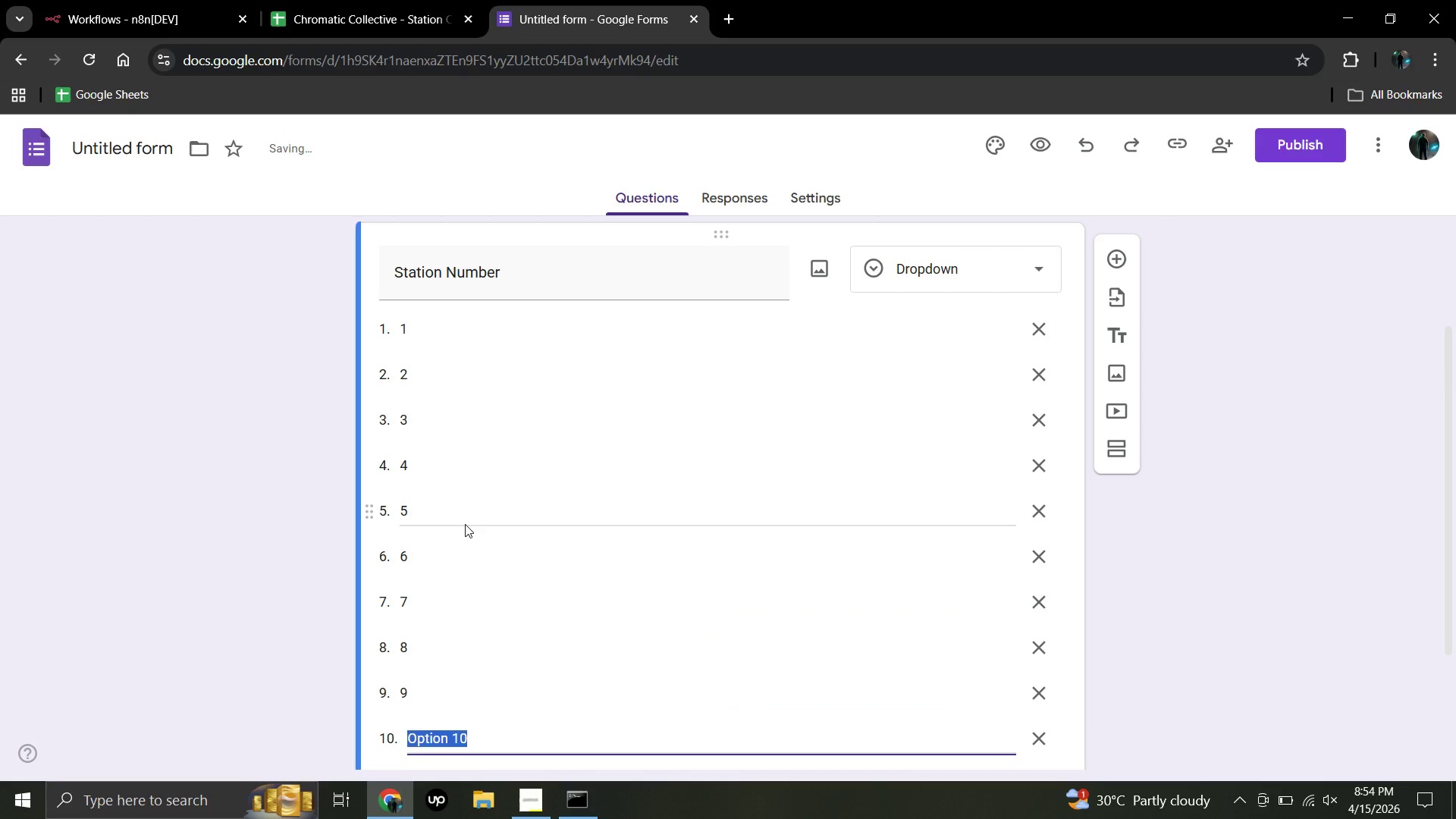 
key(Numpad1)
 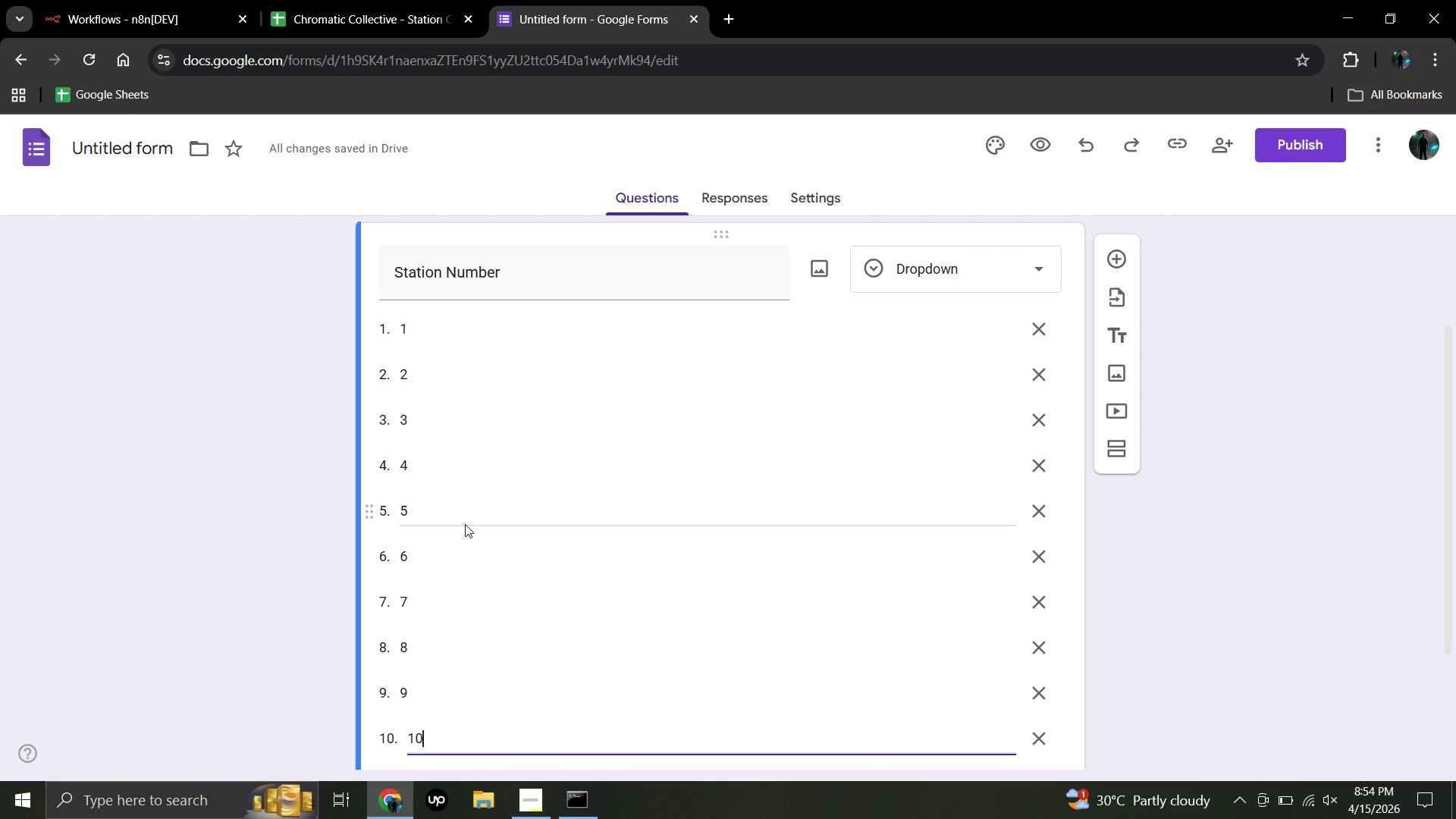 
key(Numpad0)
 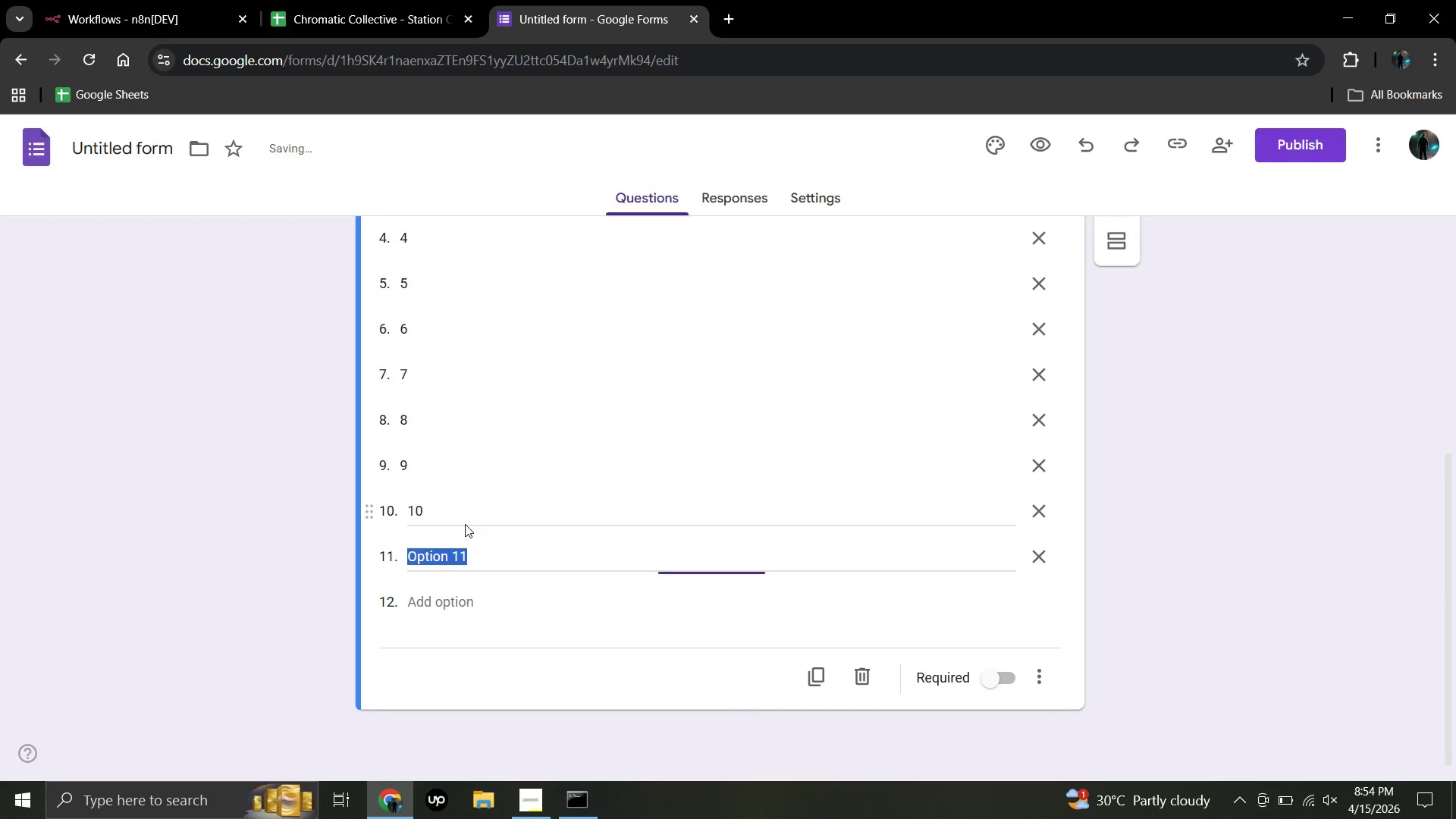 
key(NumpadEnter)
 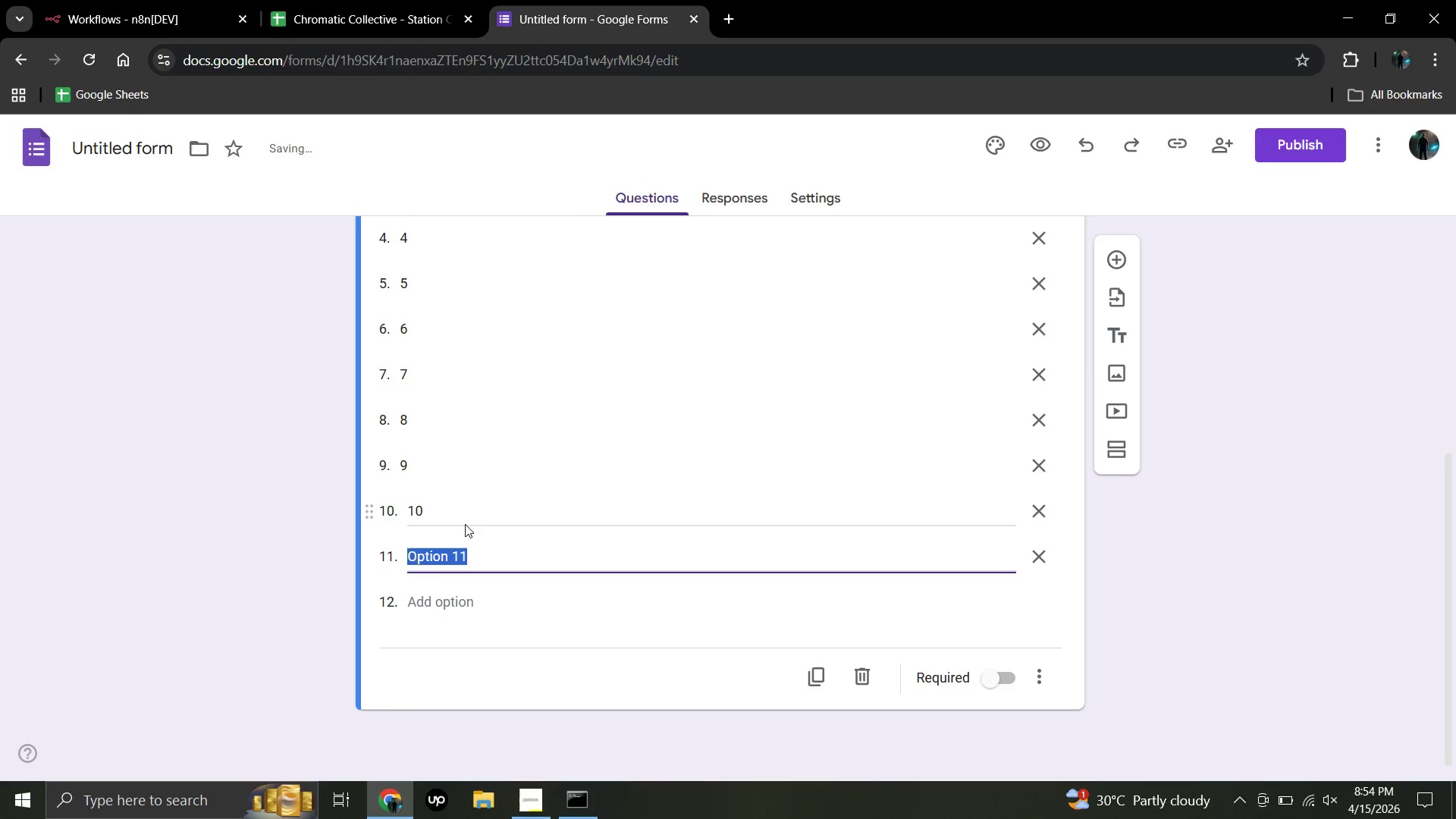 
key(Shift+ShiftRight)
 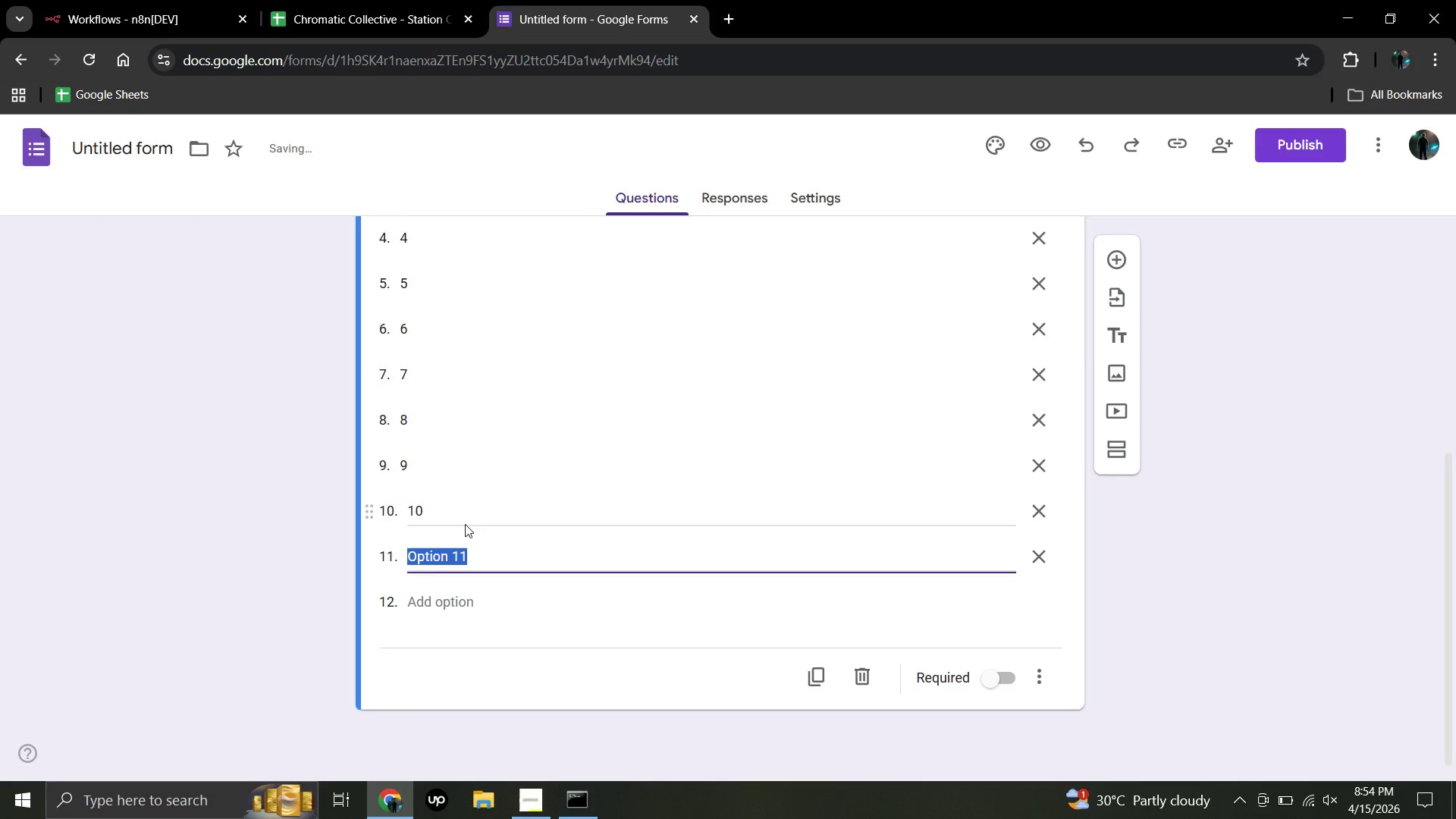 
key(Shift+ShiftRight)
 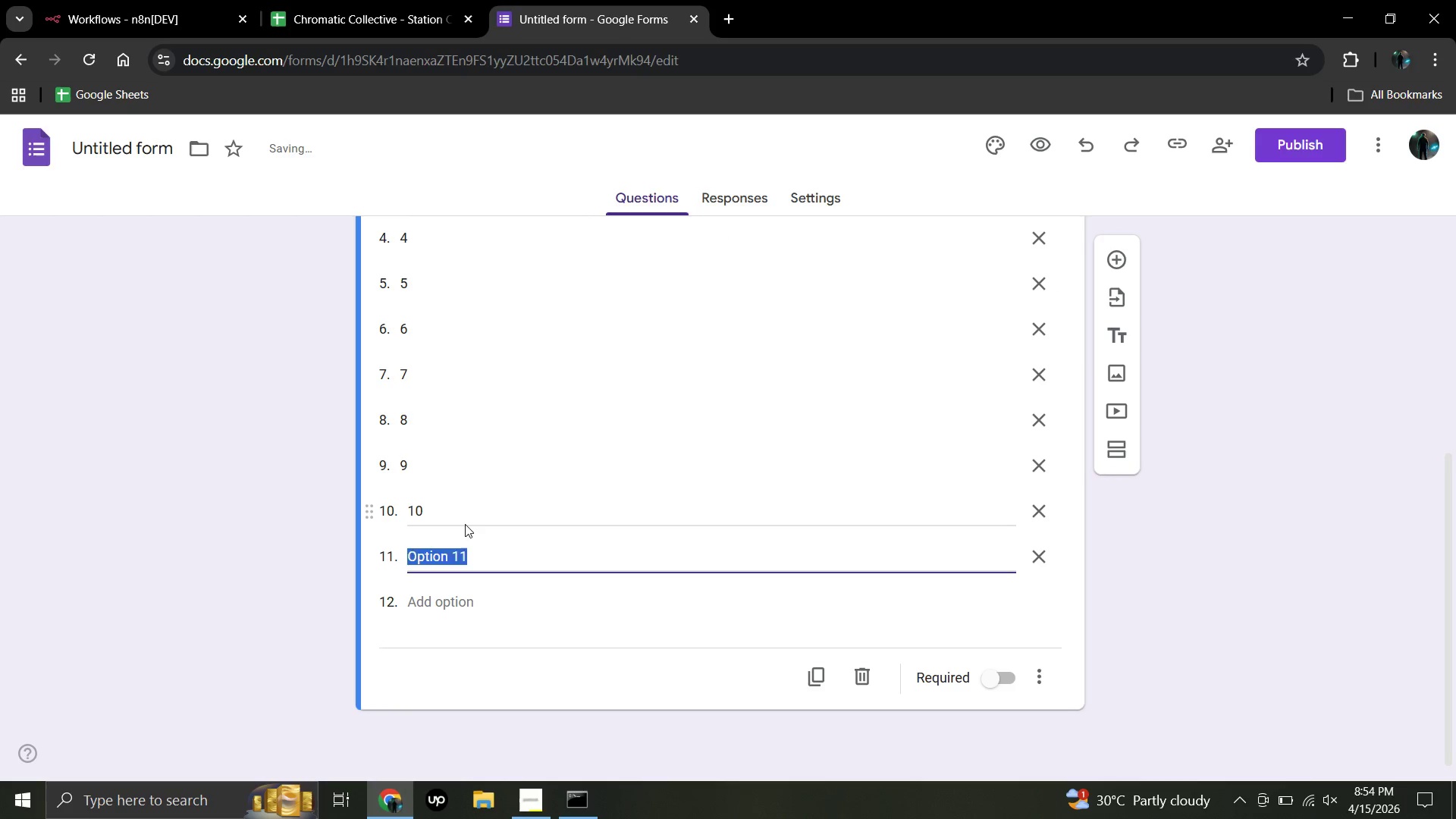 
key(Numpad1)
 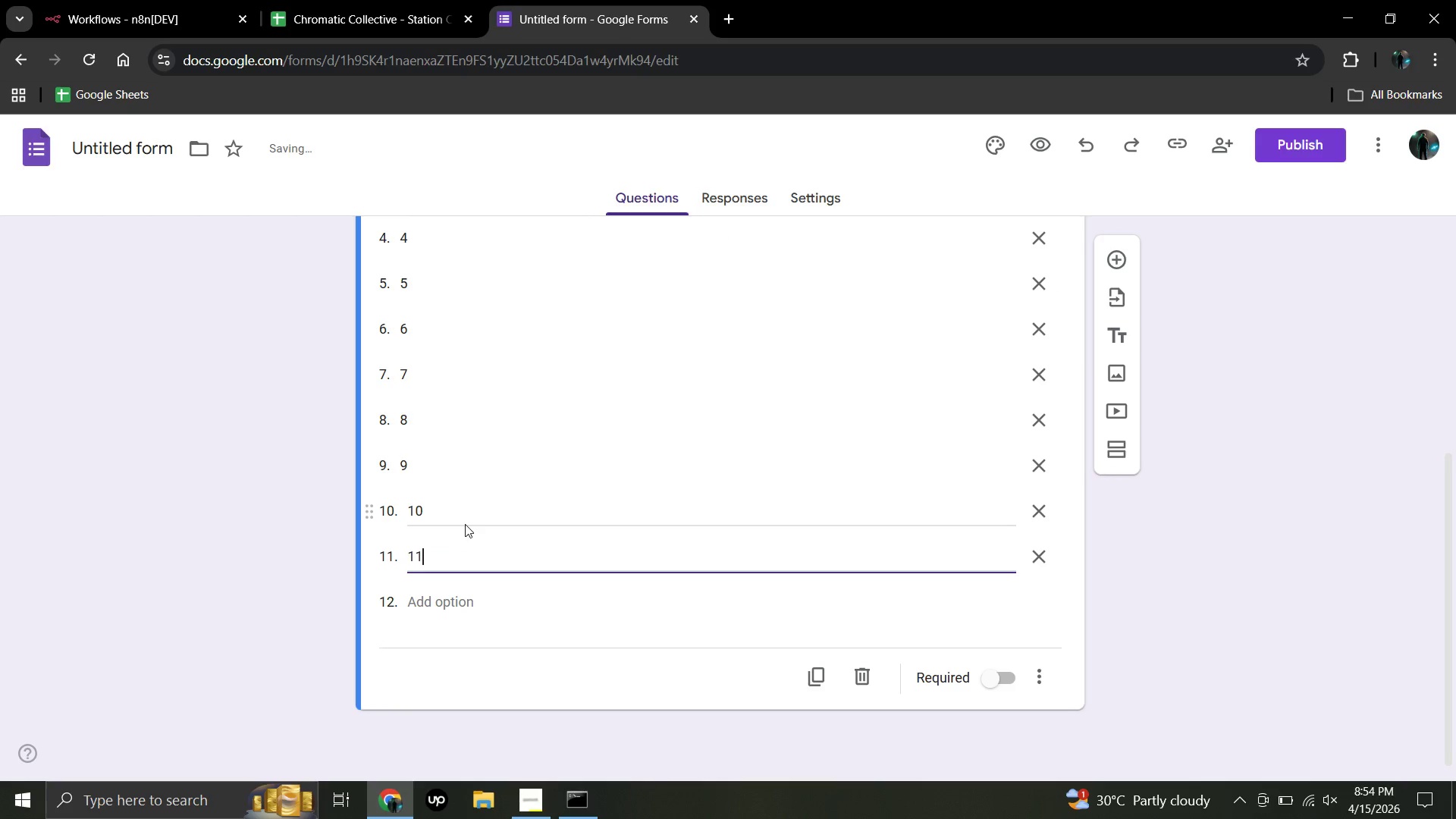 
key(Numpad1)
 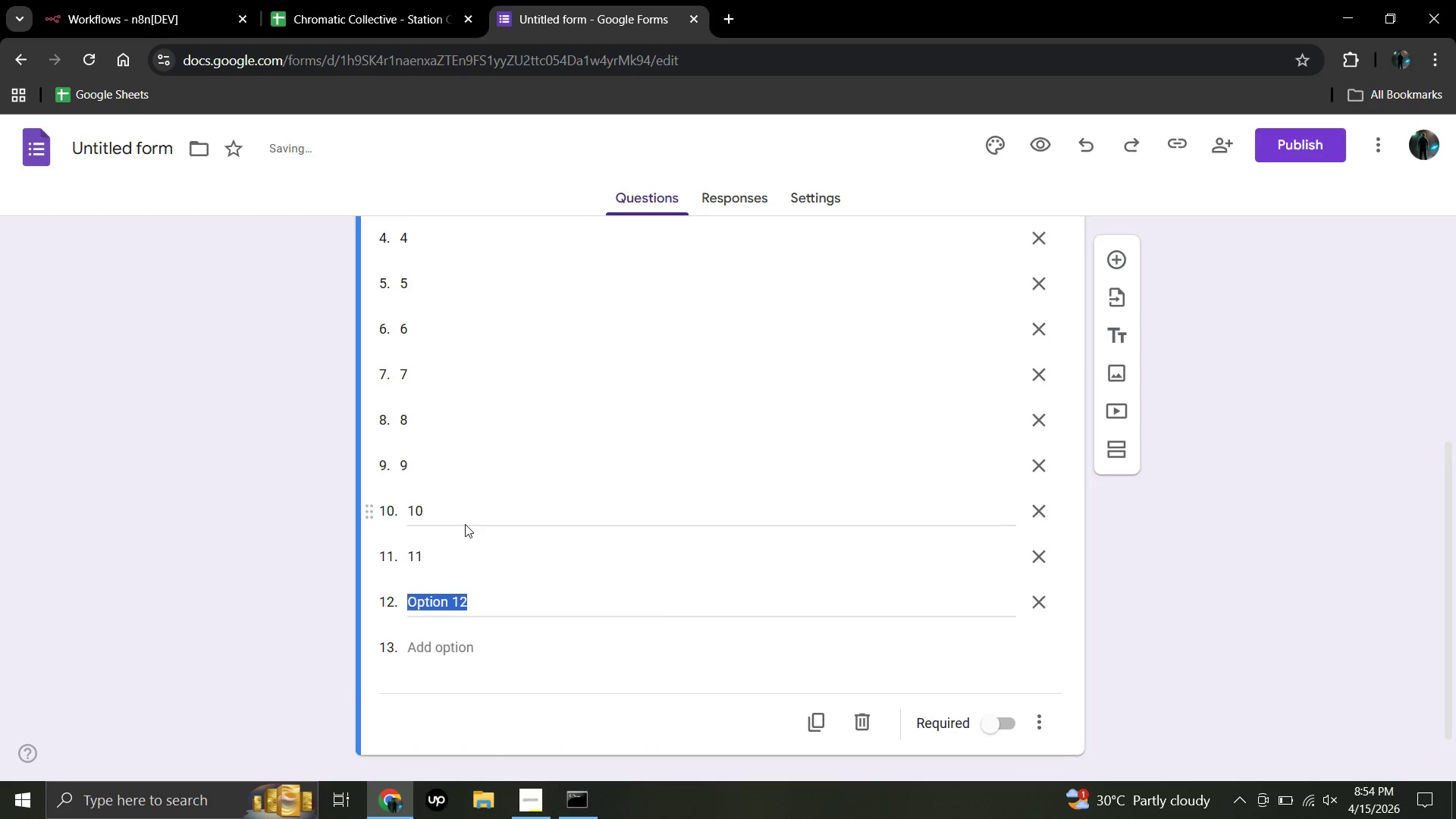 
key(NumpadEnter)
 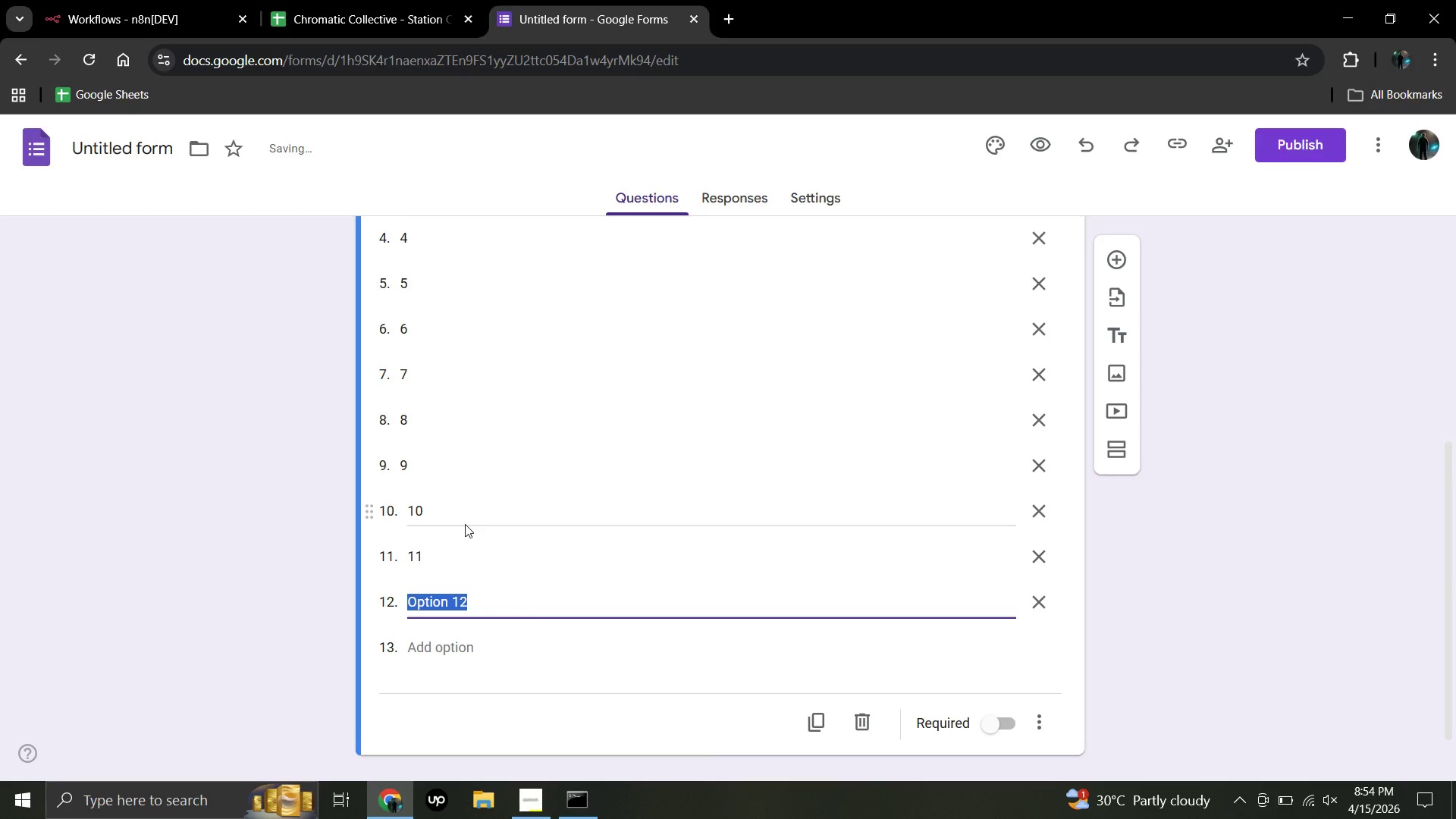 
key(Numpad1)
 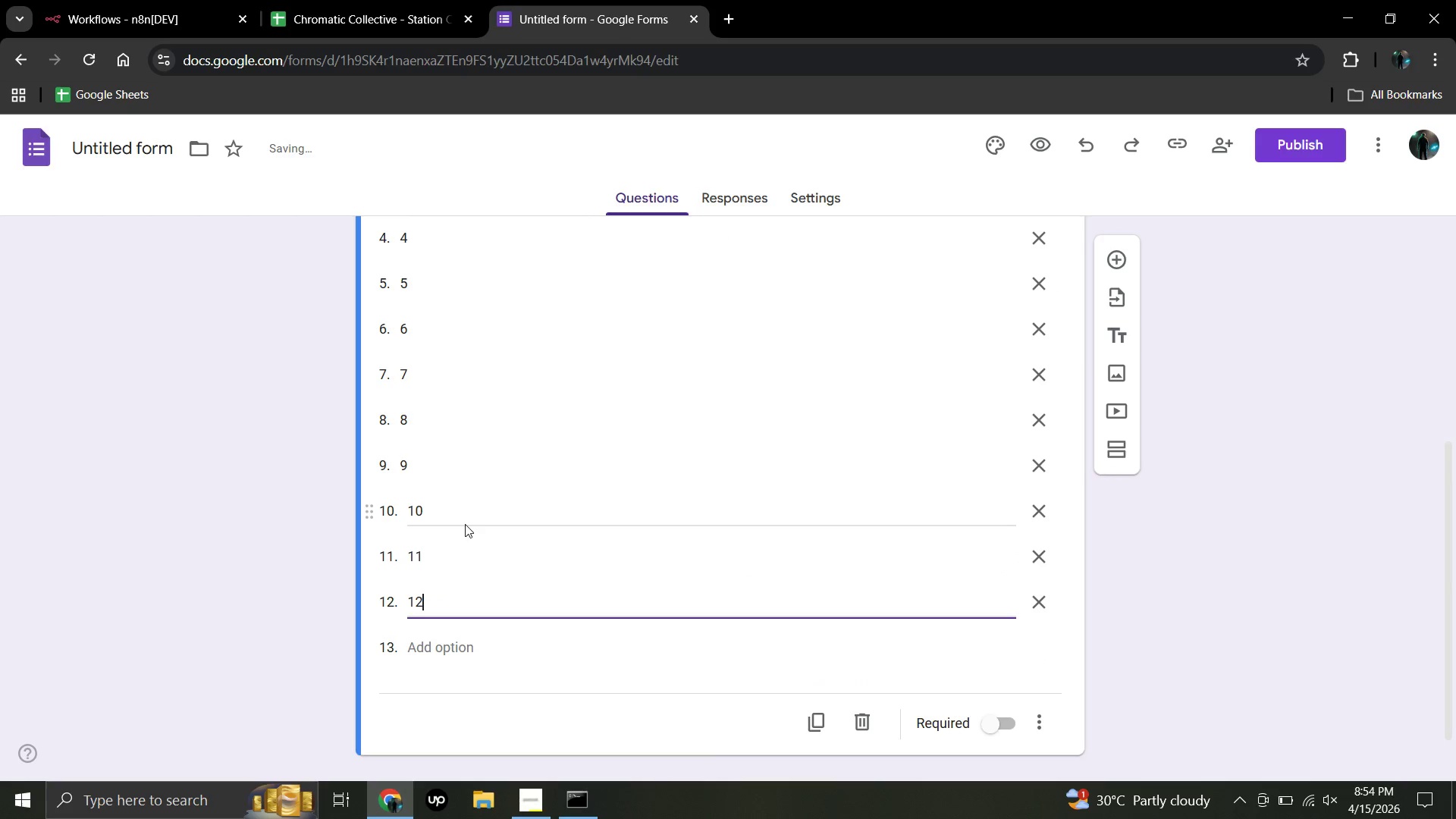 
key(Numpad2)
 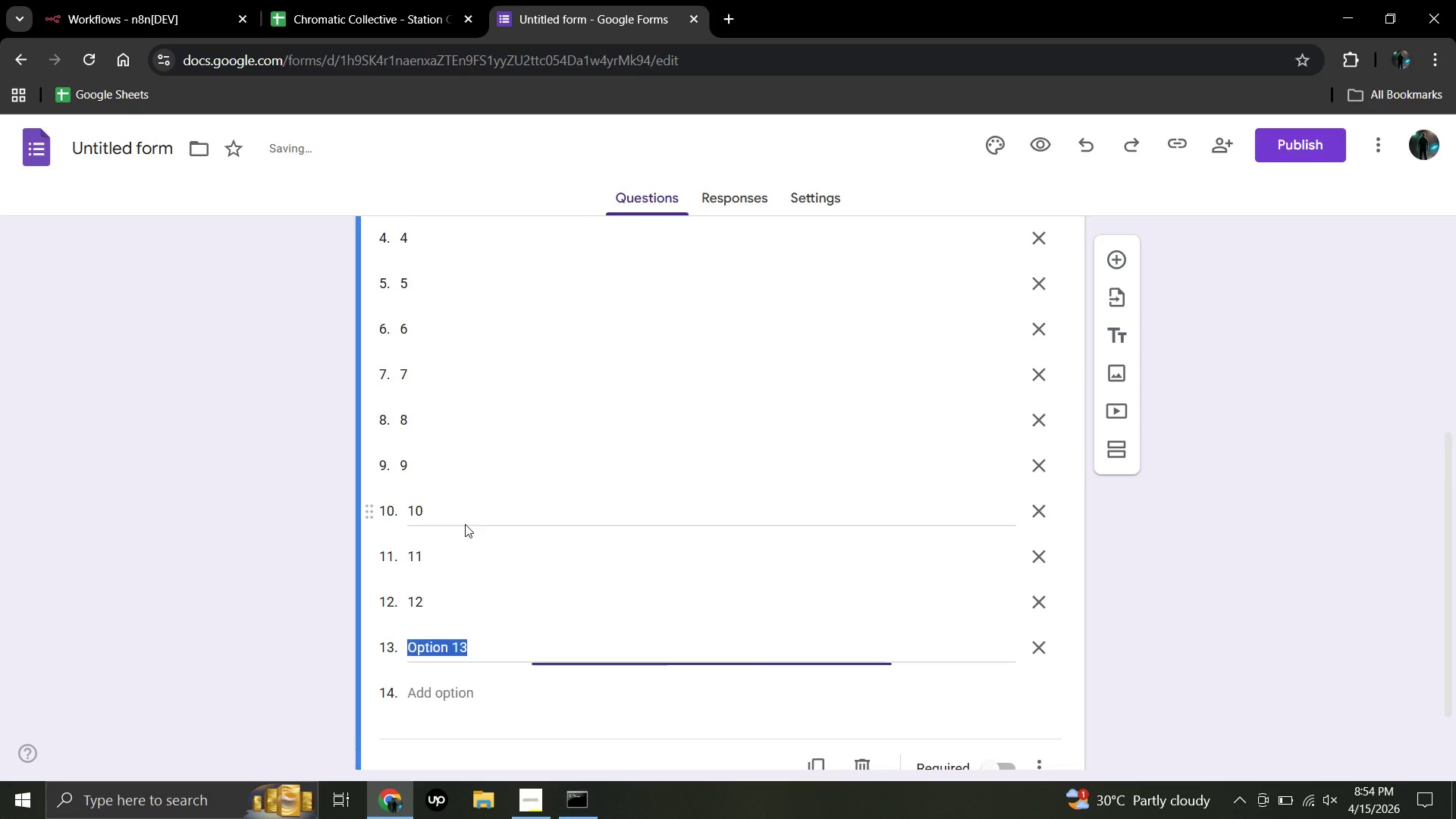 
key(NumpadEnter)
 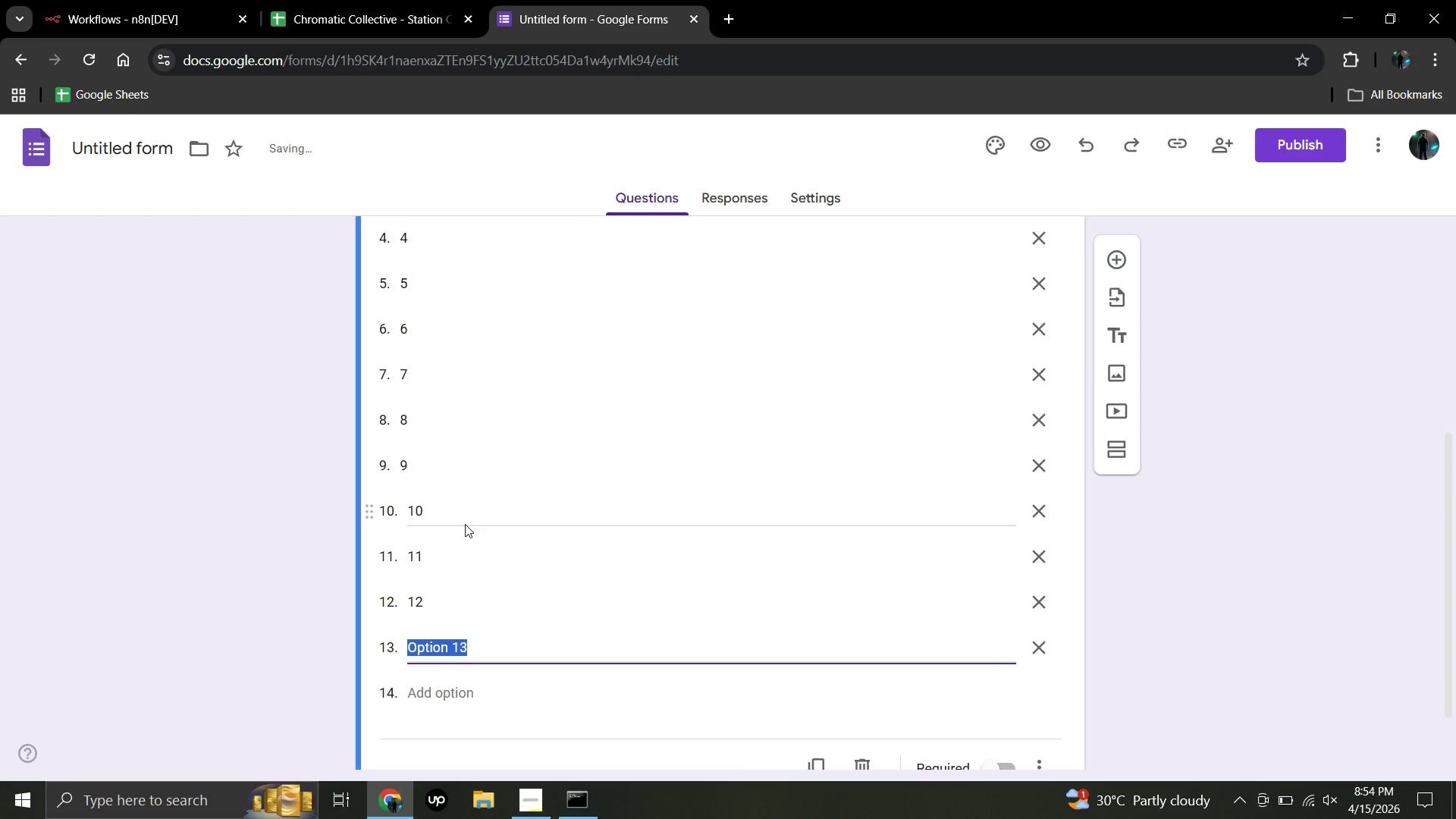 
key(Numpad1)
 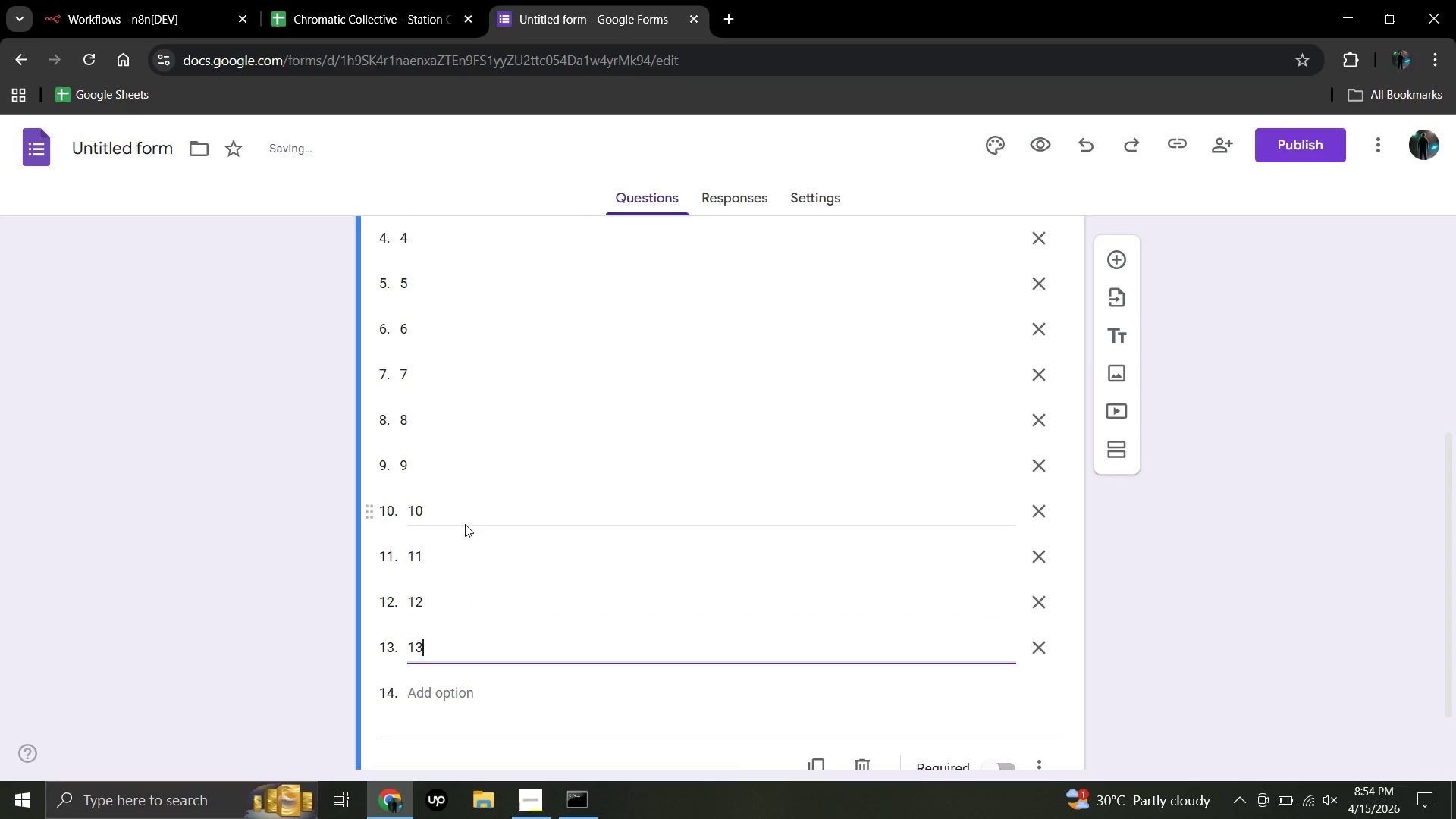 
key(Numpad3)
 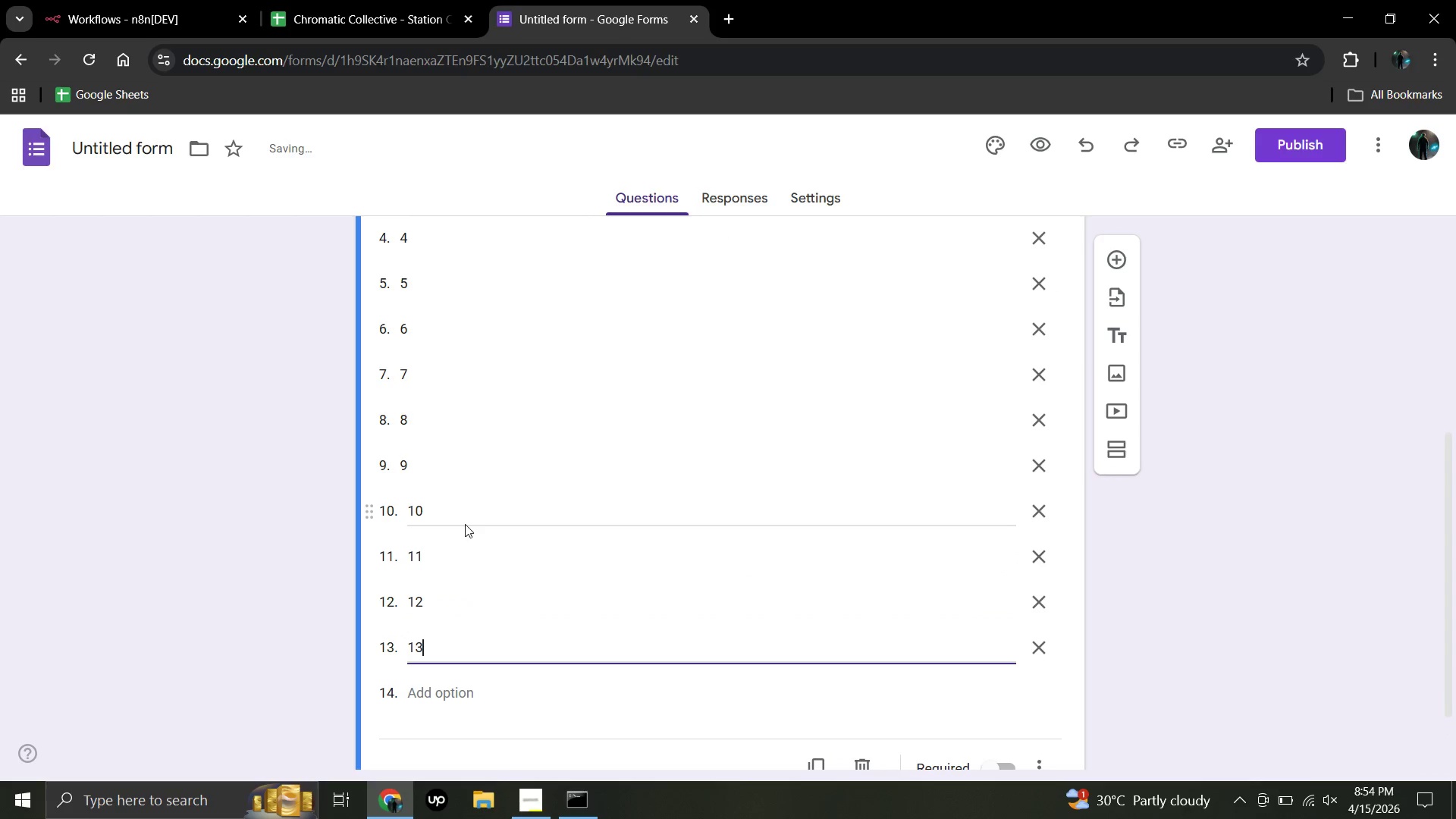 
key(NumpadEnter)
 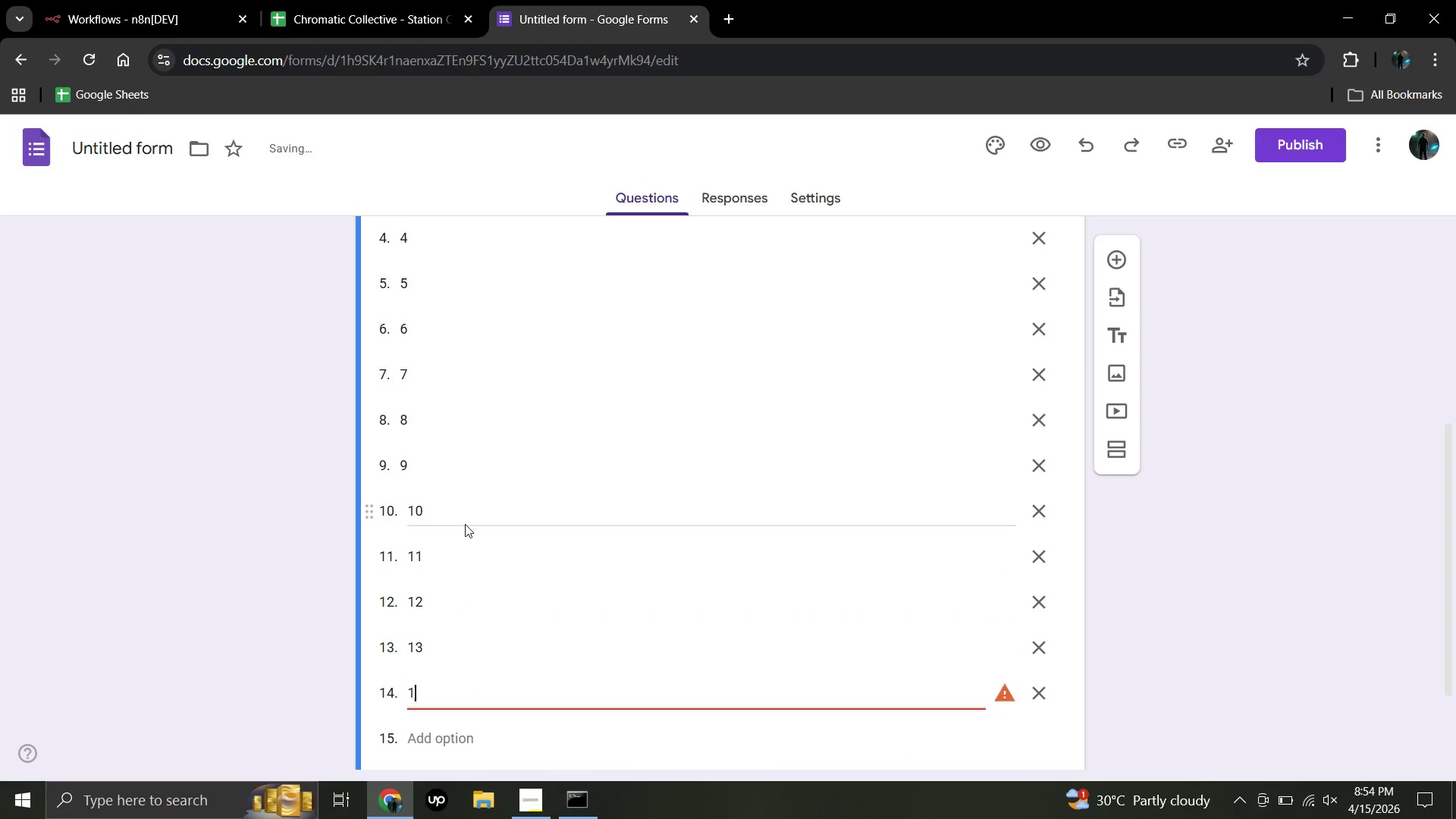 
key(Numpad1)
 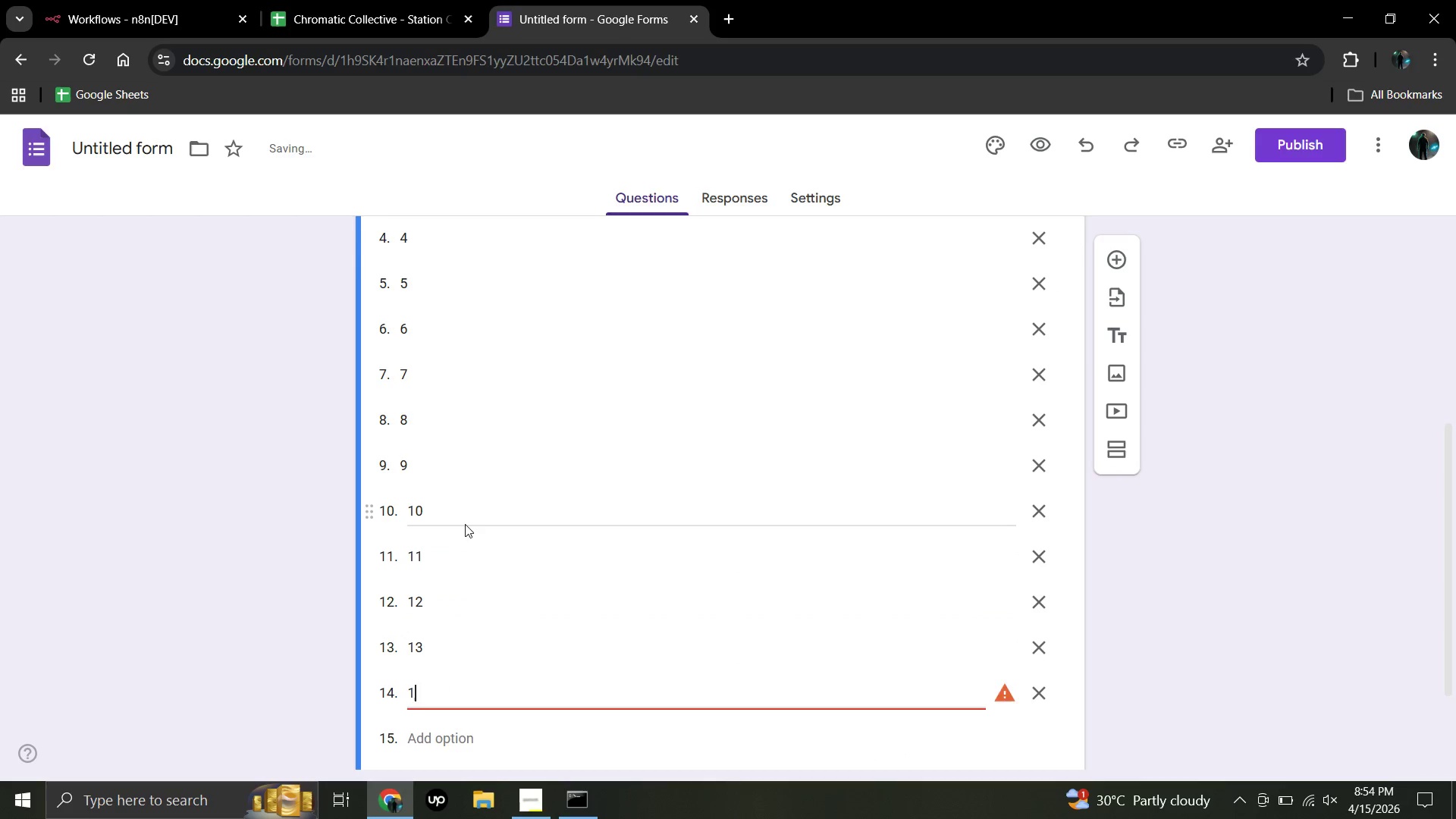 
key(Numpad4)
 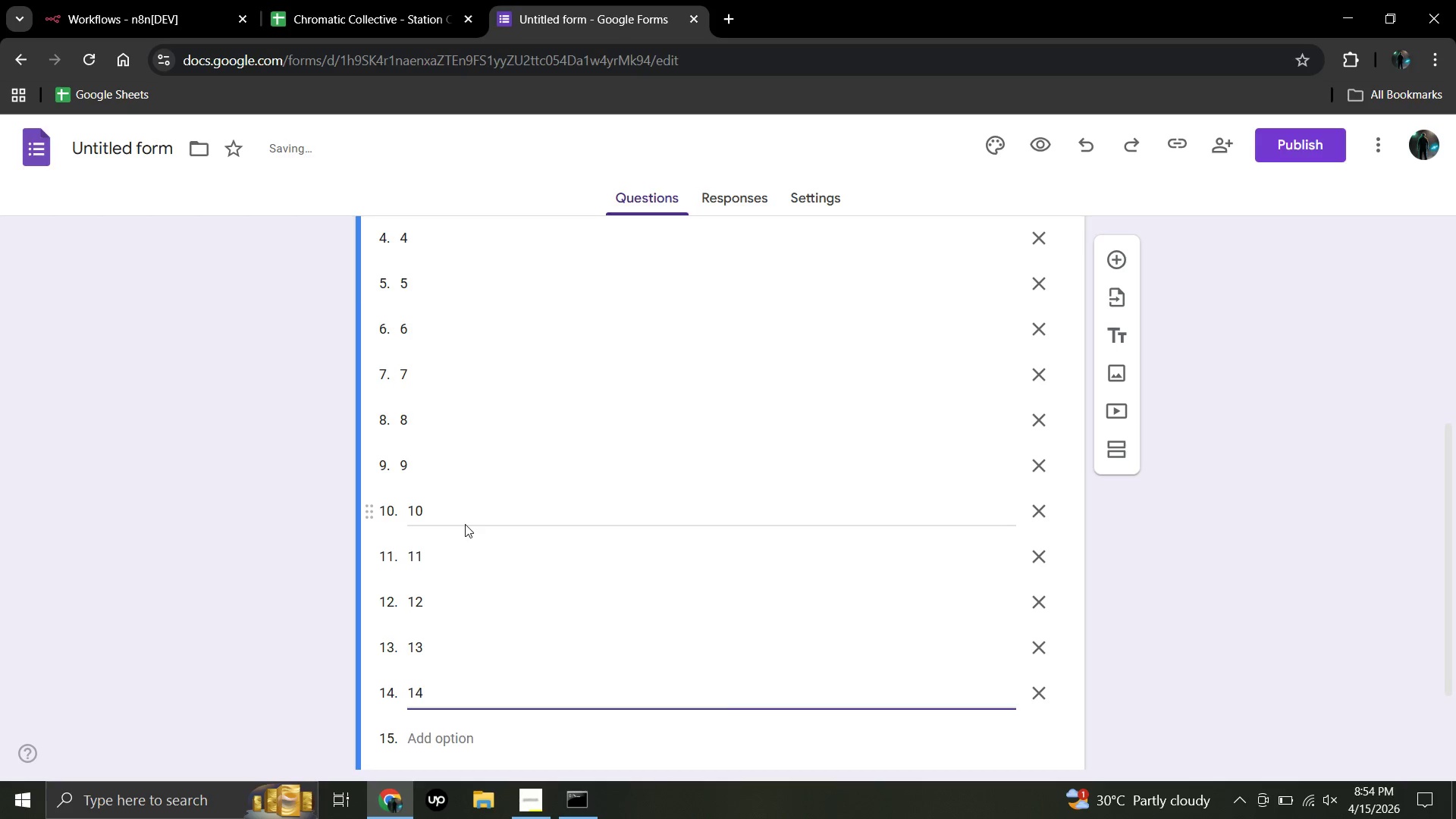 
key(NumpadEnter)
 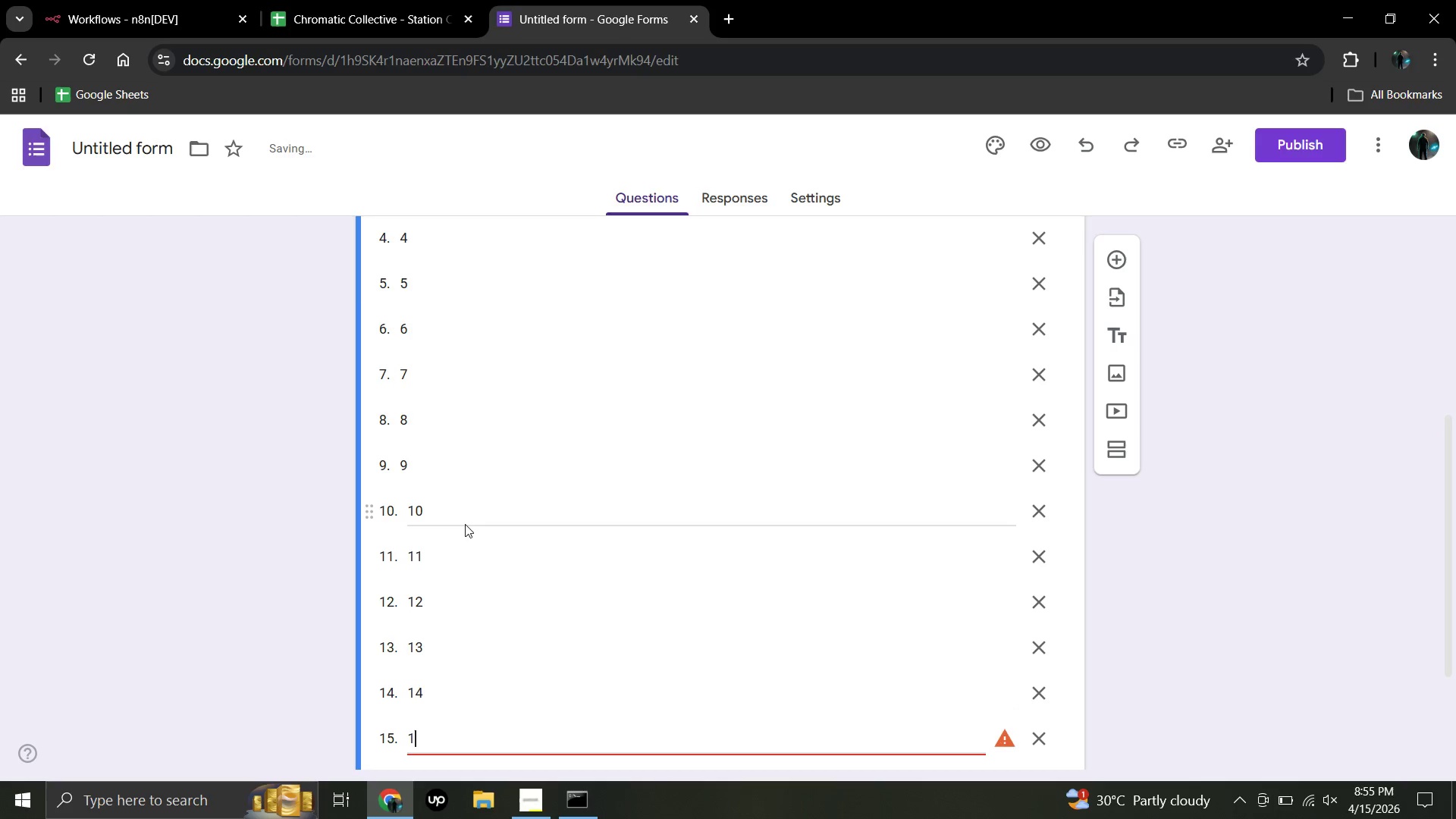 
key(Numpad1)
 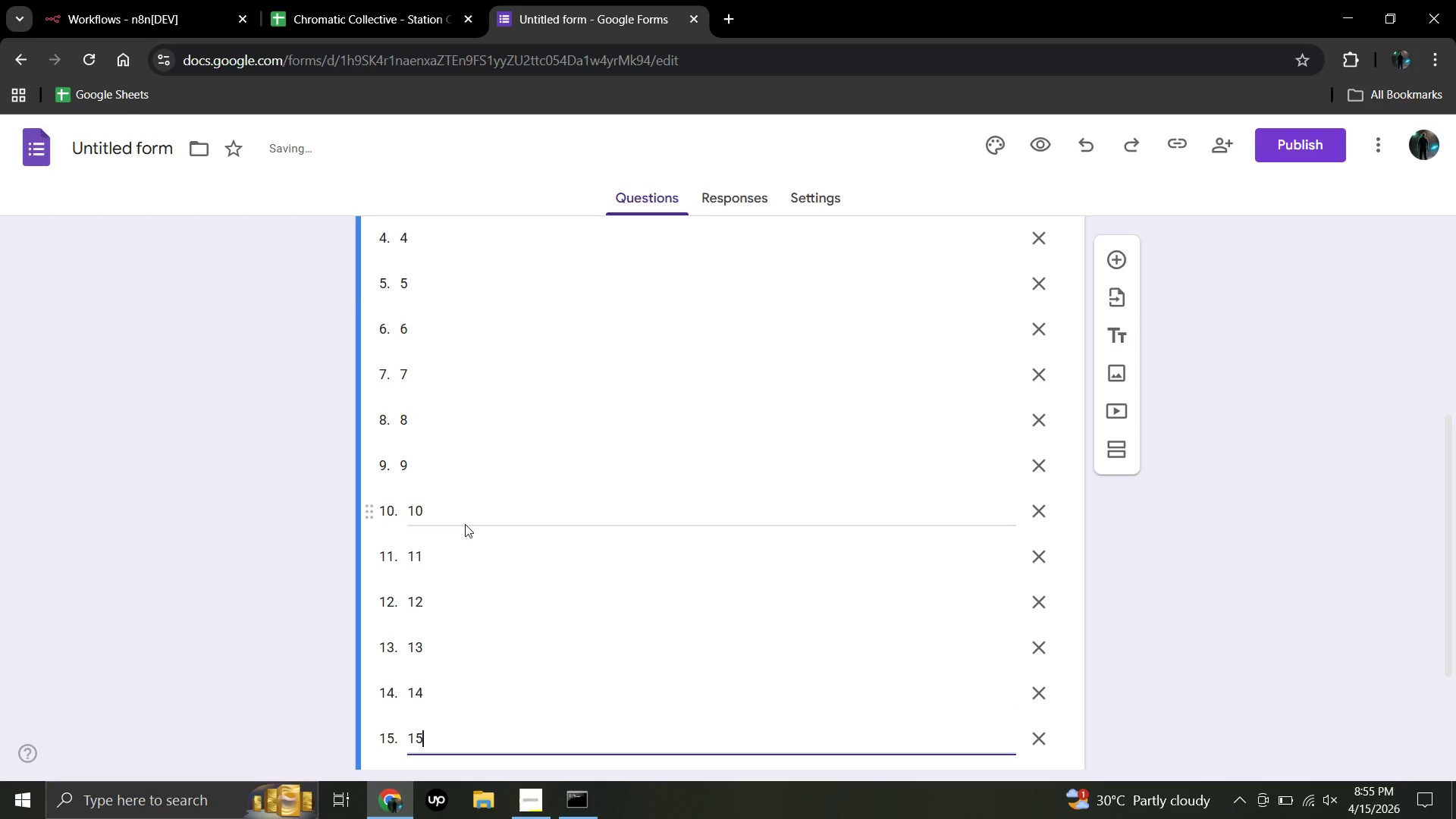 
key(Numpad5)
 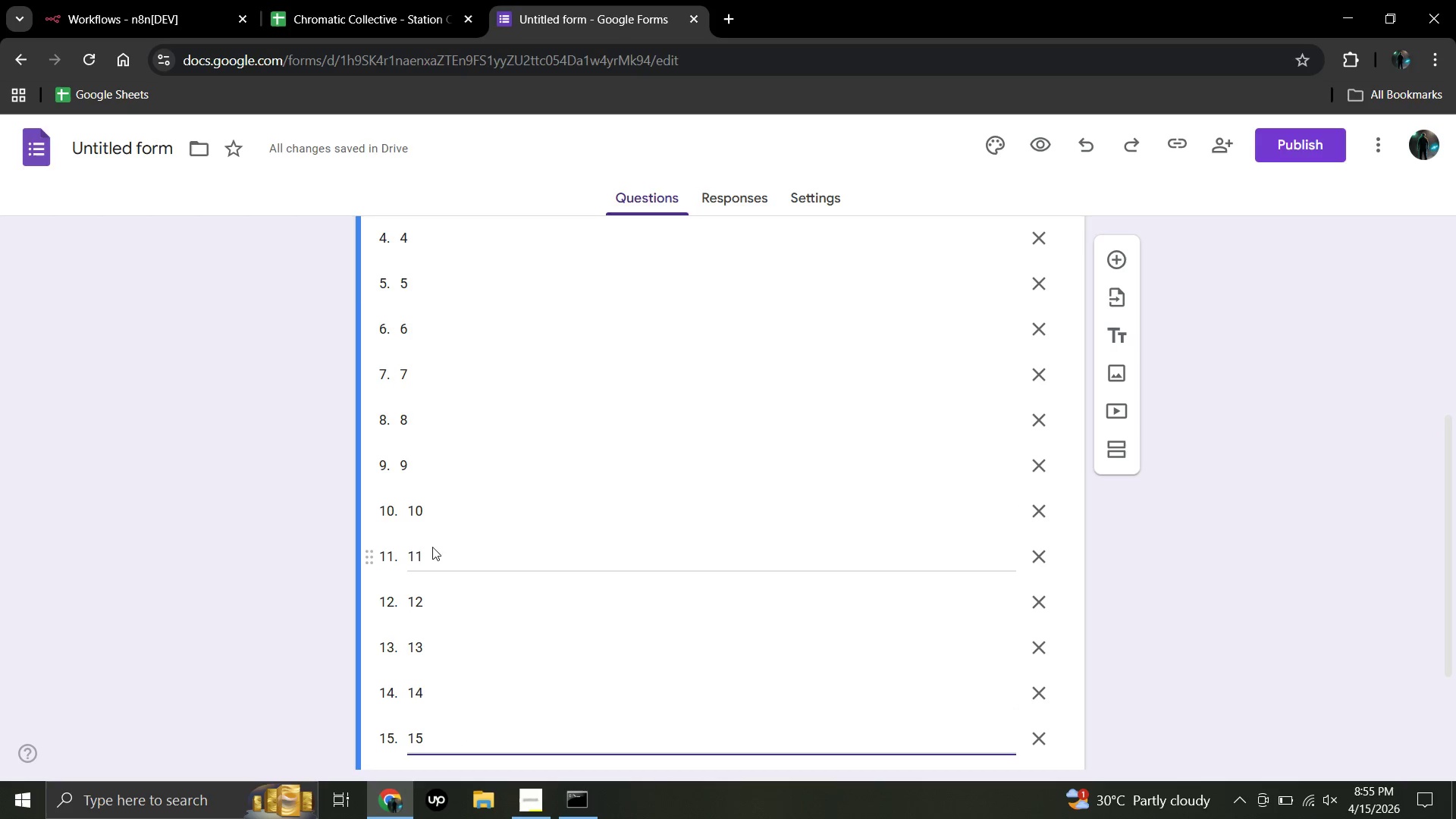 
left_click([288, 560])
 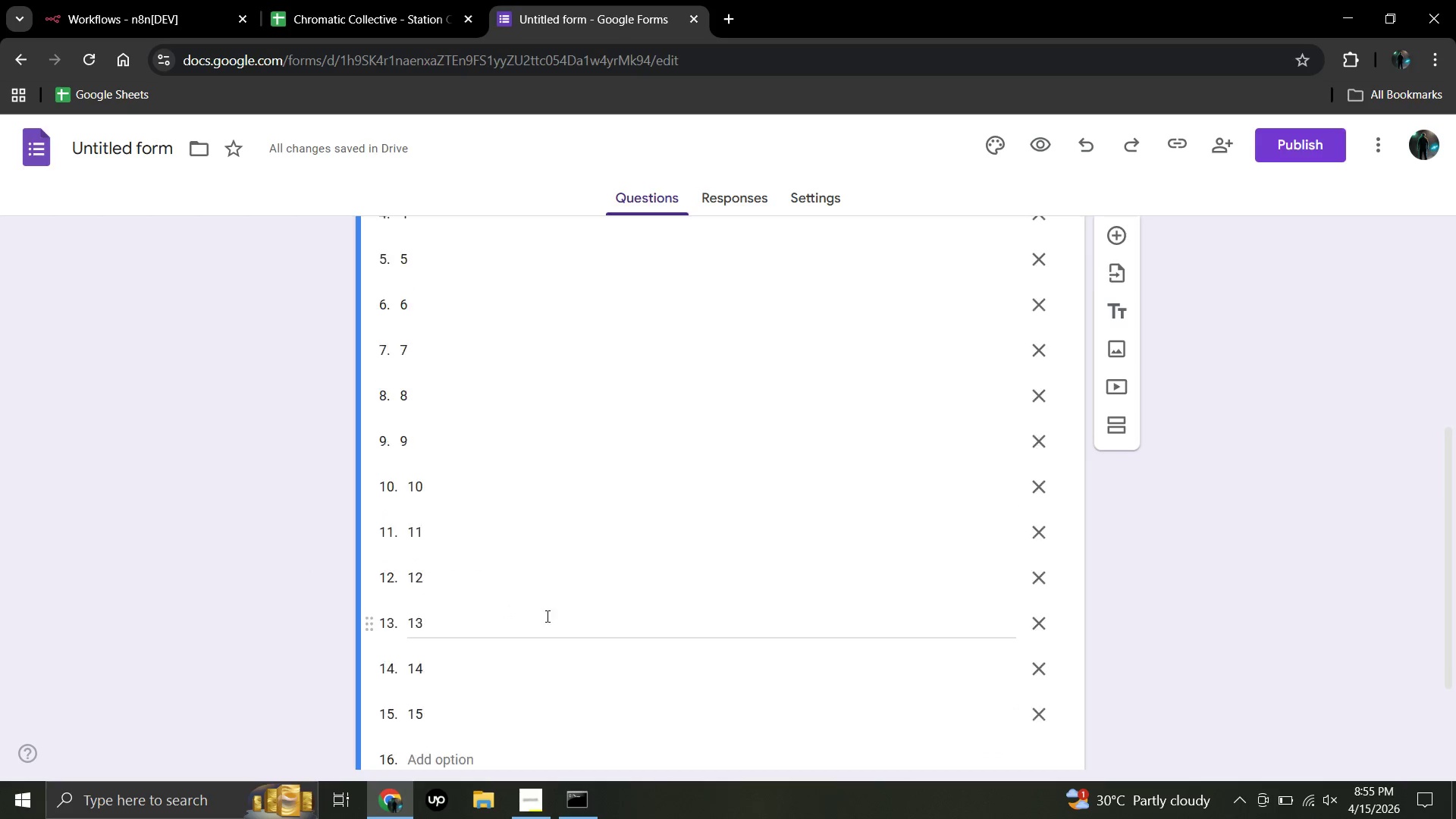 
scroll: coordinate [546, 616], scroll_direction: down, amount: 5.0
 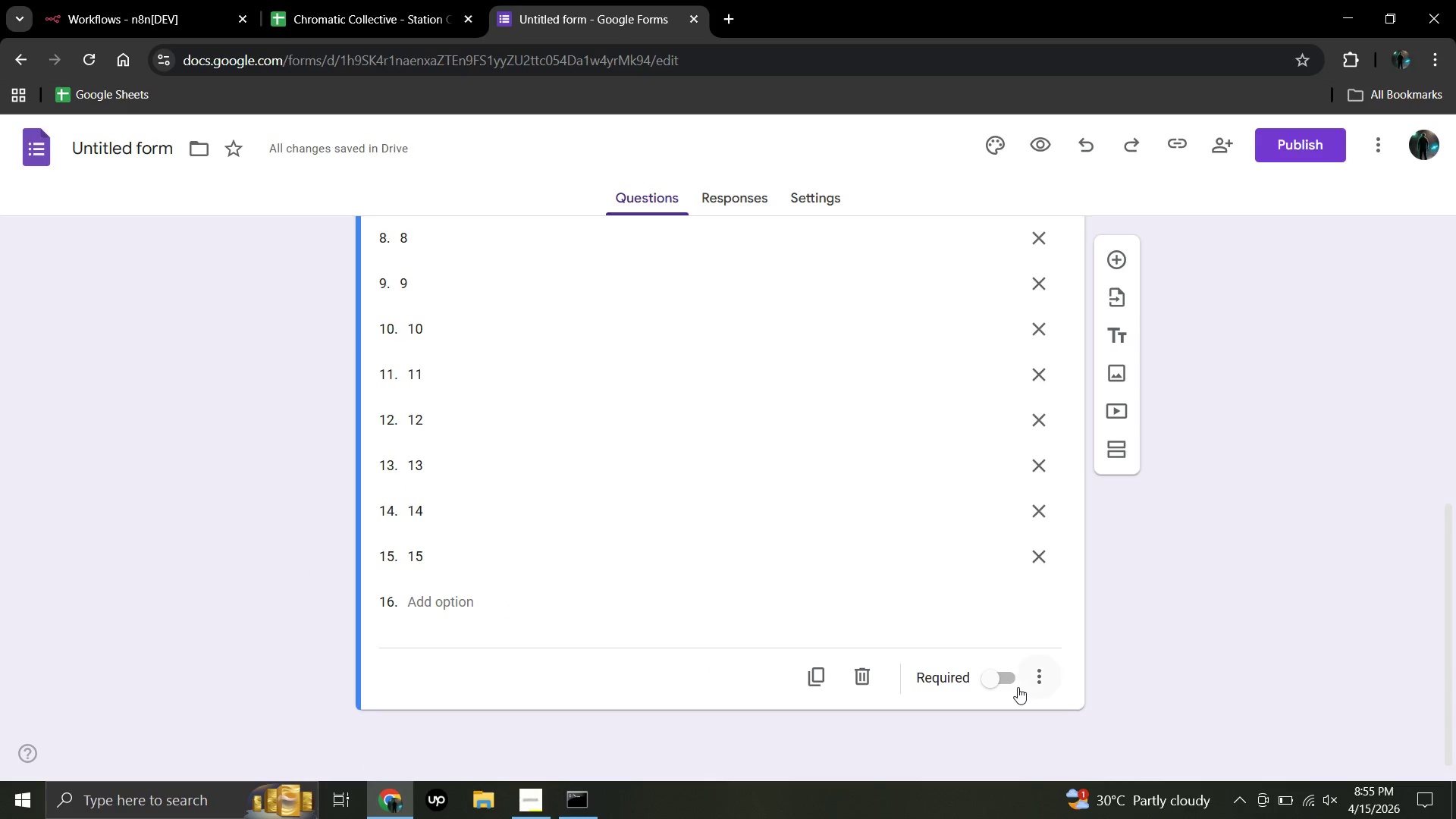 
wait(7.93)
 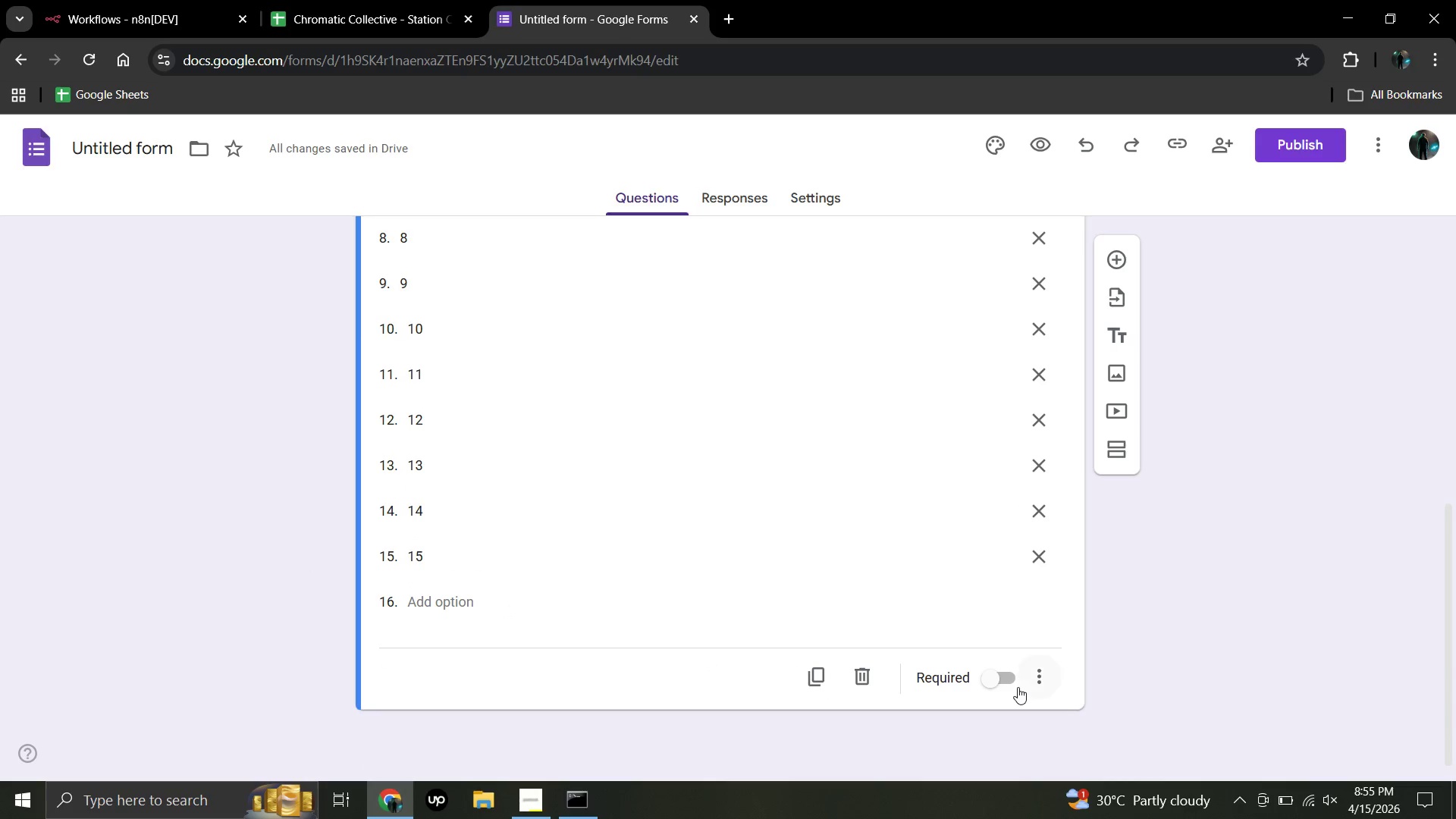 
scroll: coordinate [952, 642], scroll_direction: up, amount: 7.0
 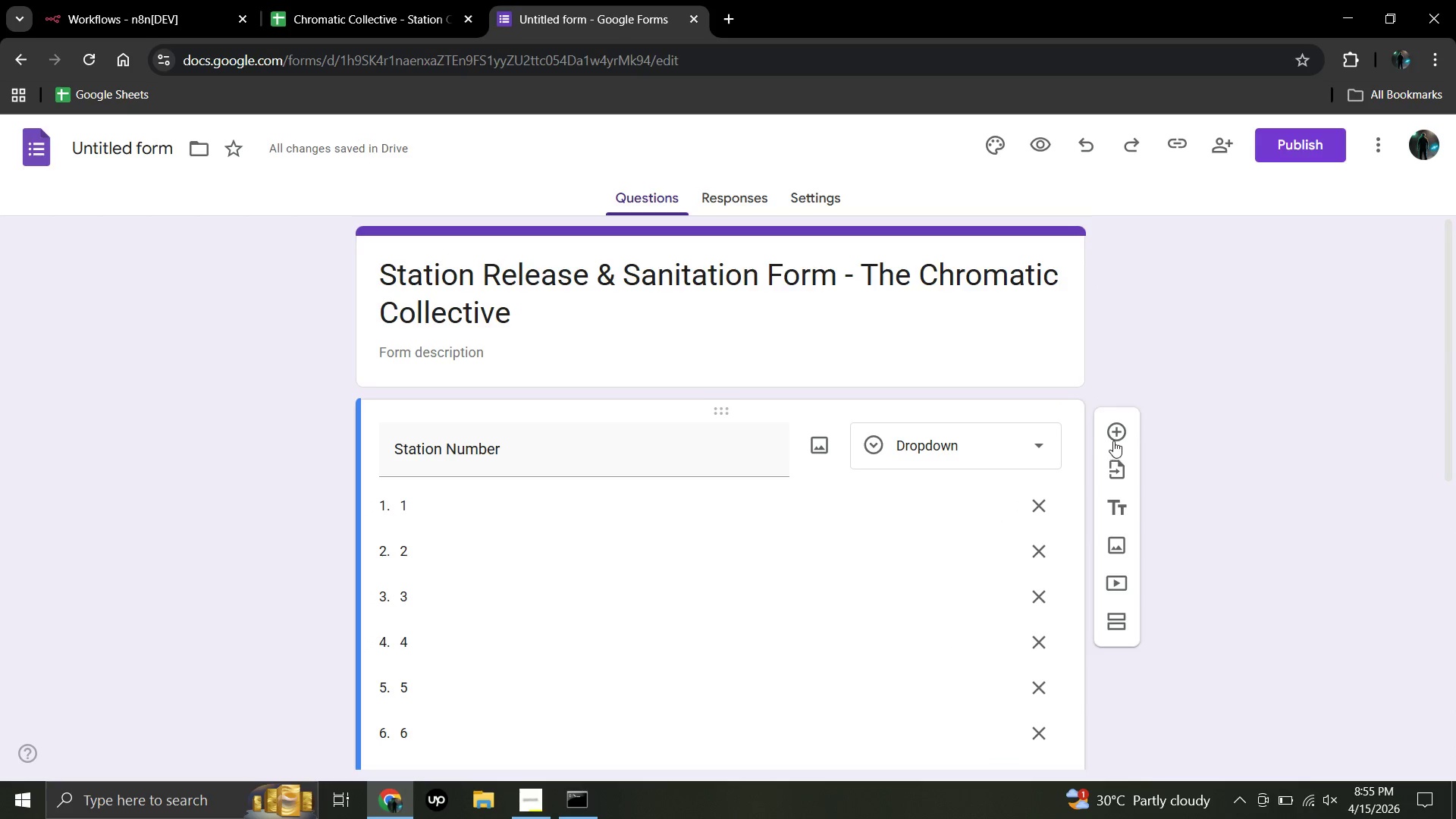 
left_click([1120, 430])
 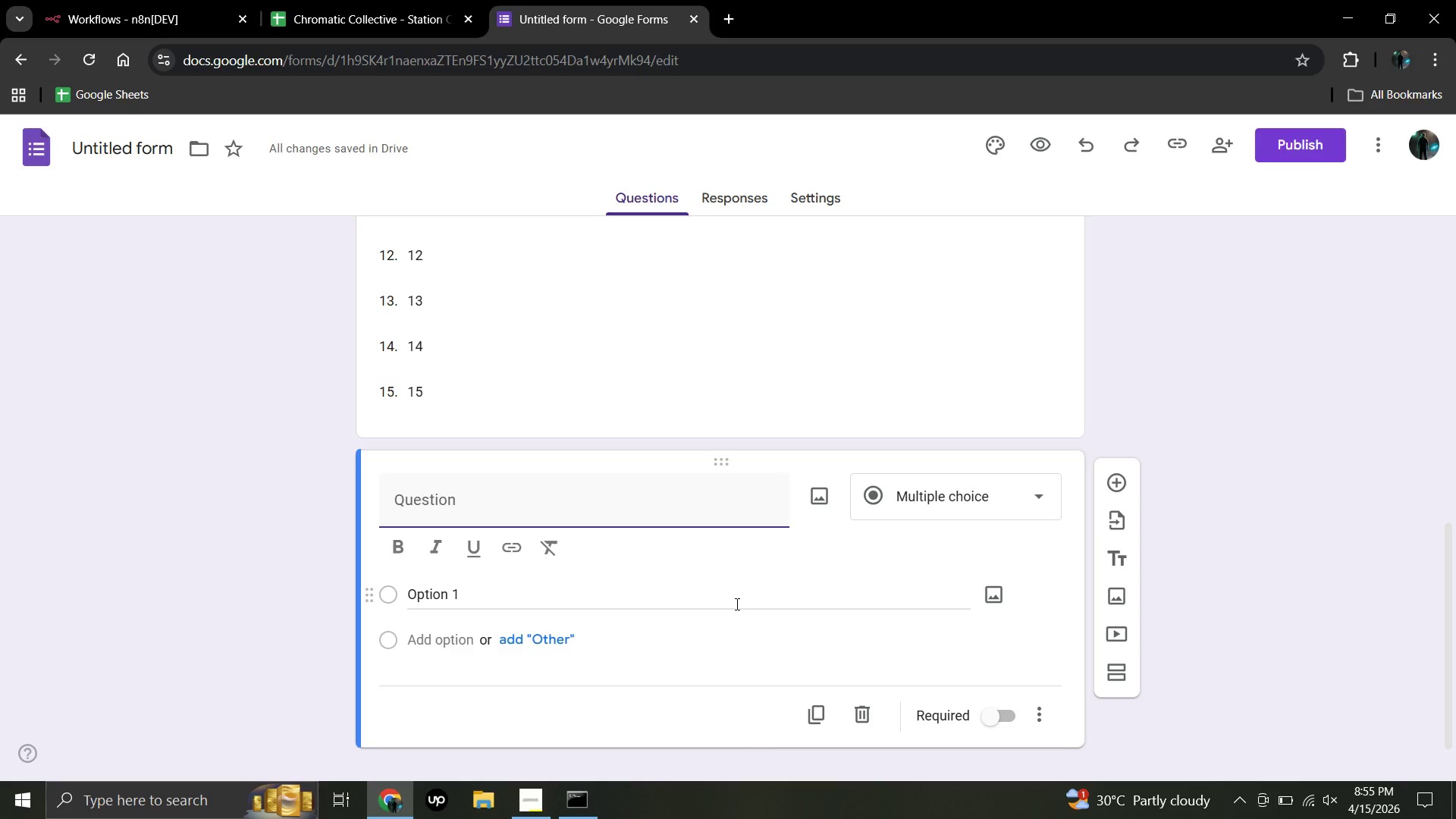 
wait(5.16)
 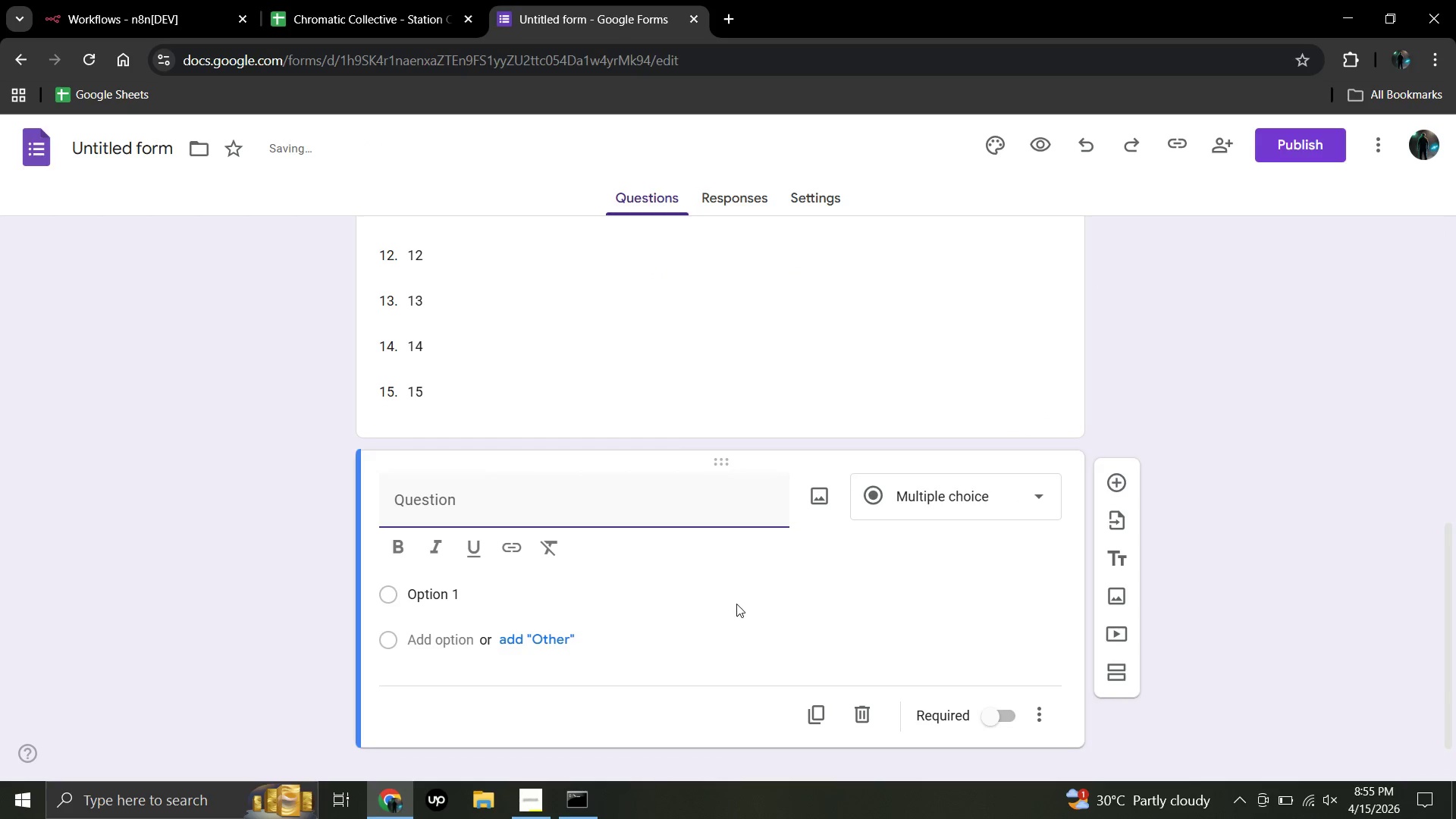 
left_click([567, 506])
 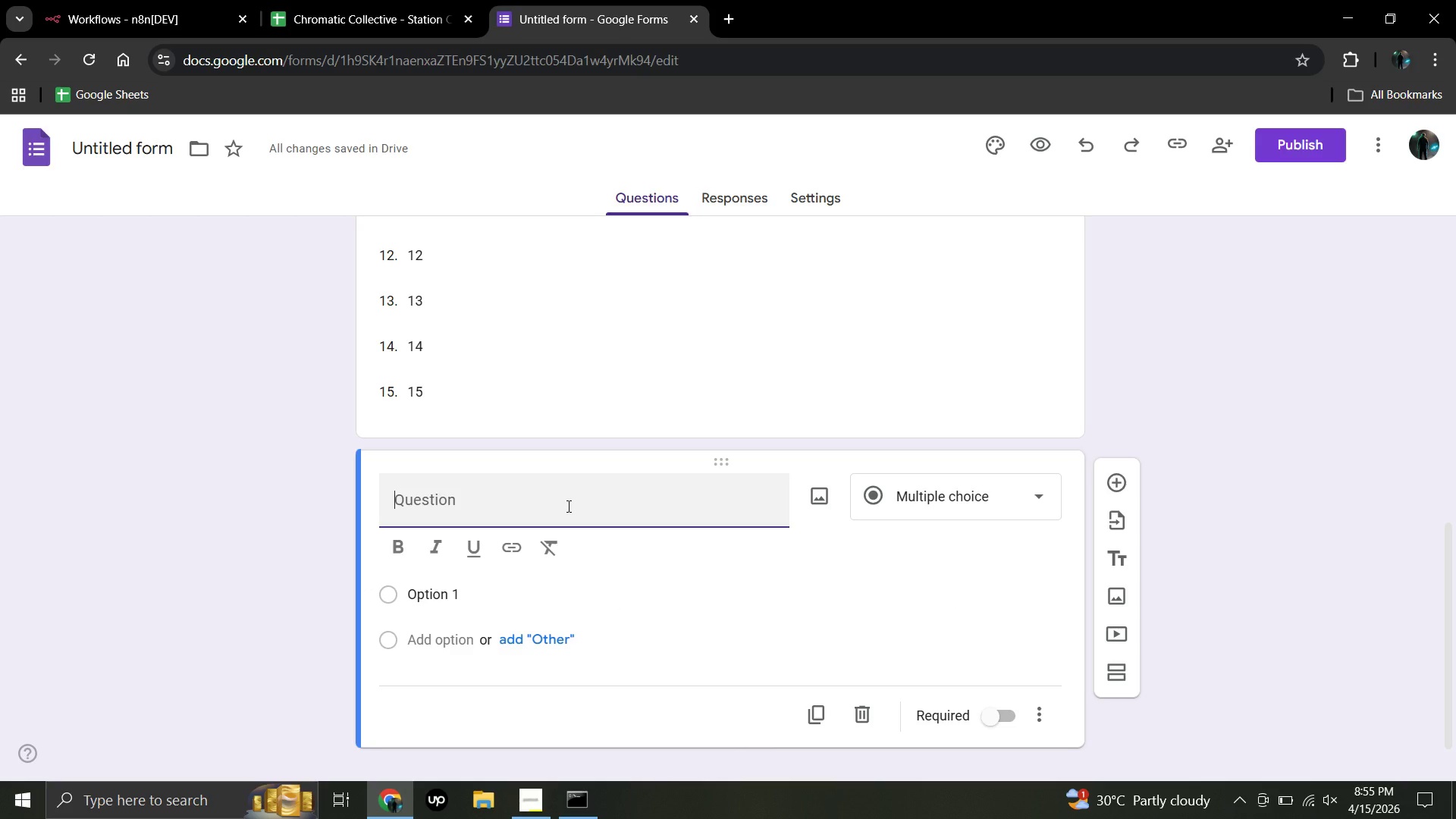 
type(Your)
 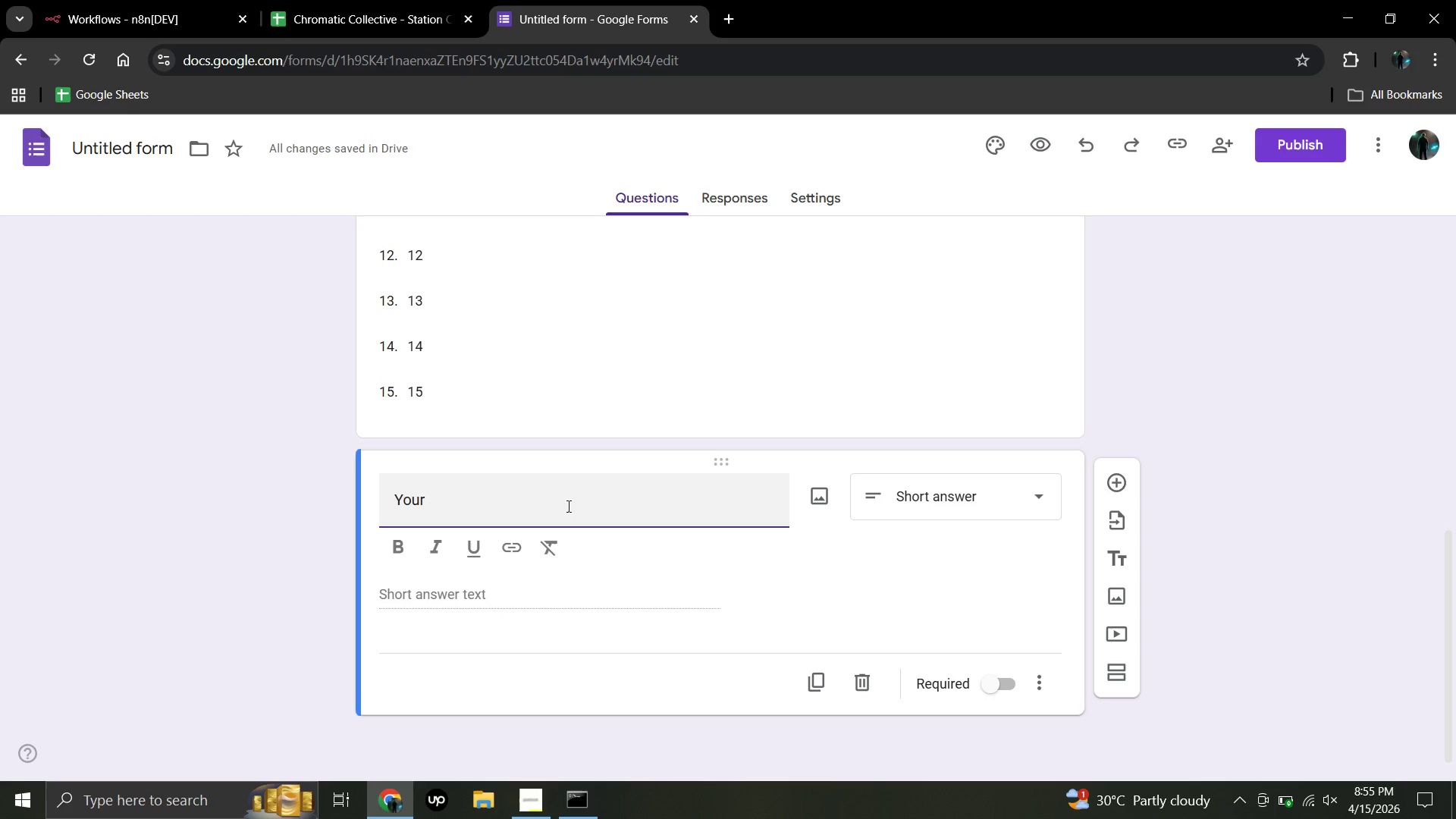 
wait(9.72)
 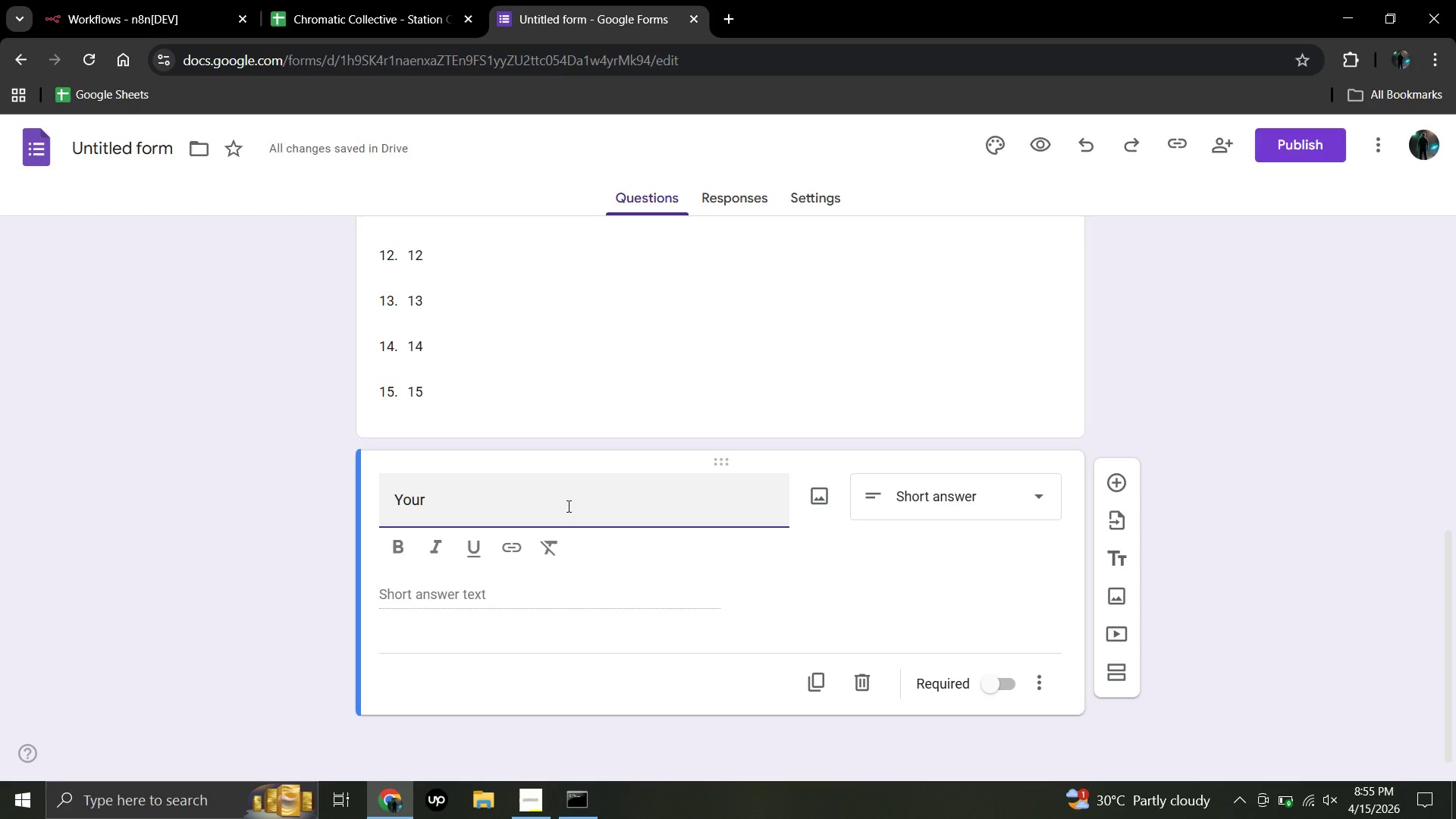 
type( Full Name)
 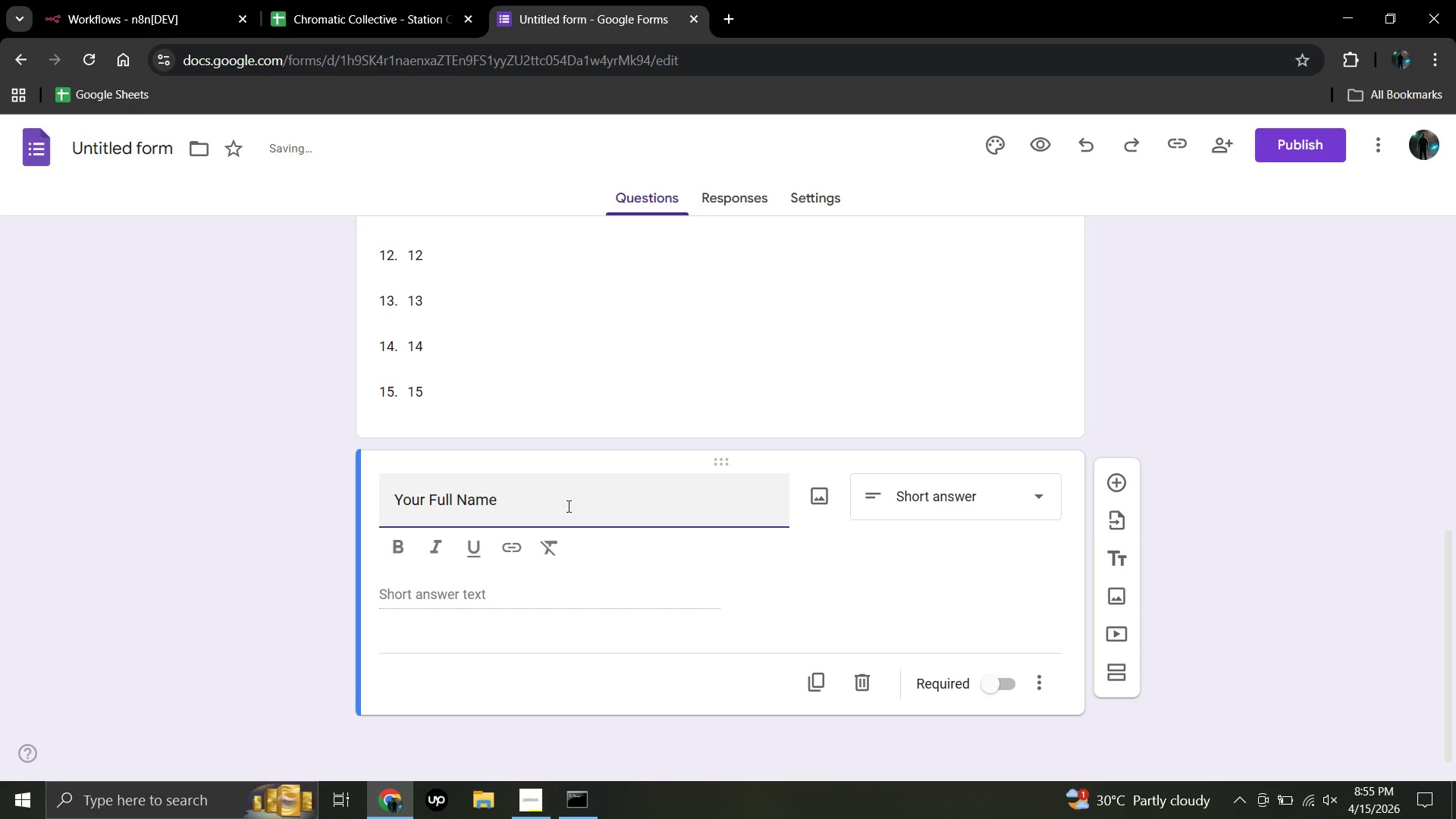 
left_click([970, 531])
 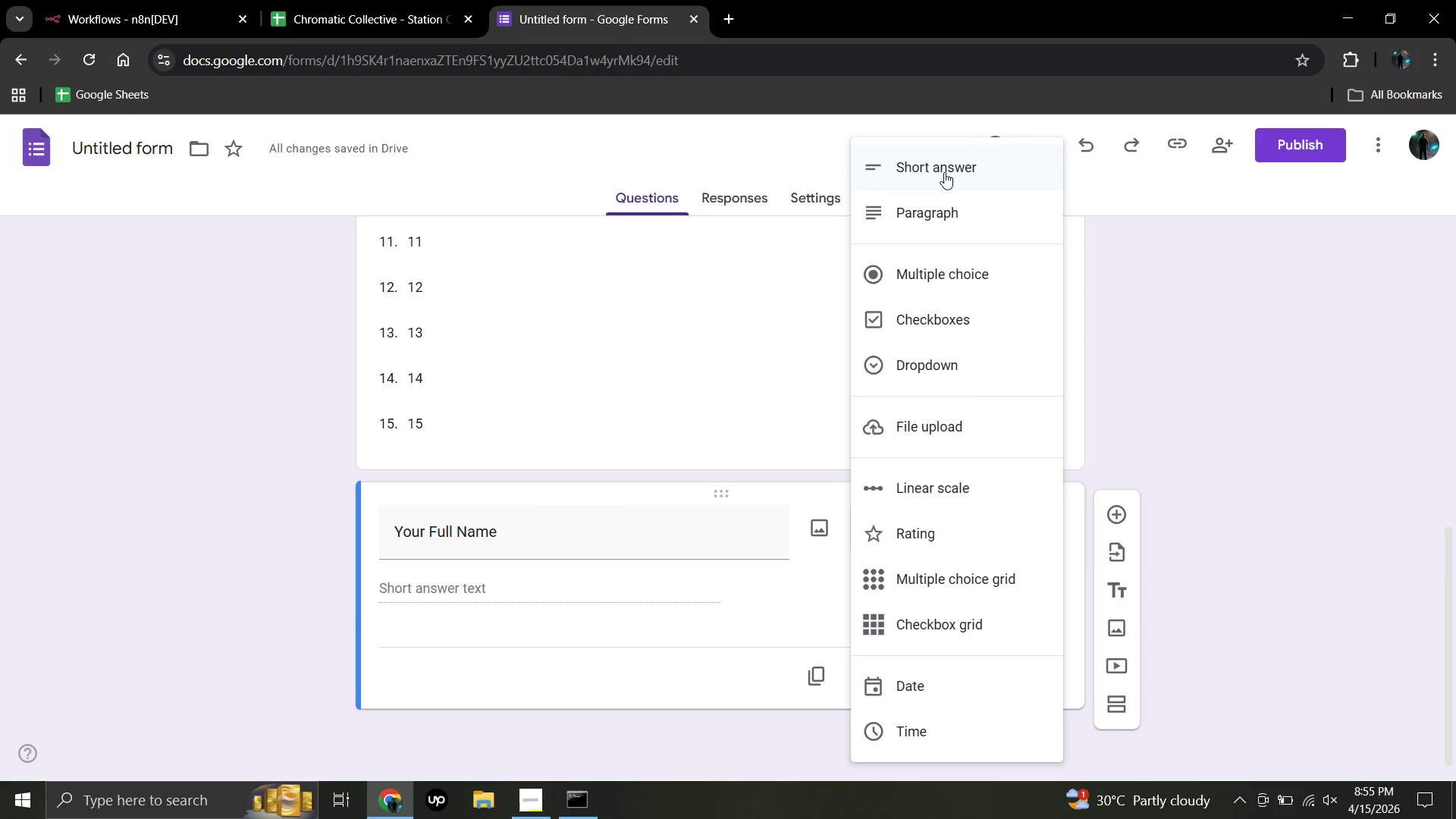 
left_click([944, 168])
 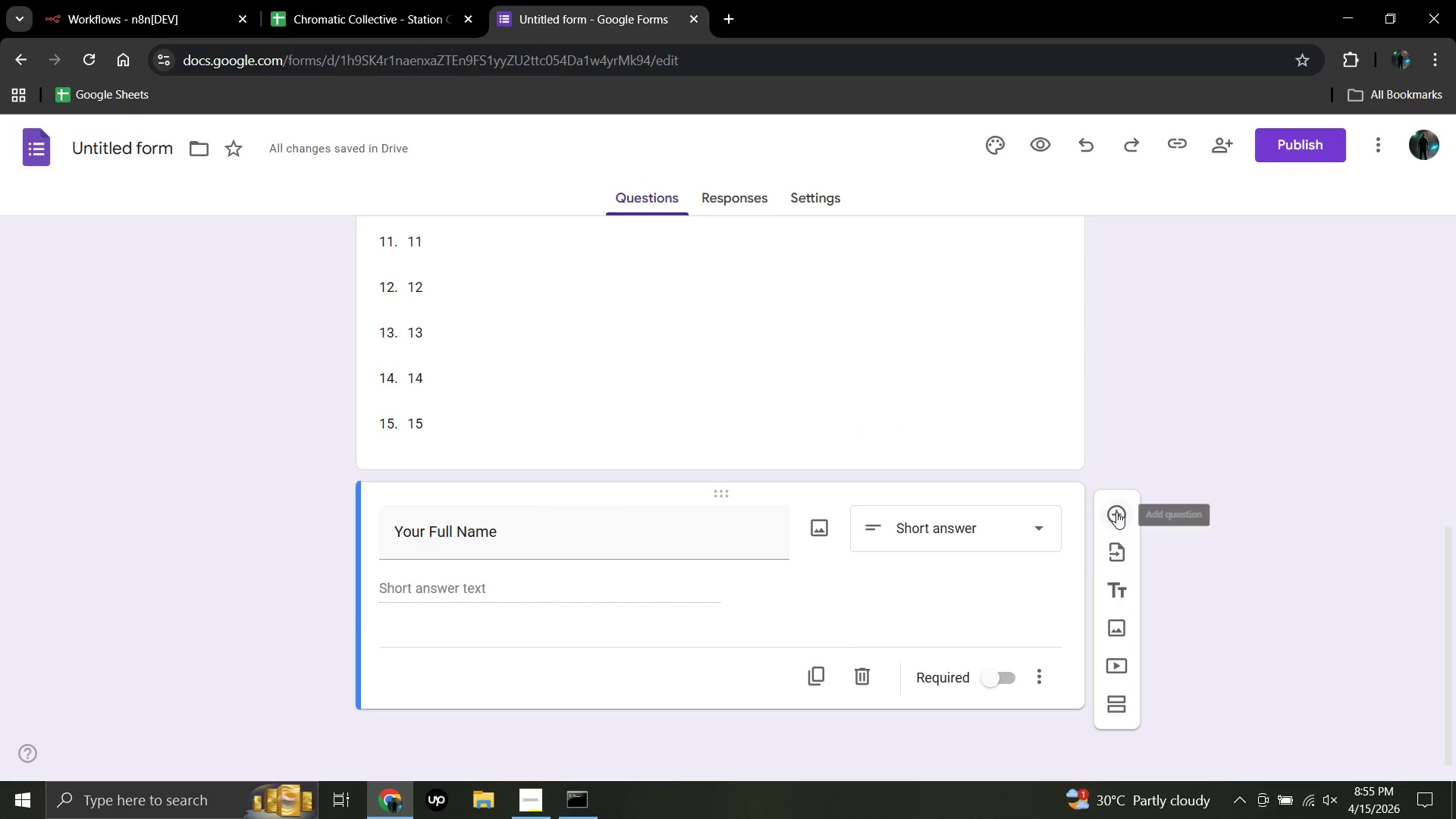 
left_click([1116, 512])
 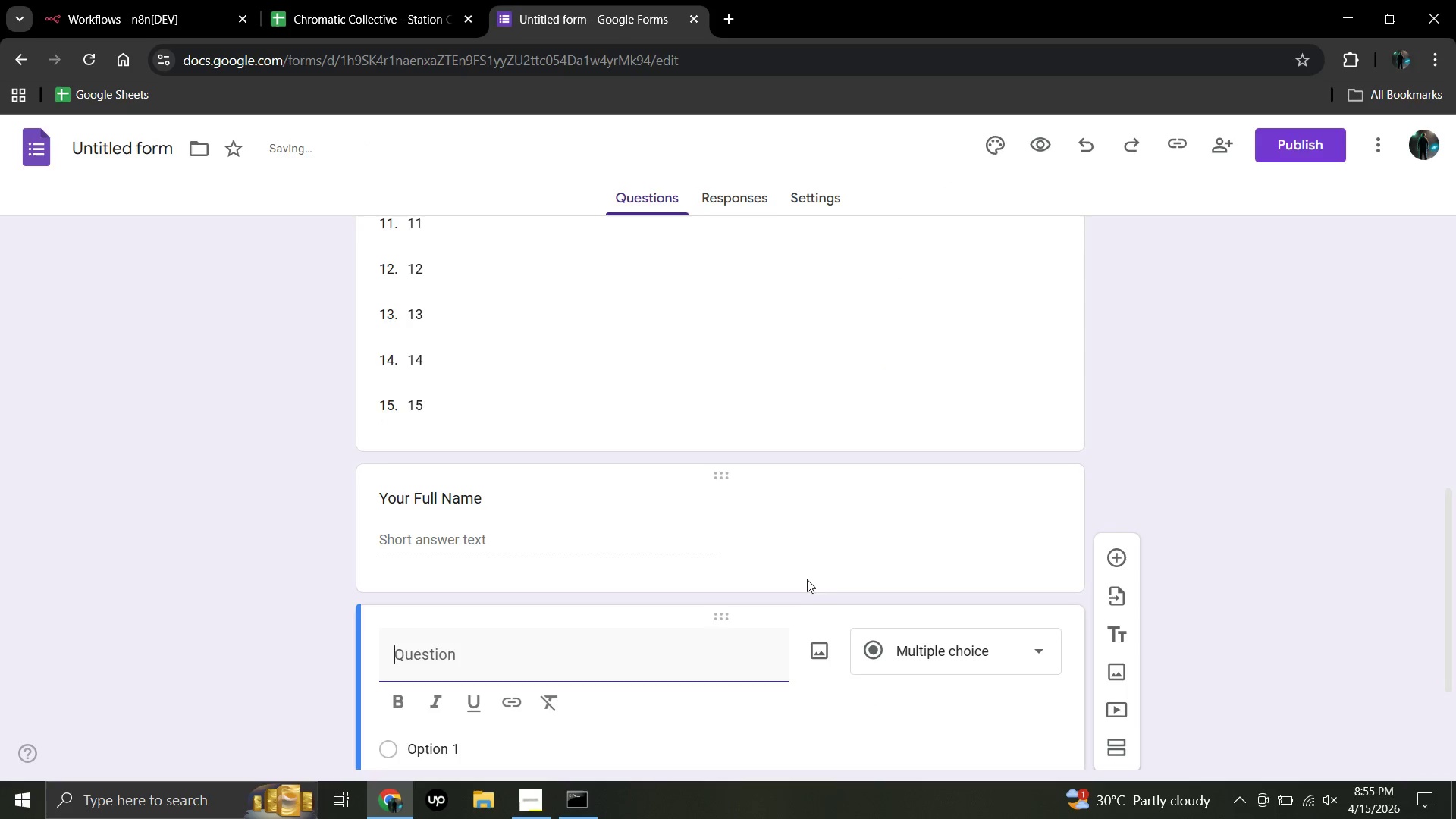 
scroll: coordinate [795, 591], scroll_direction: down, amount: 3.0
 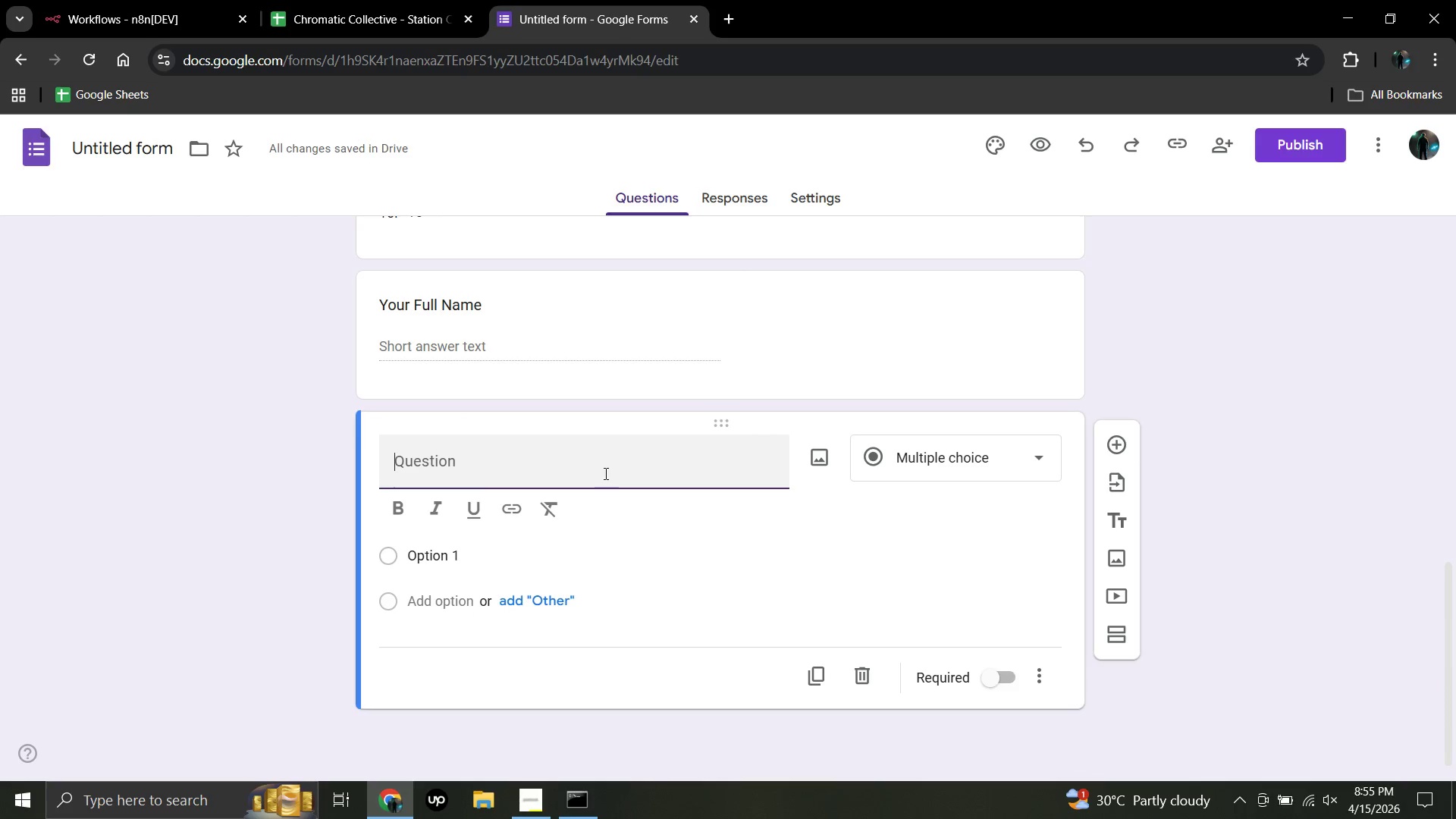 
left_click([604, 473])
 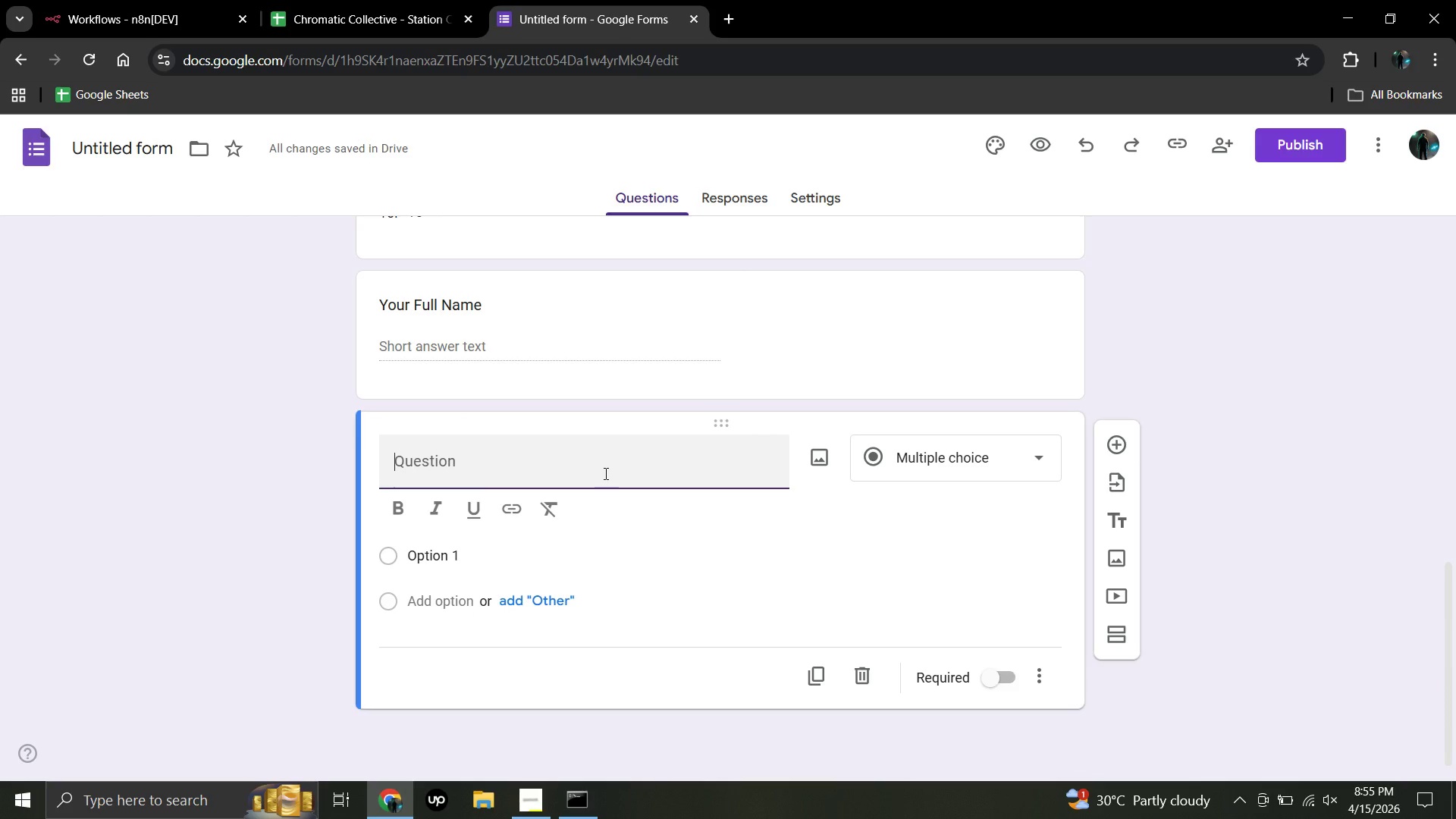 
type(Your)
 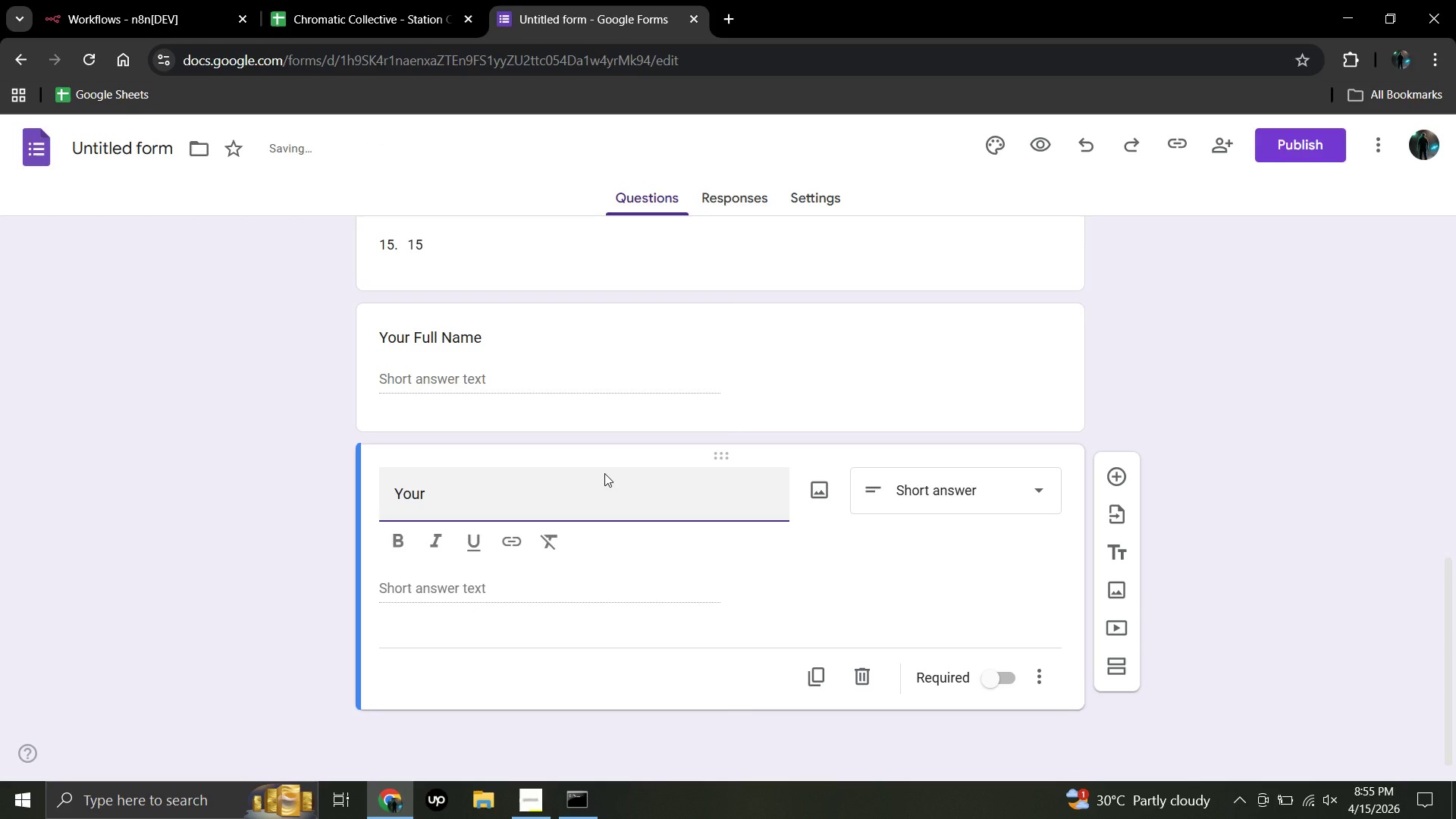 
type( Email Address)
 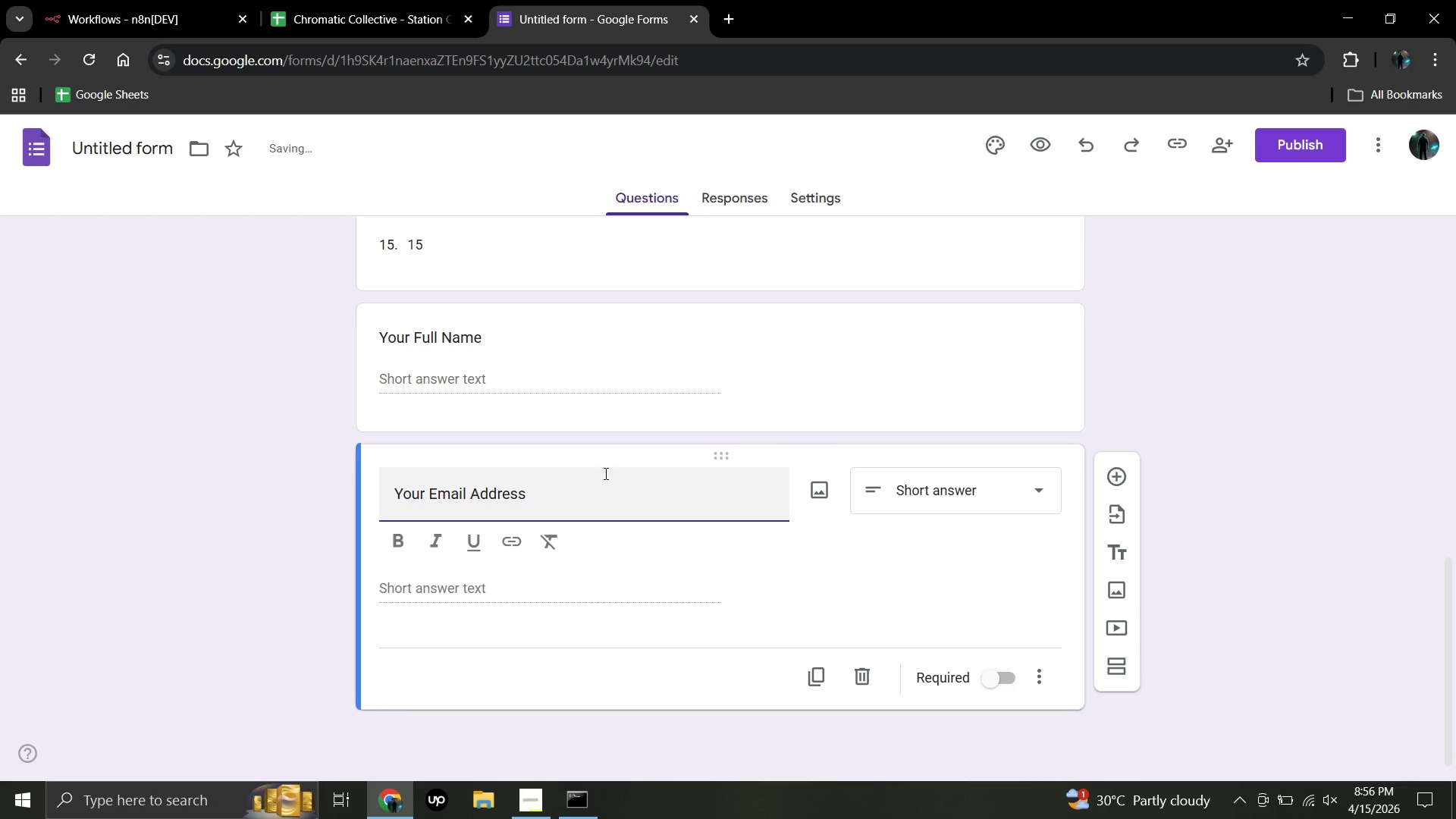 
left_click([960, 526])
 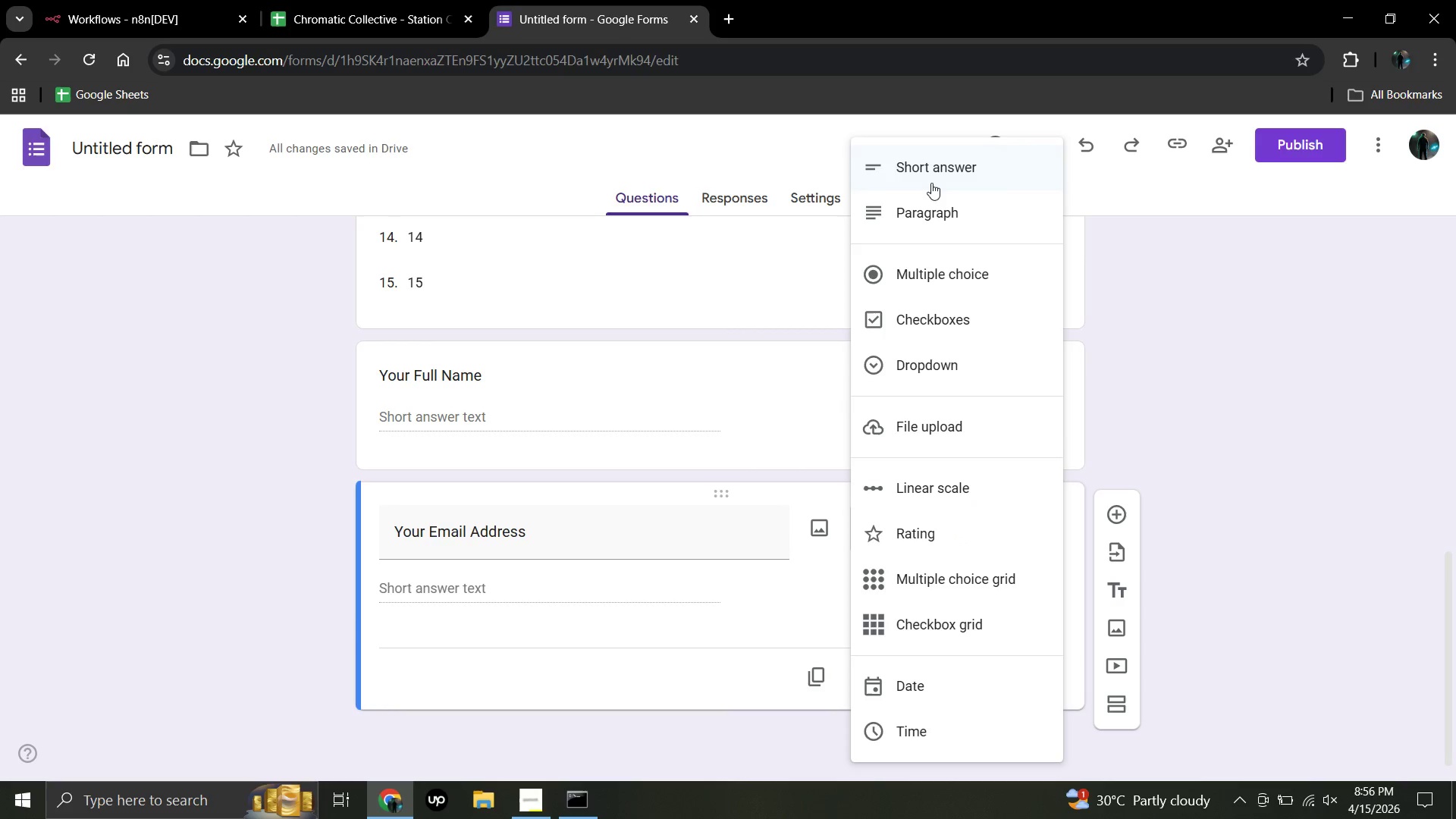 
left_click([930, 173])
 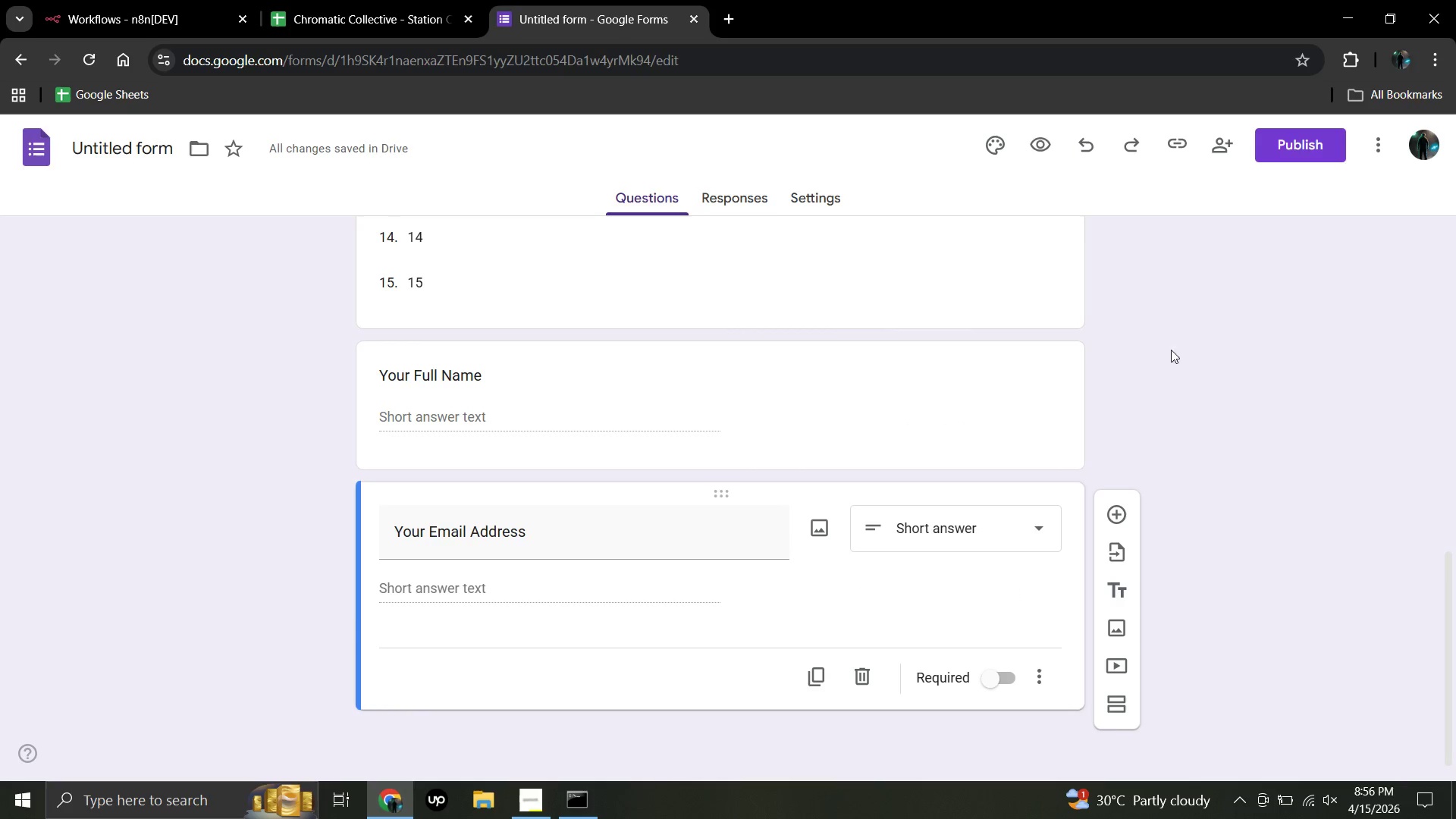 
scroll: coordinate [1177, 353], scroll_direction: down, amount: 4.0
 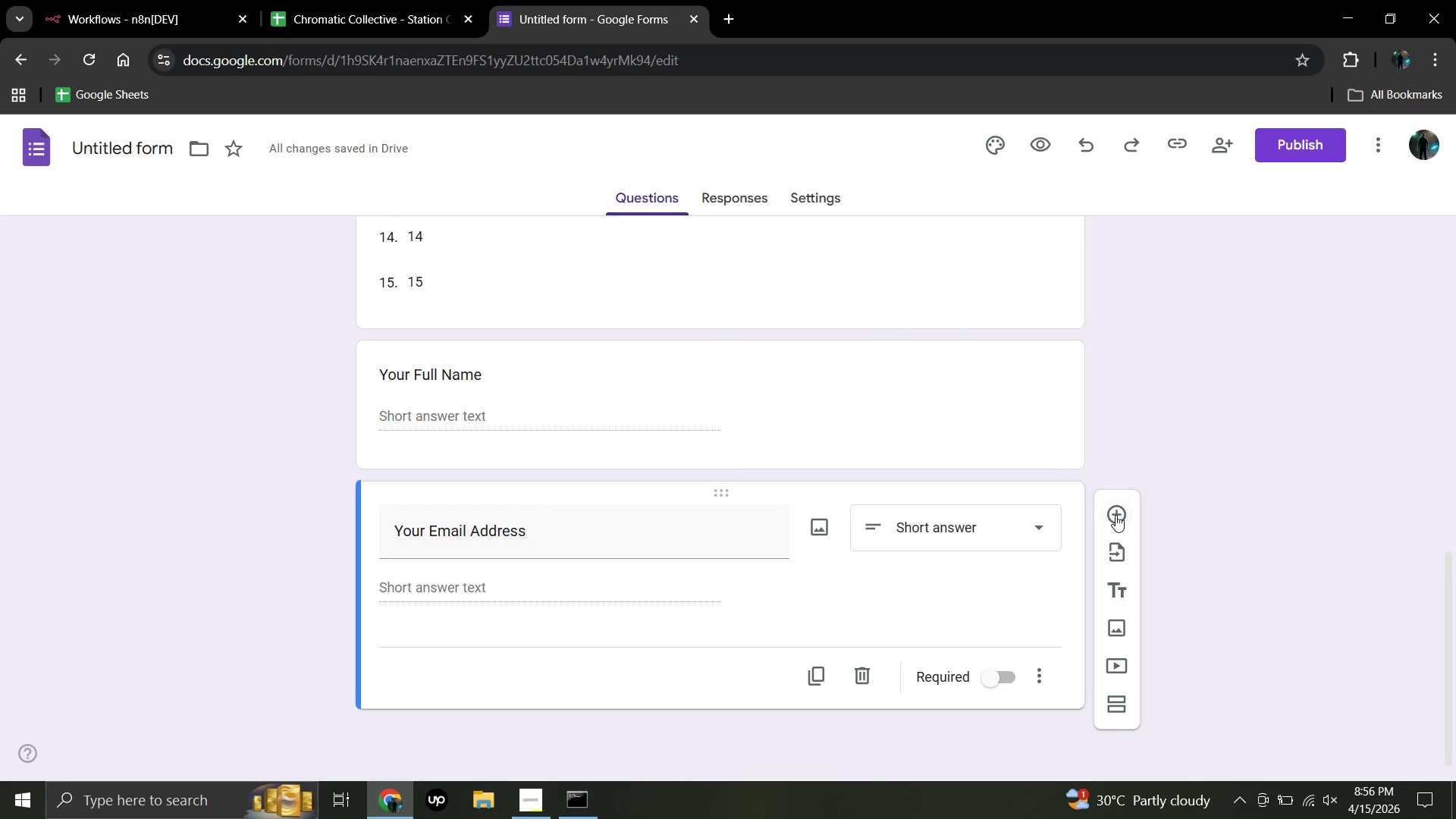 
left_click([1116, 515])
 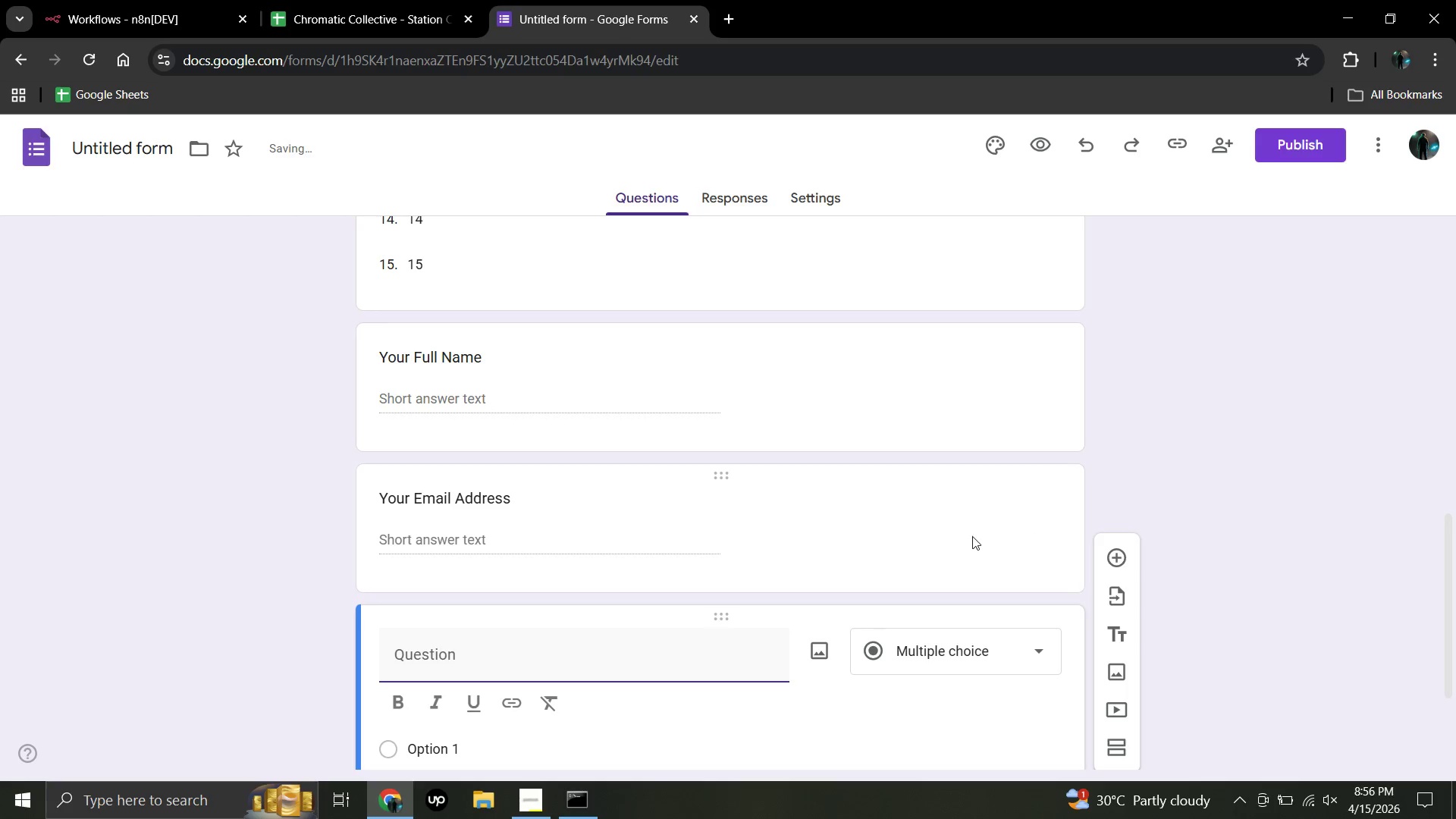 
scroll: coordinate [963, 587], scroll_direction: down, amount: 4.0
 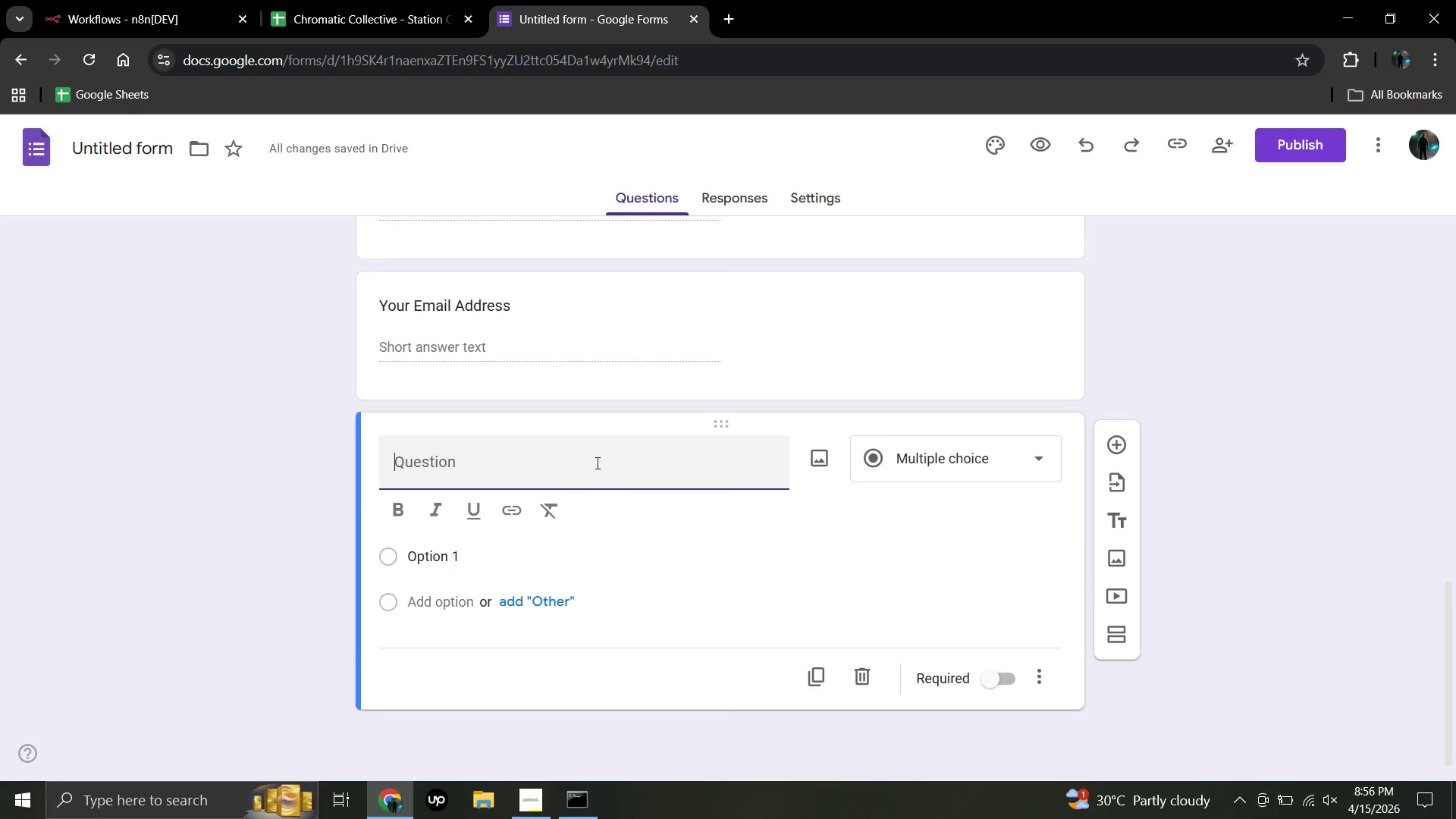 
left_click([596, 463])
 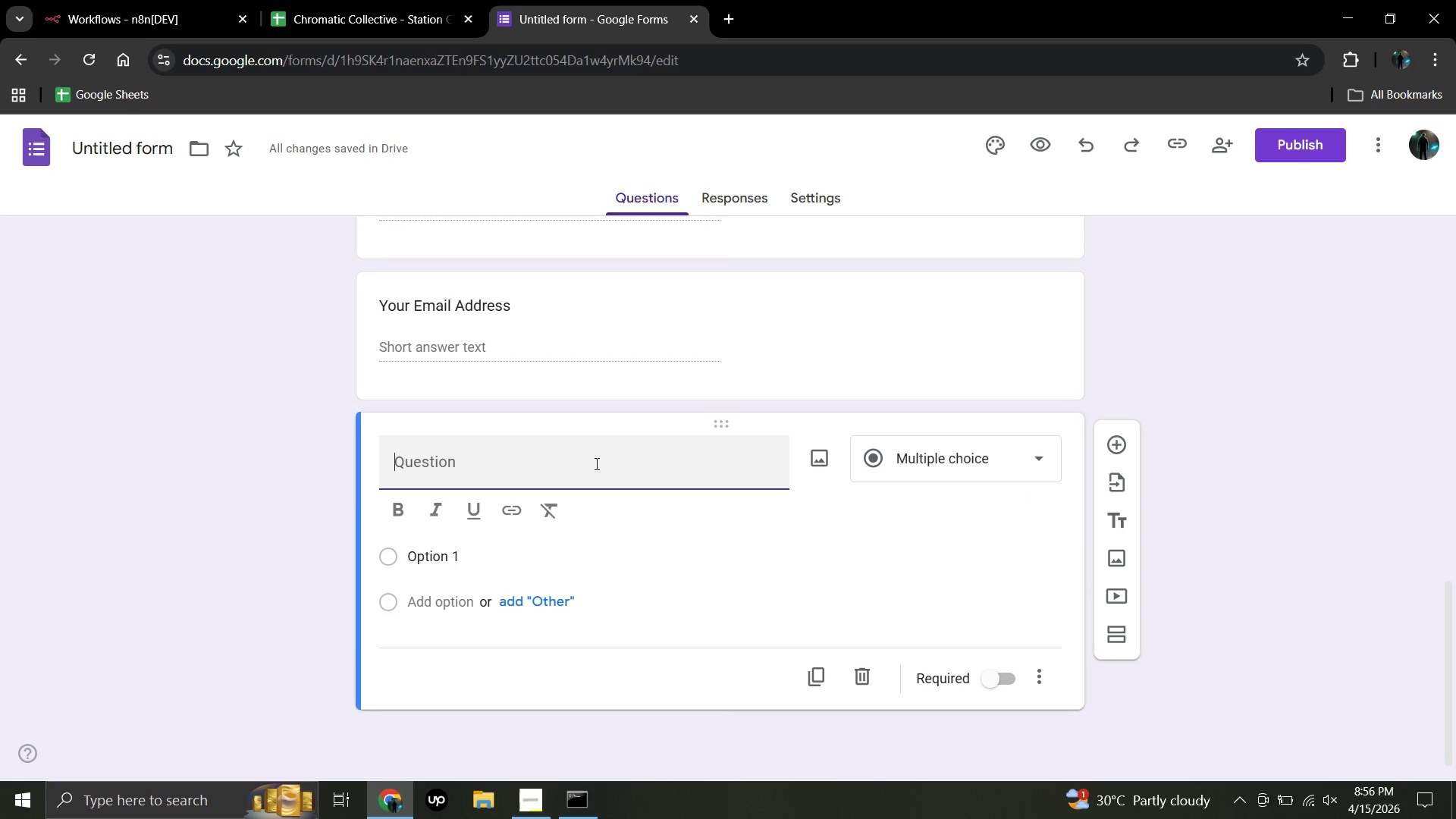 
scroll: coordinate [595, 463], scroll_direction: up, amount: 1.0
 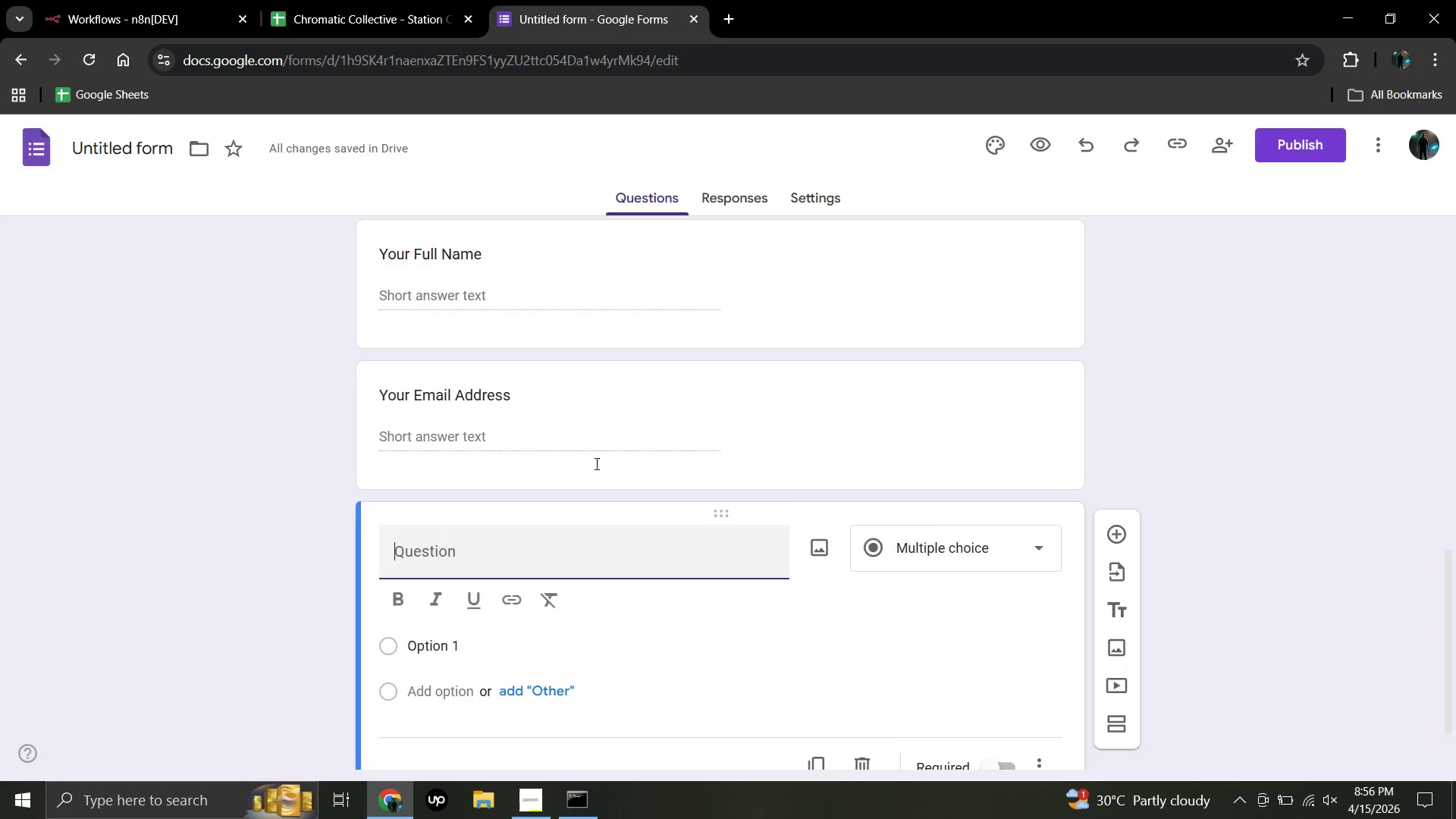 
scroll: coordinate [595, 463], scroll_direction: down, amount: 2.0
 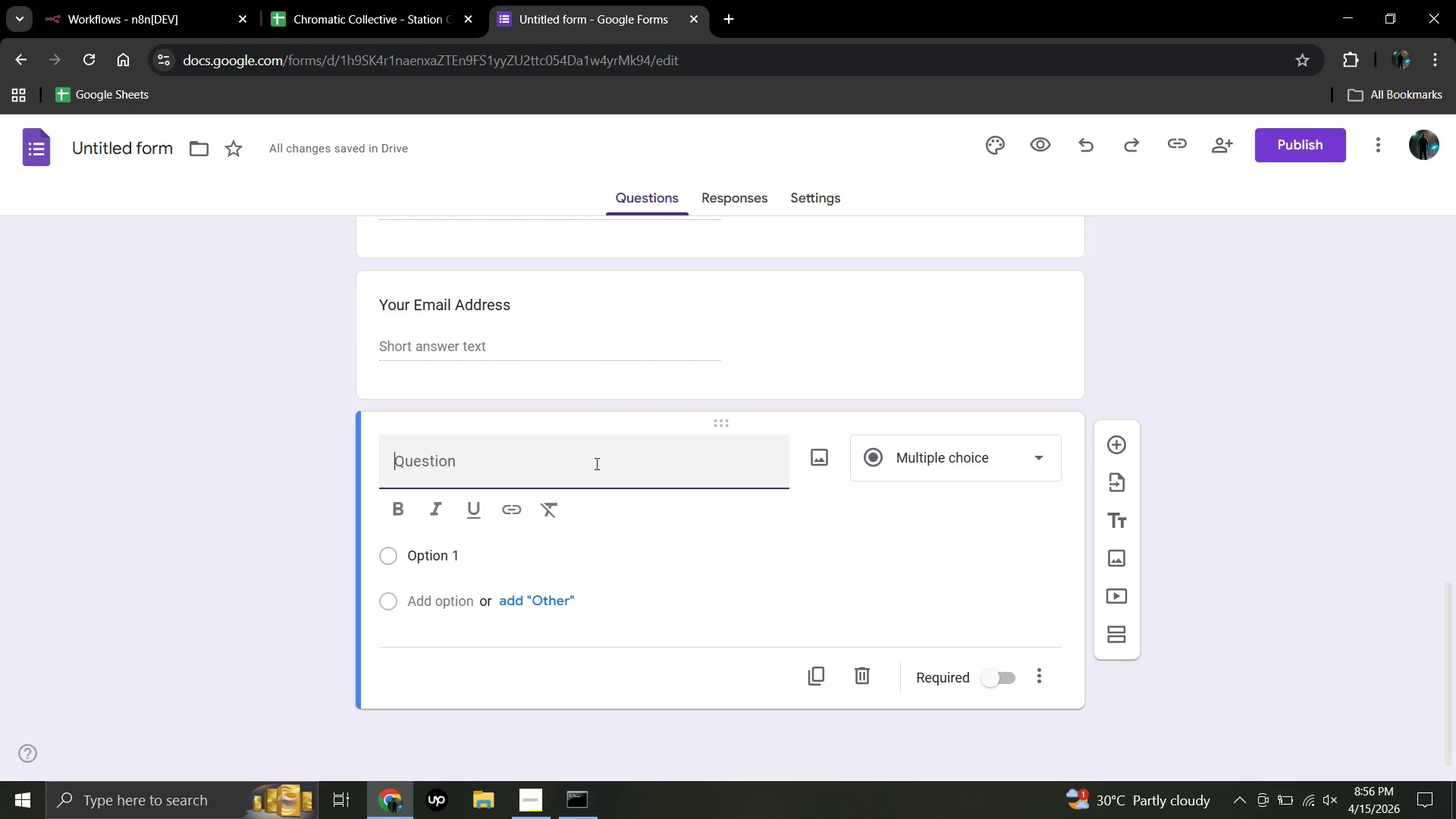 
type(Sanitation)
 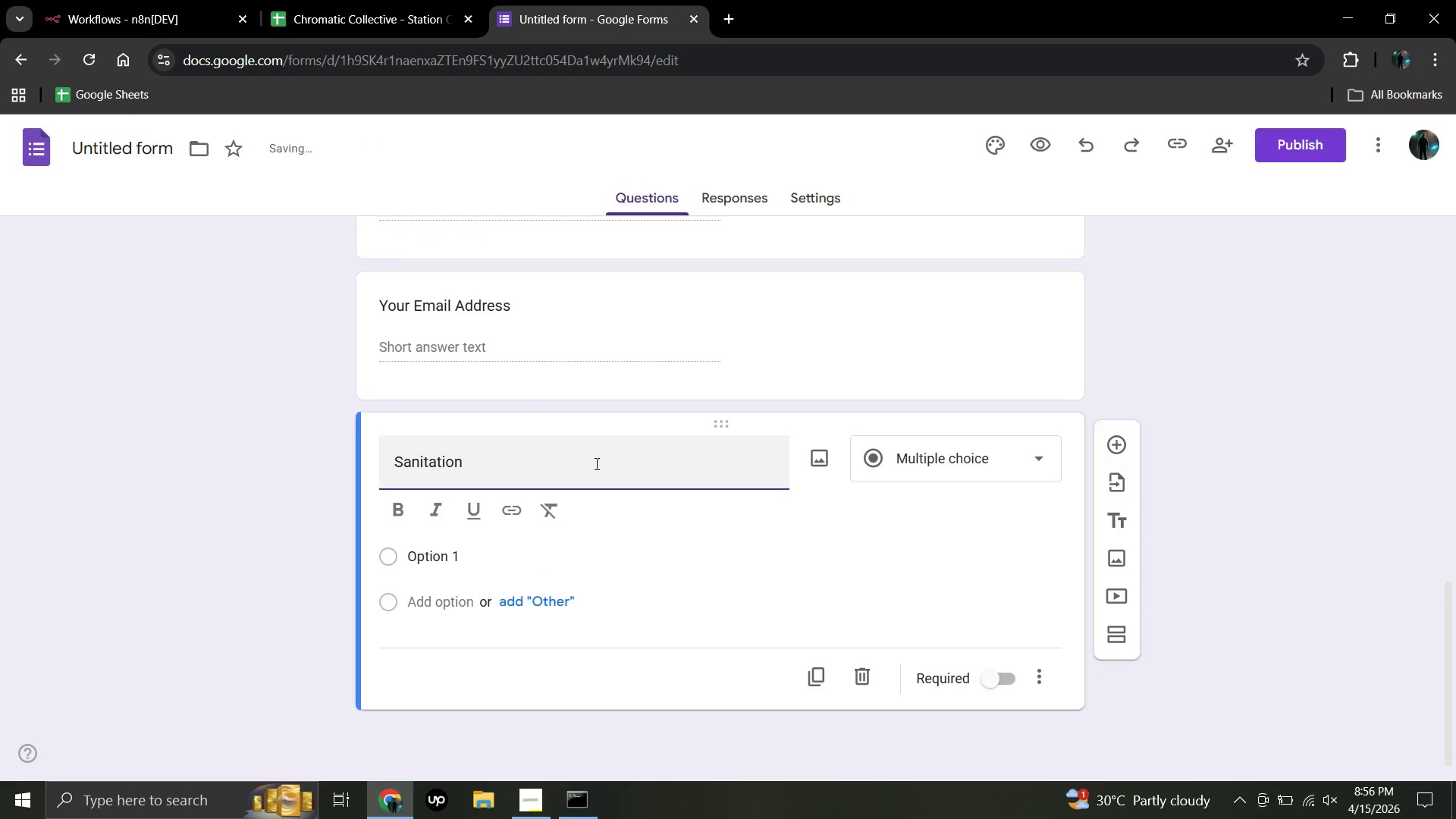 
type( Checklist Complete)
 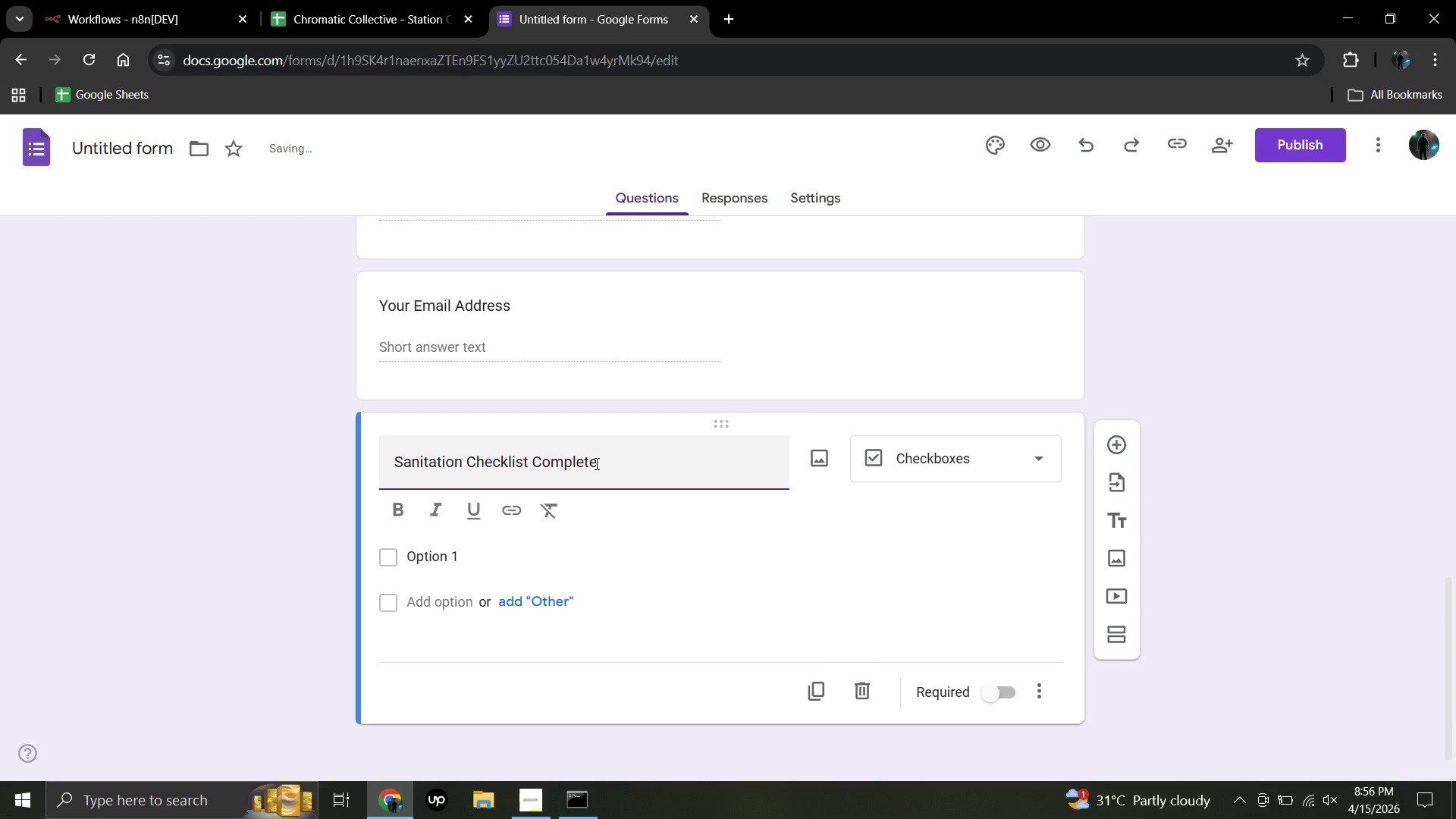 
key(Space)
 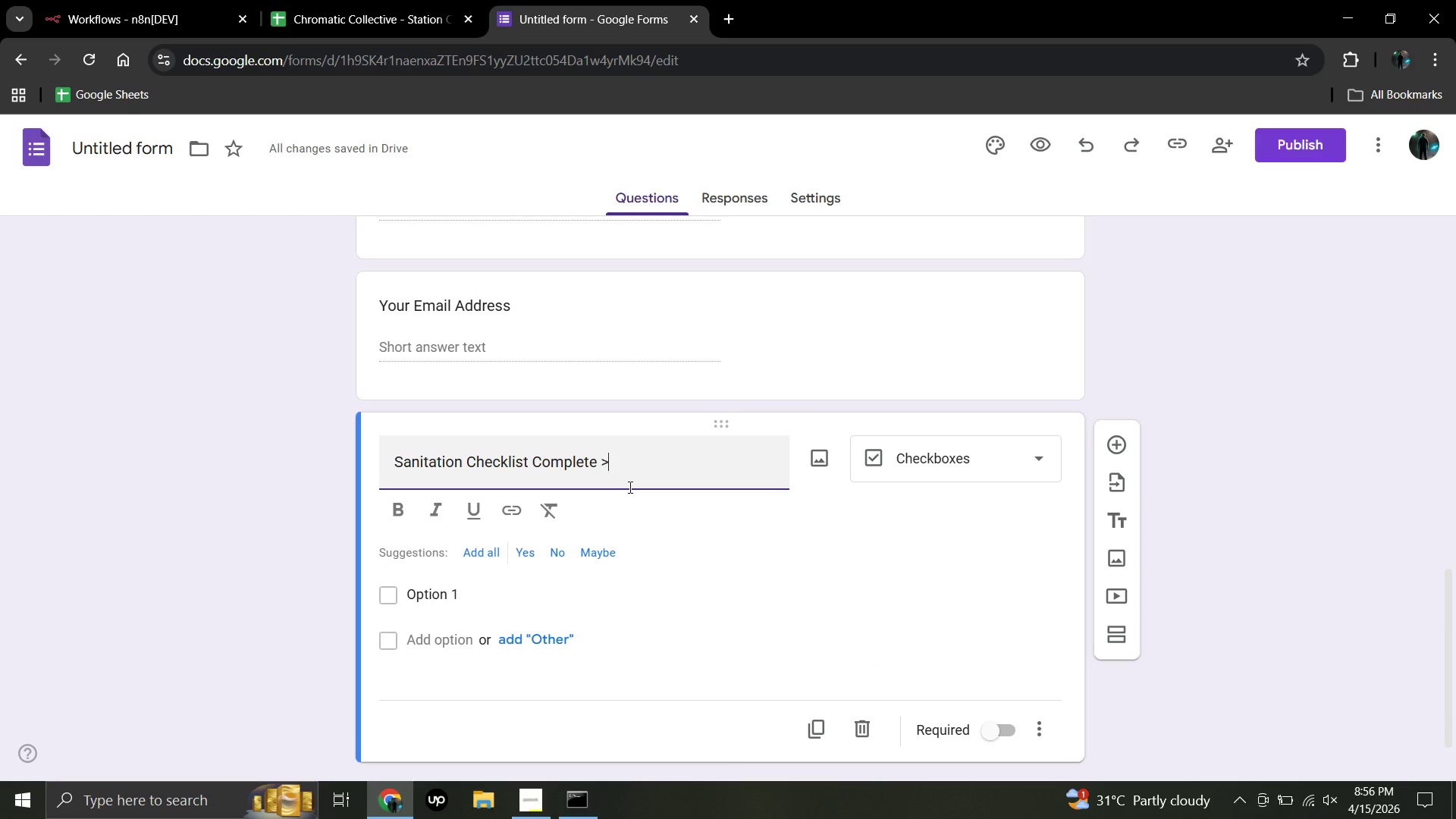 
key(Shift+Period)
 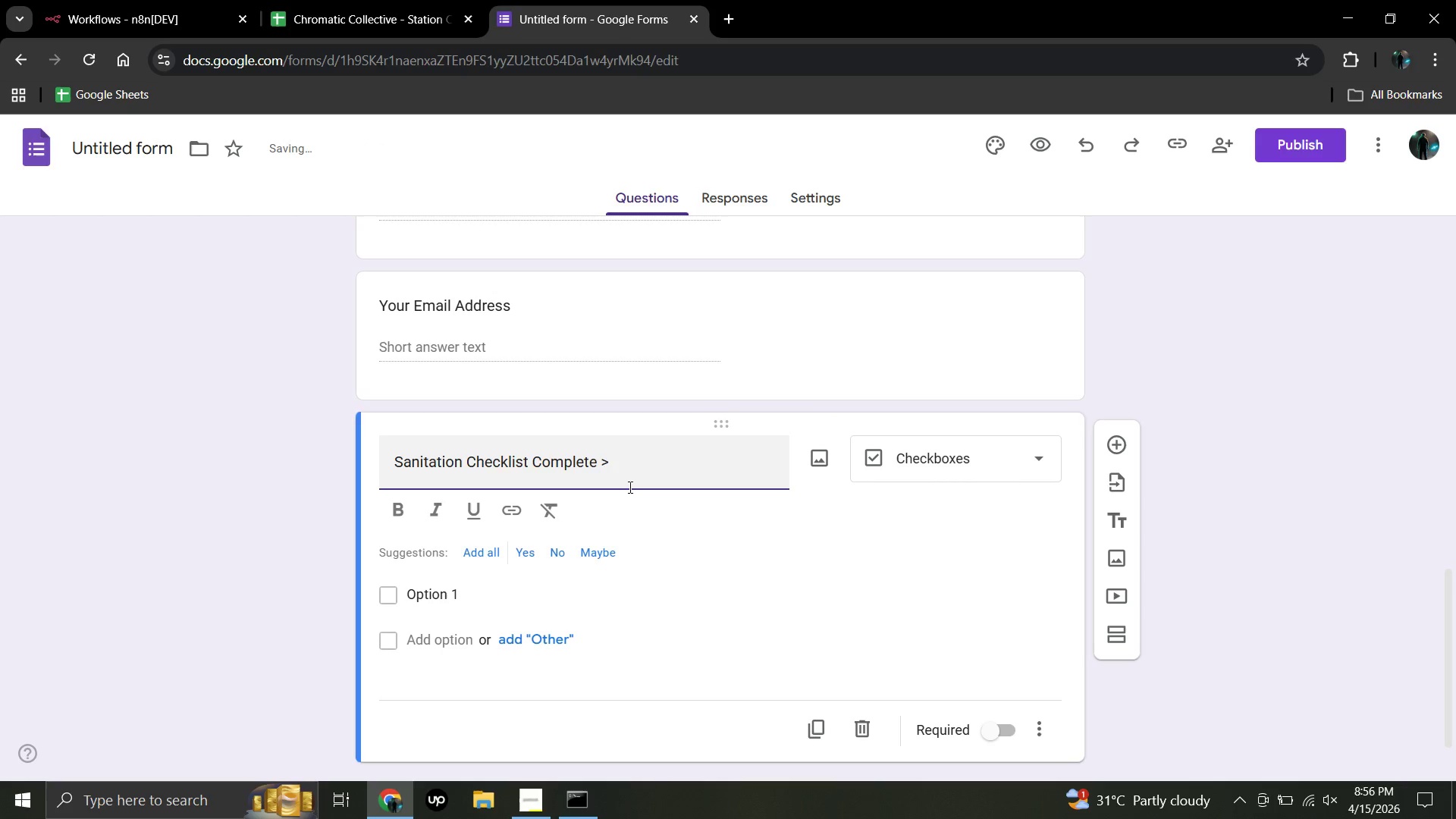 
key(Backspace)
 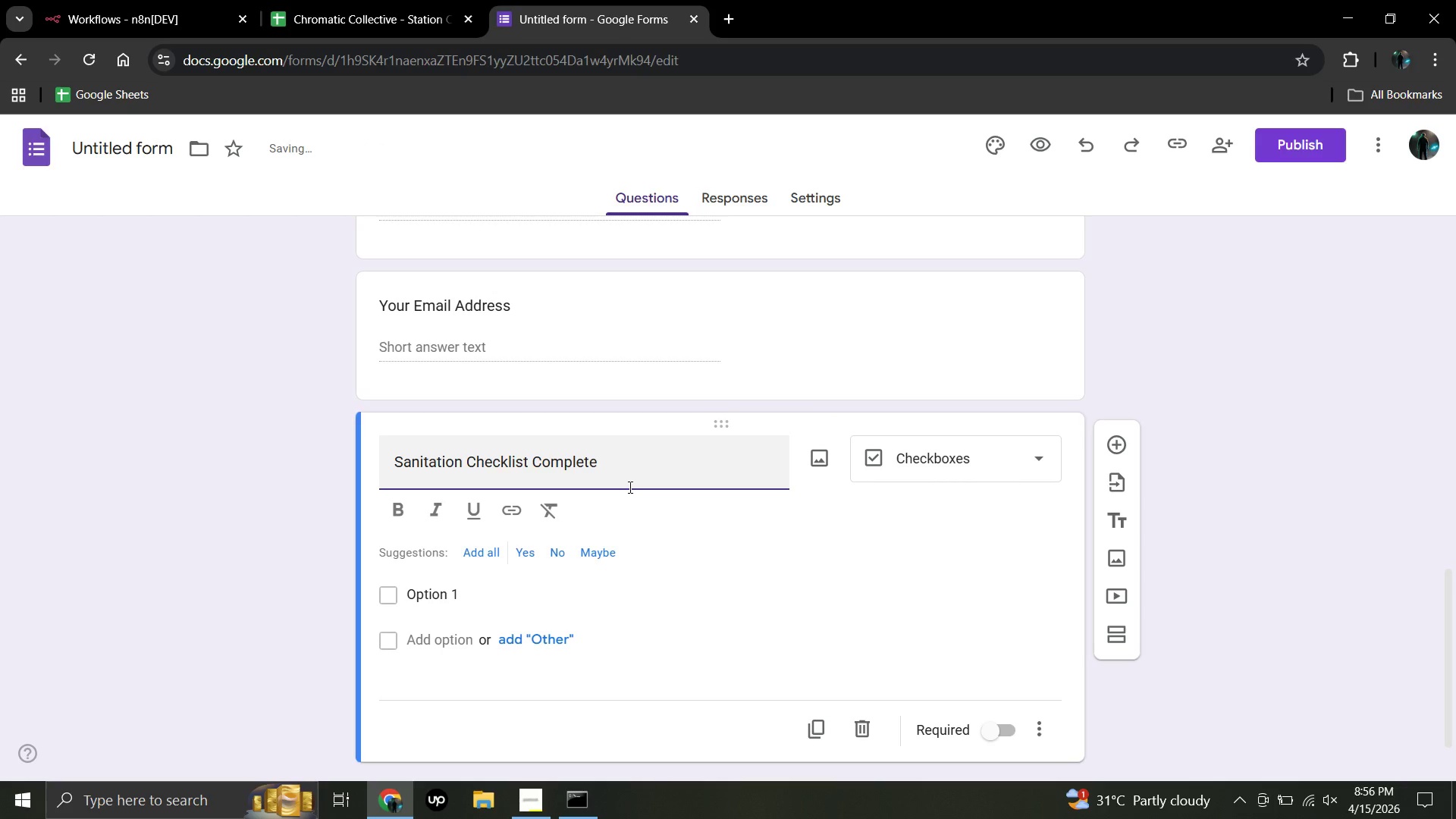 
key(Shift+Slash)
 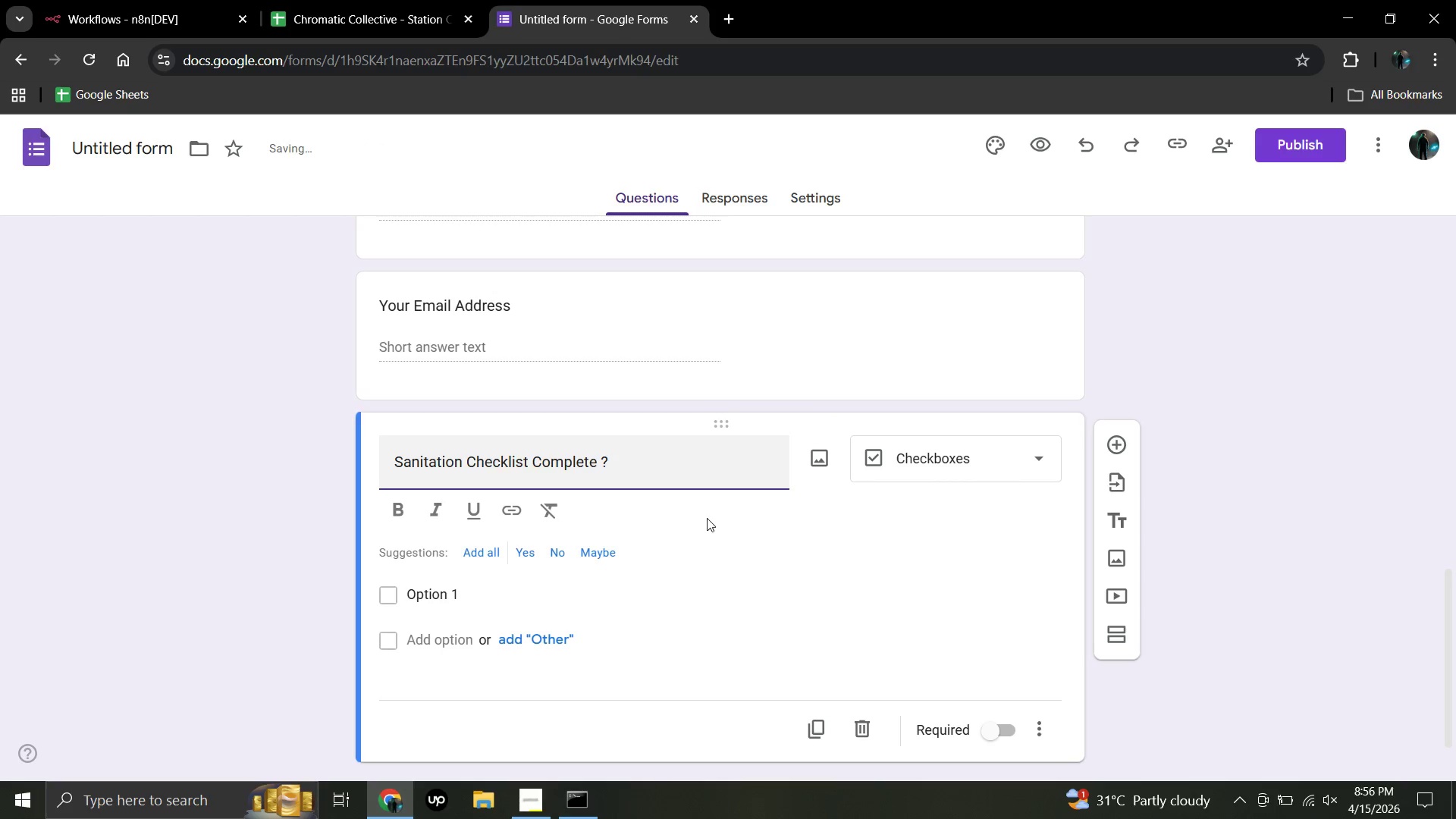 
scroll: coordinate [707, 518], scroll_direction: down, amount: 2.0
 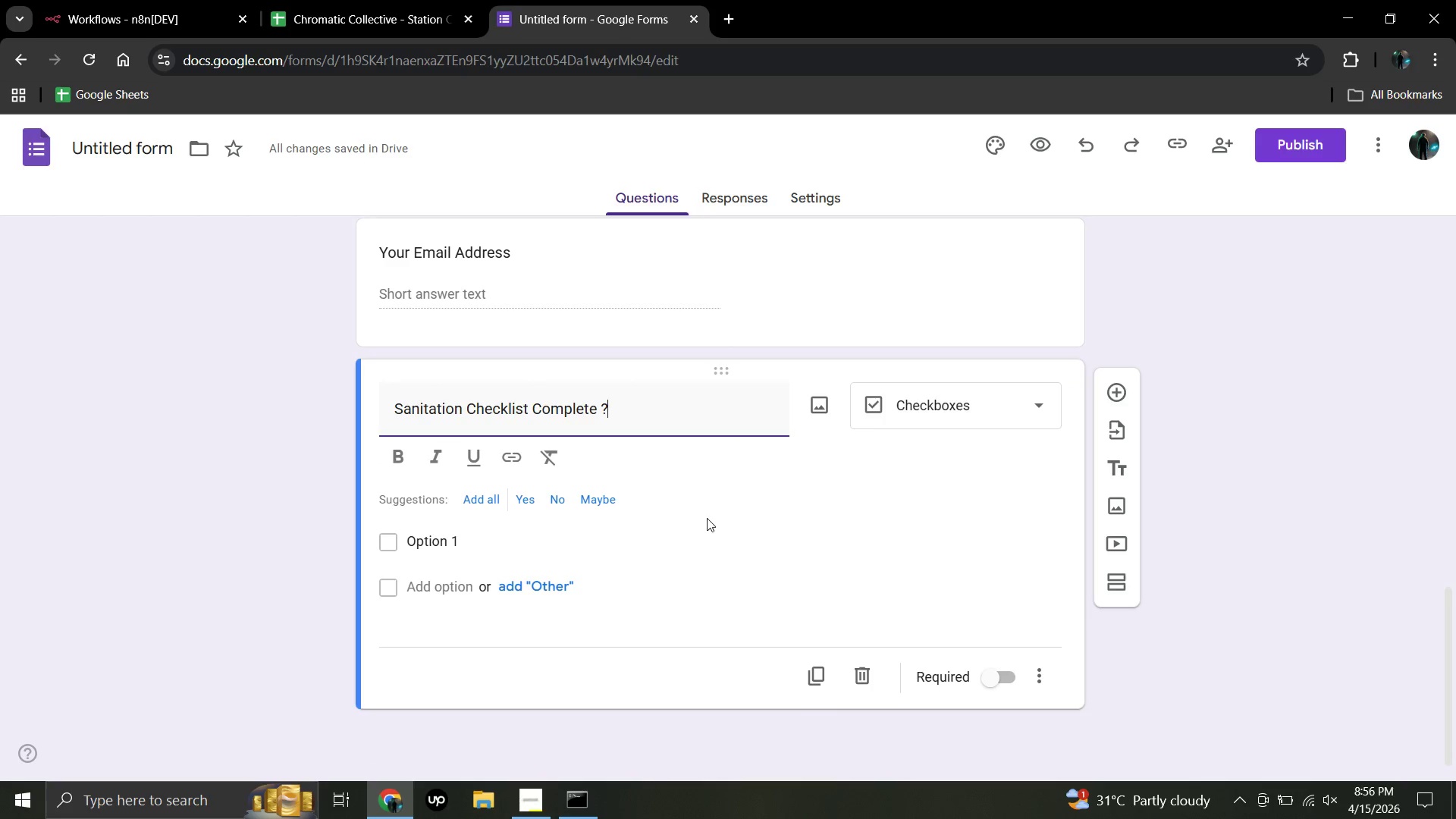 
wait(8.62)
 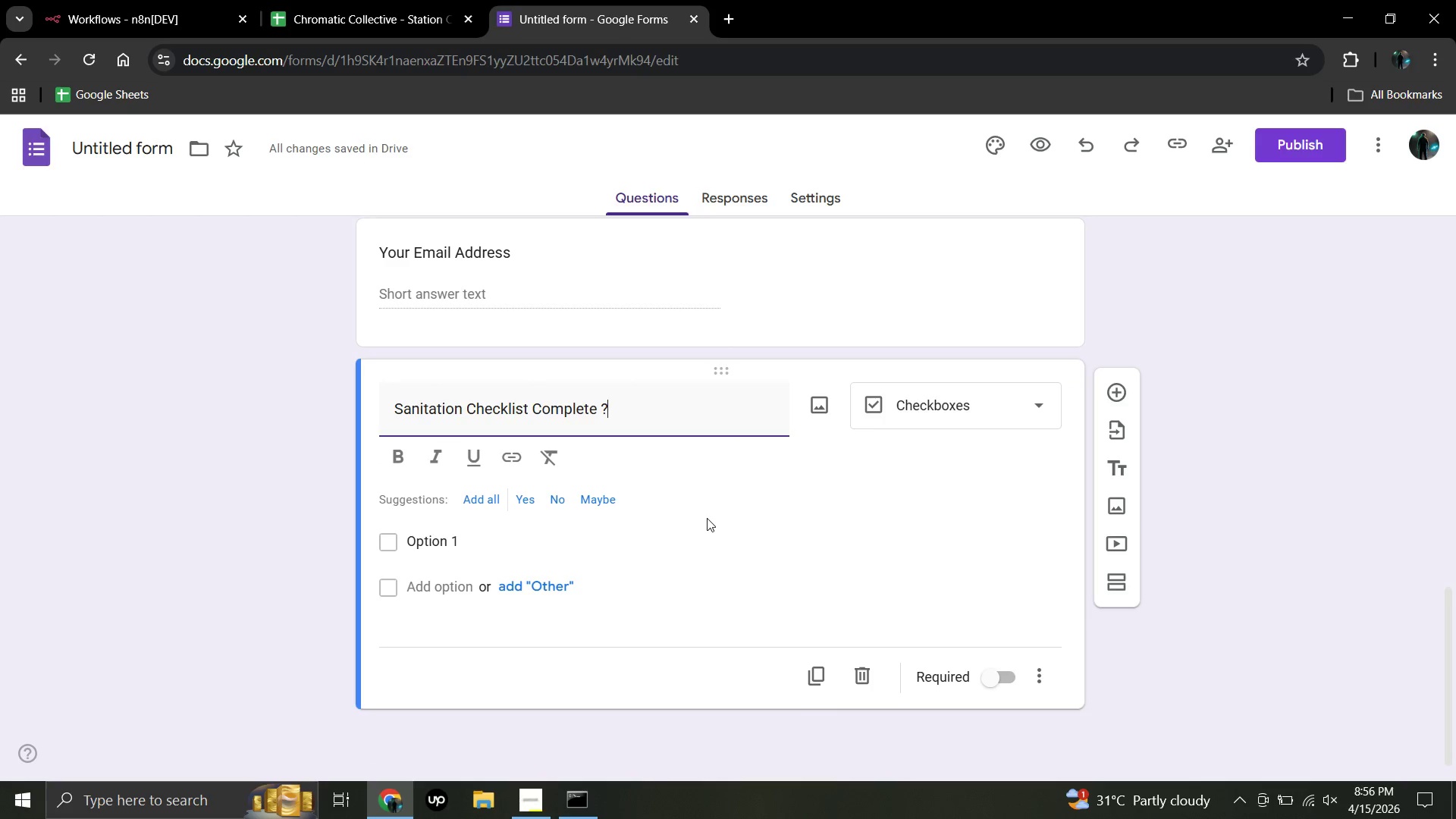 
mouse_move([1007, 391])
 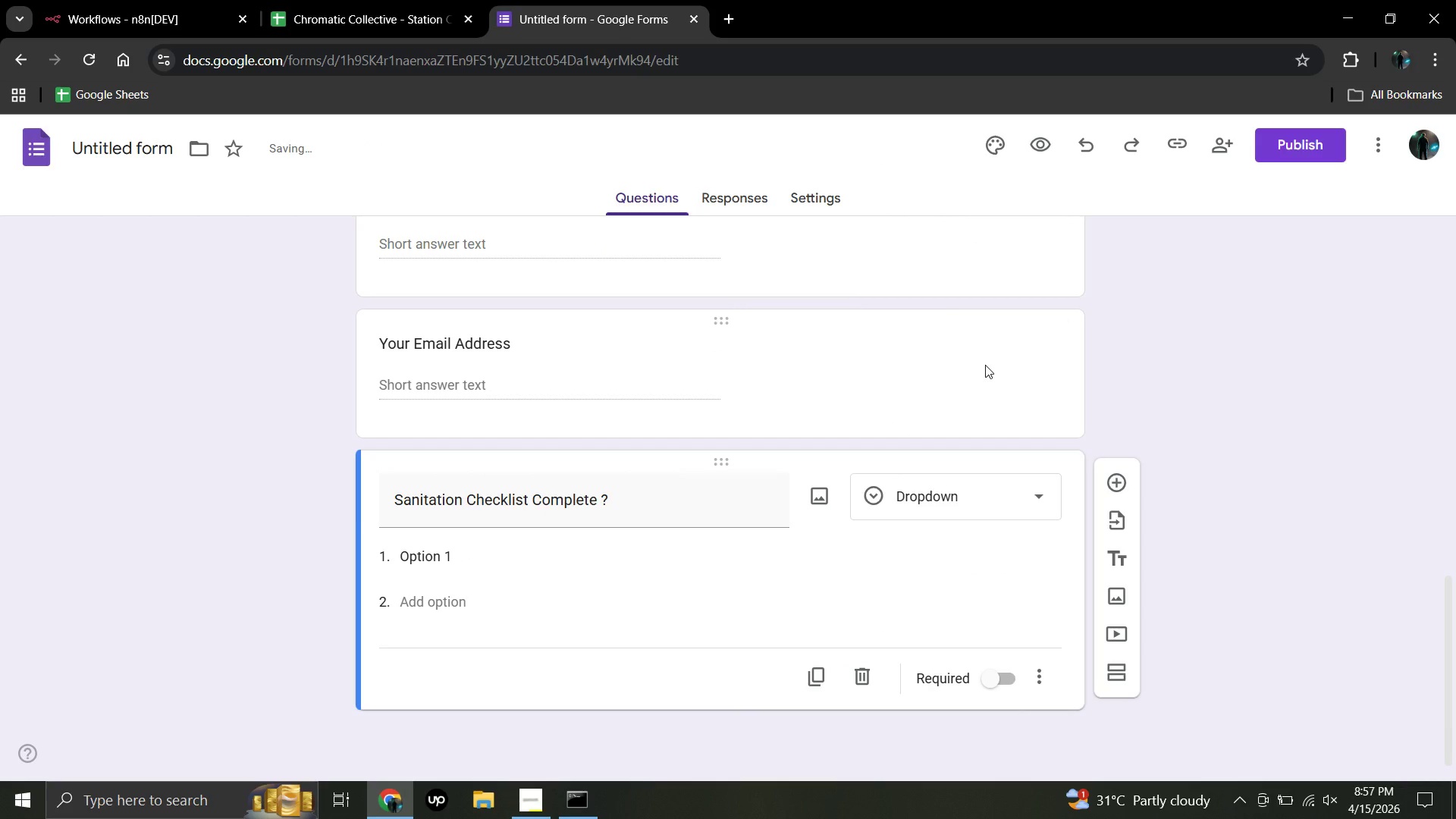 
wait(7.15)
 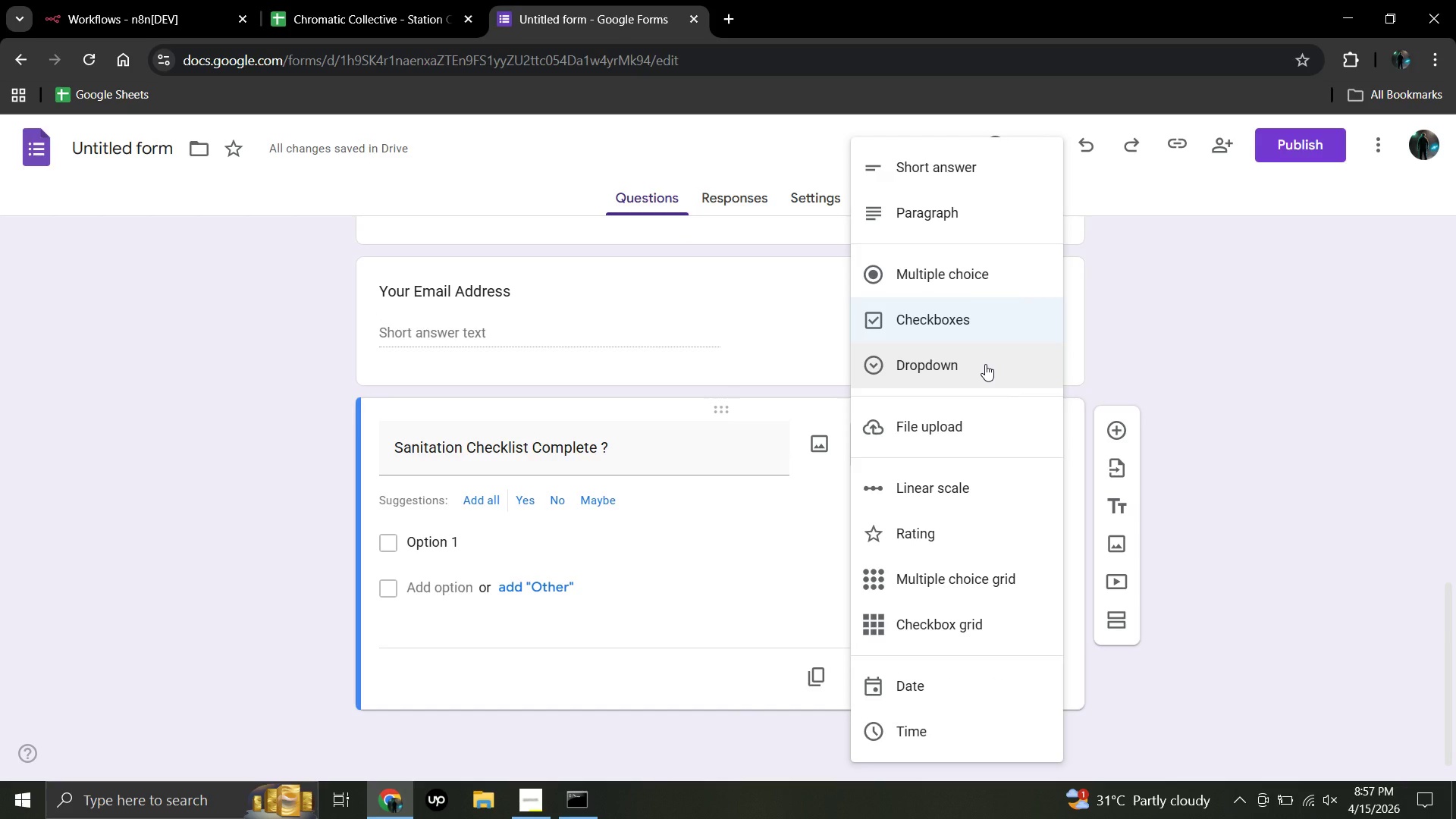 
left_click([541, 557])
 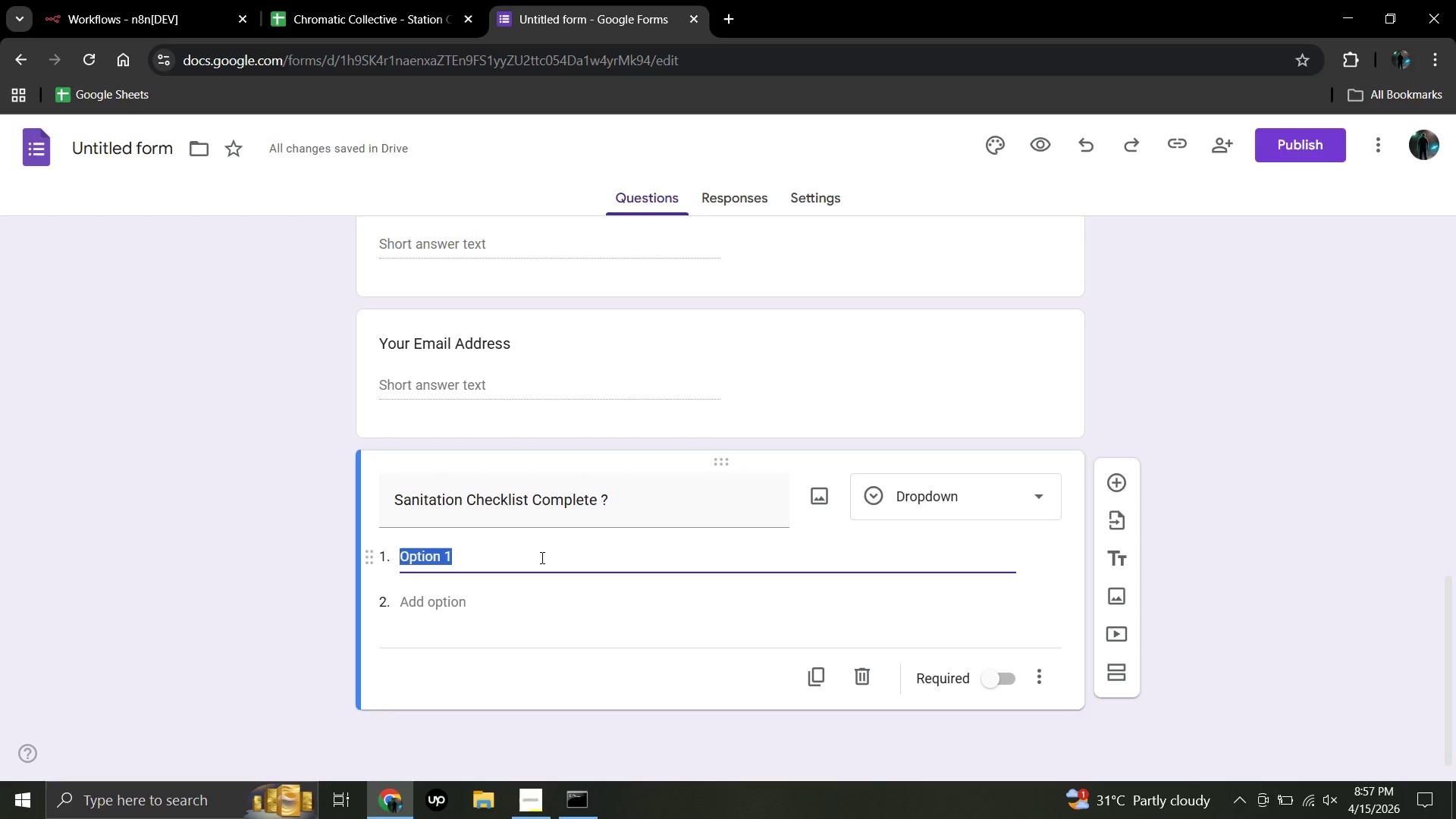 
key(Backspace)
type(Yes)
 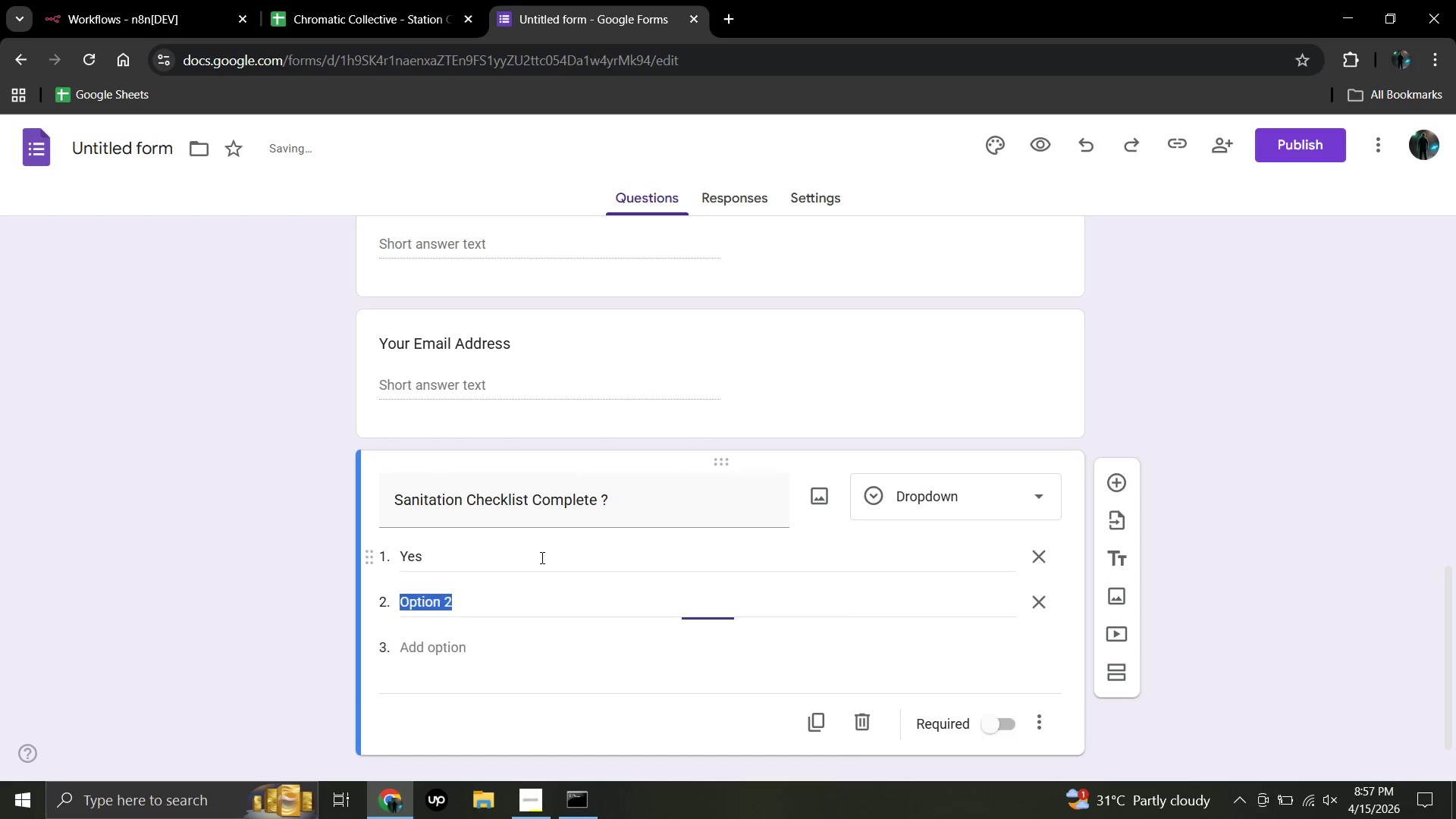 
key(Enter)
 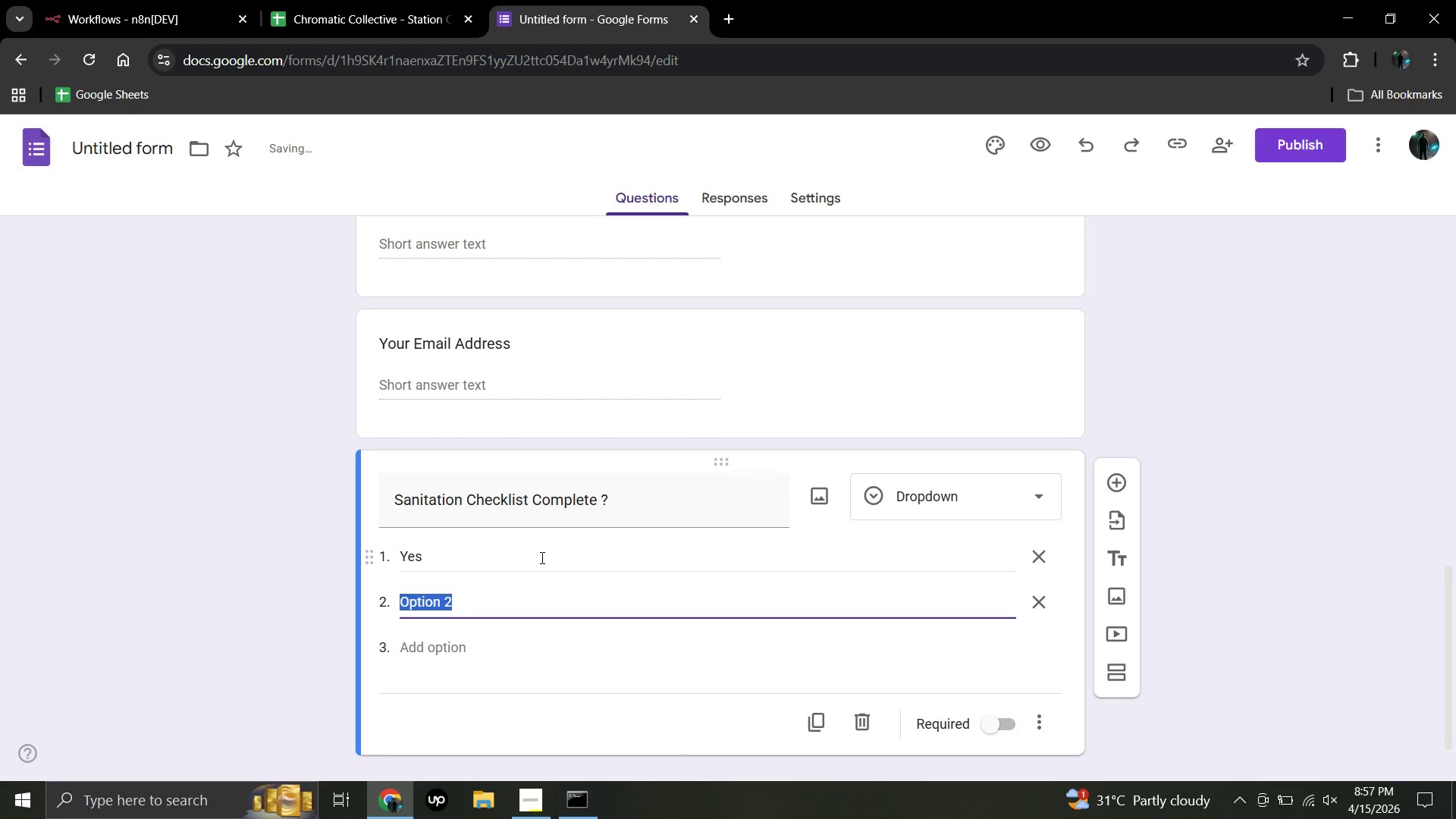 
key(Backspace)
type(Not)
key(Backspace)
 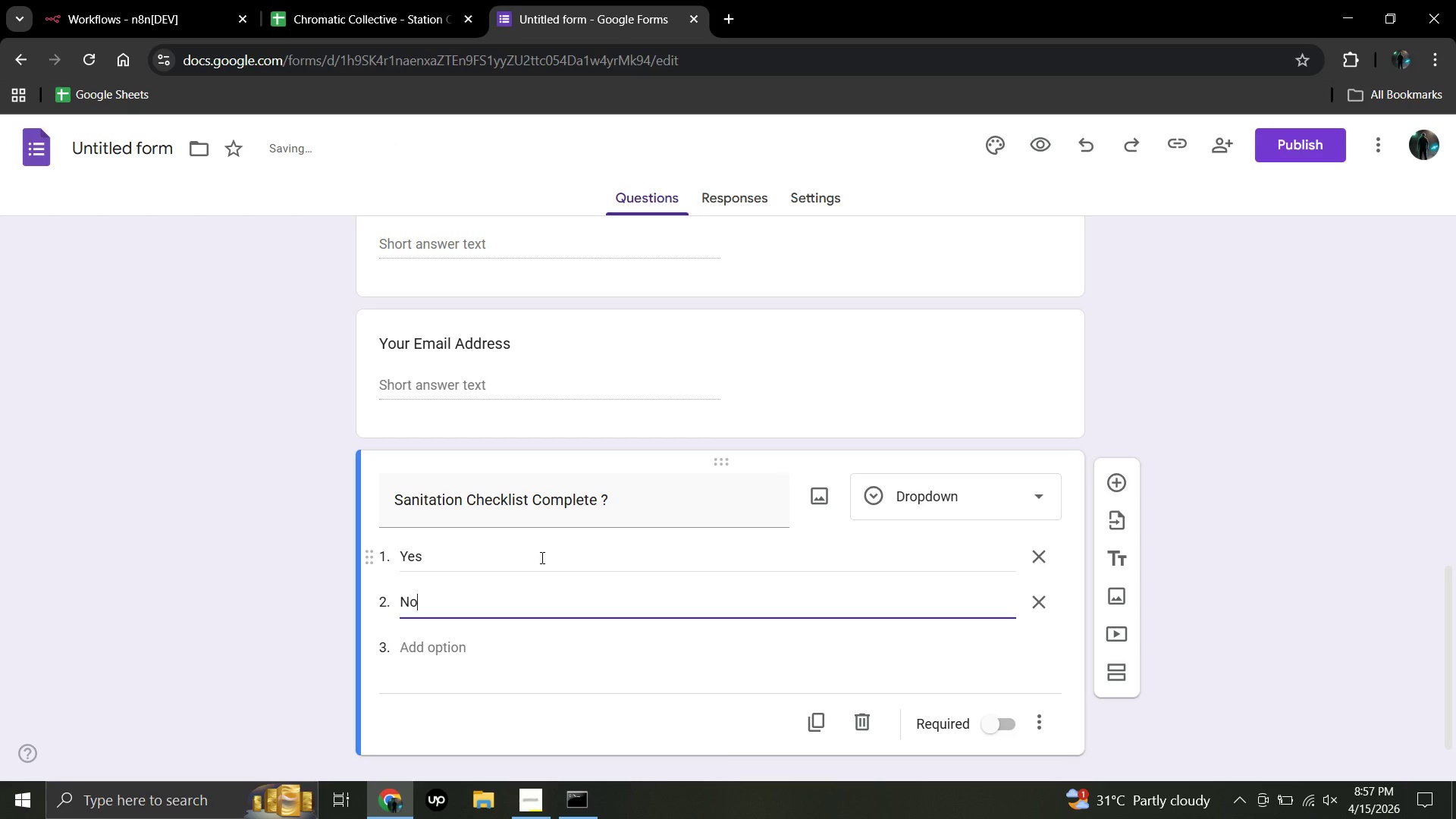 
left_click([293, 593])
 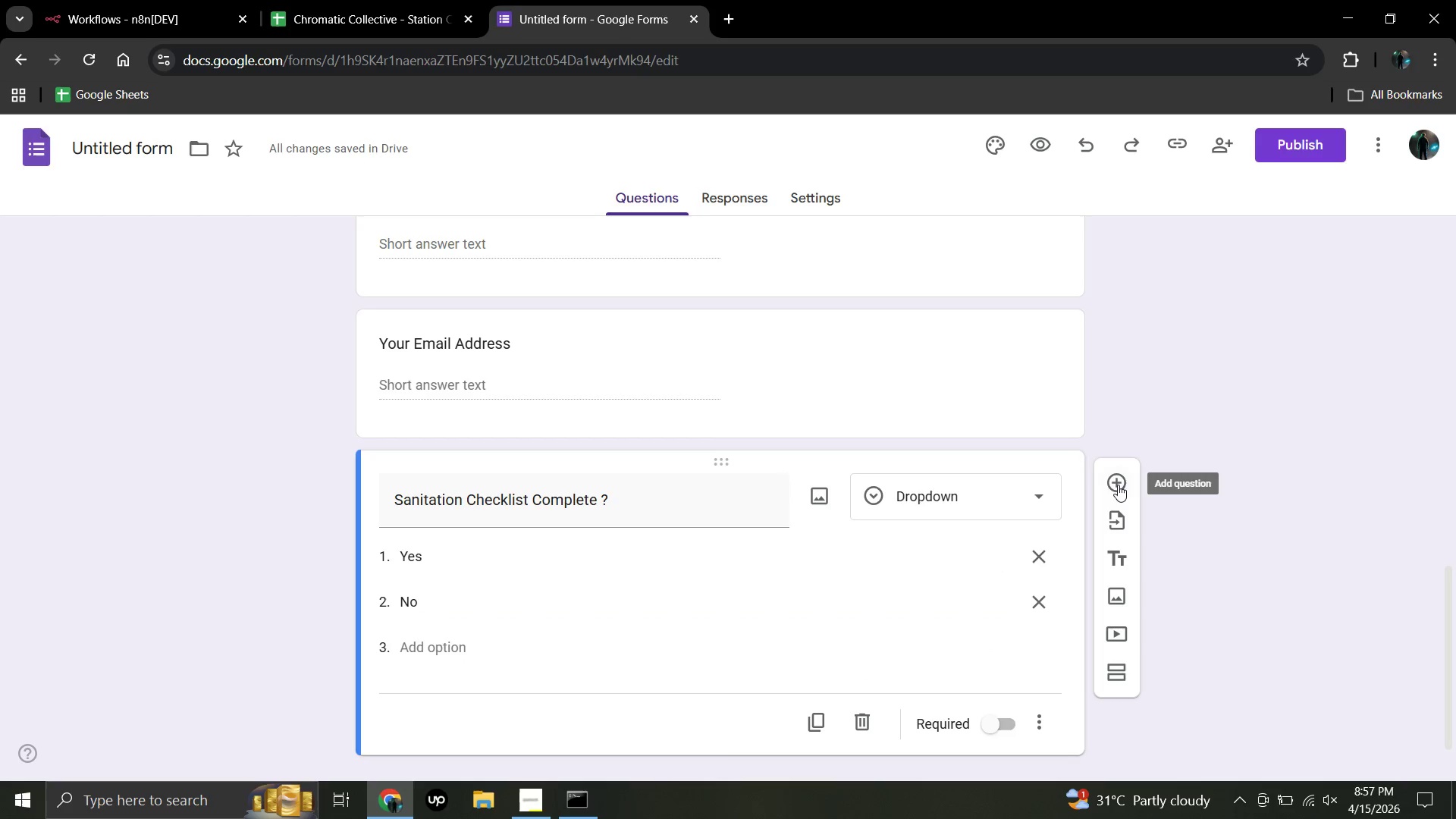 
left_click([1115, 487])
 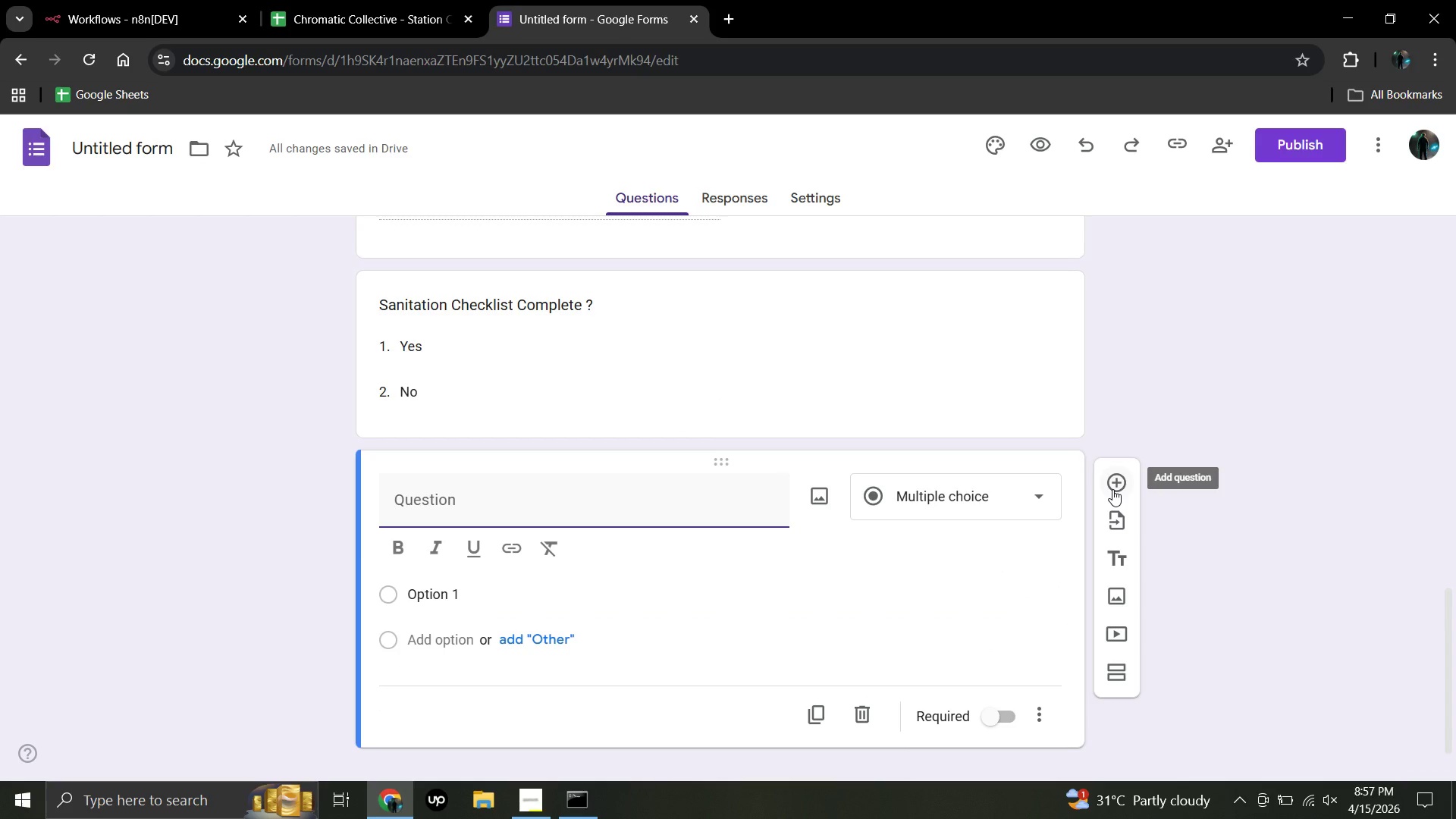 
wait(8.64)
 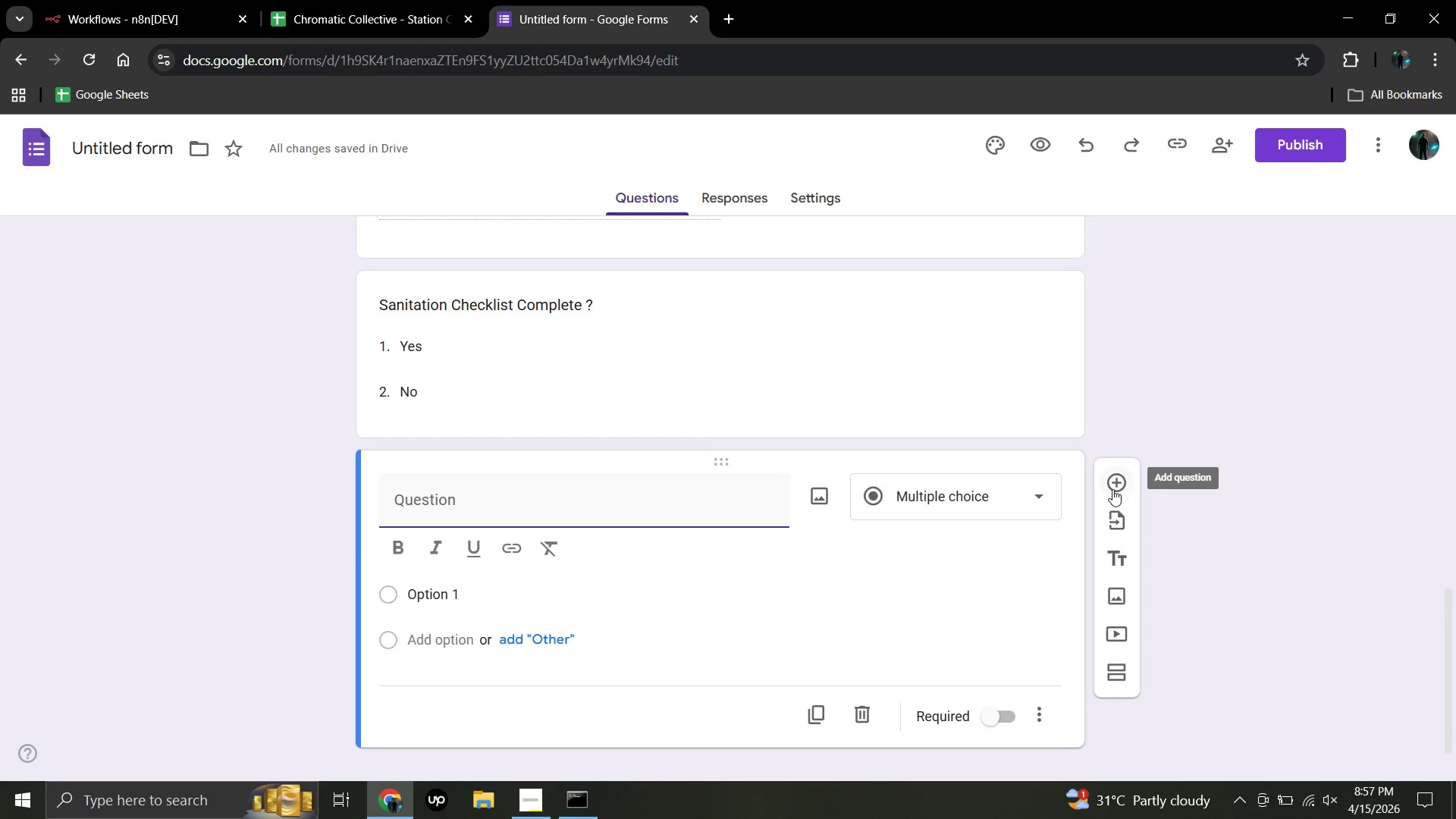 
left_click([535, 491])
 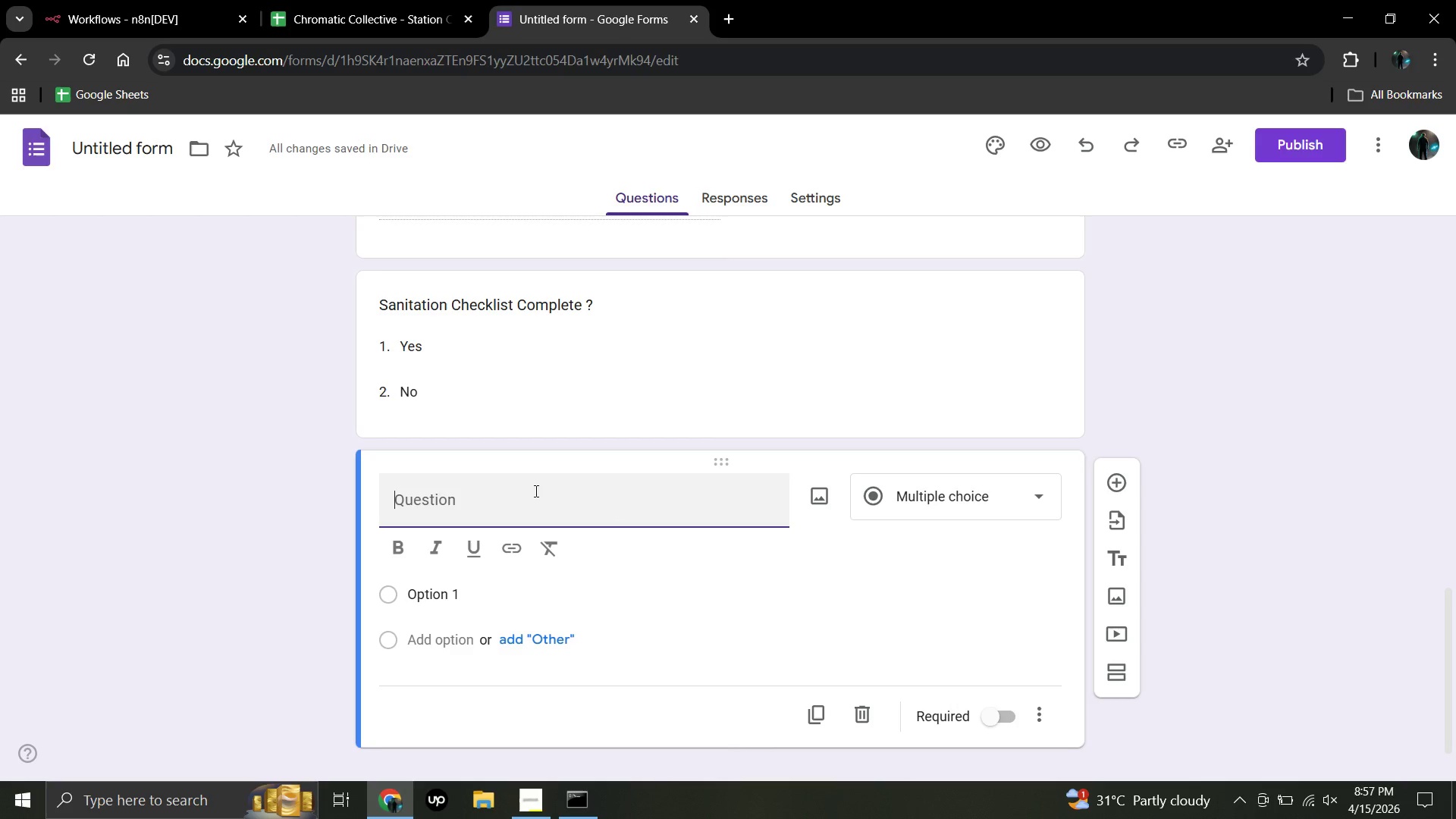 
type(Maintenance Required?)
 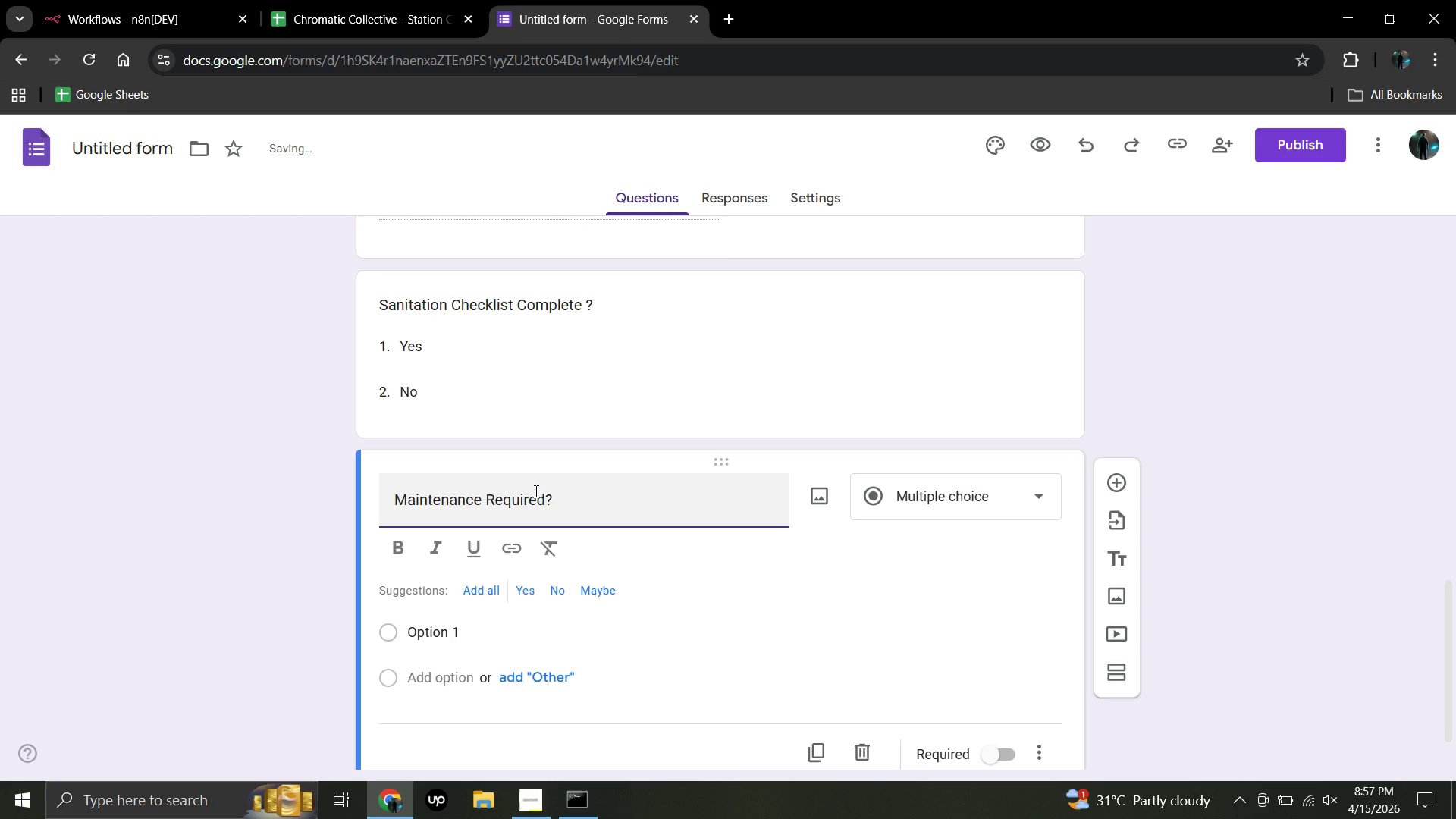 
left_click([1001, 504])
 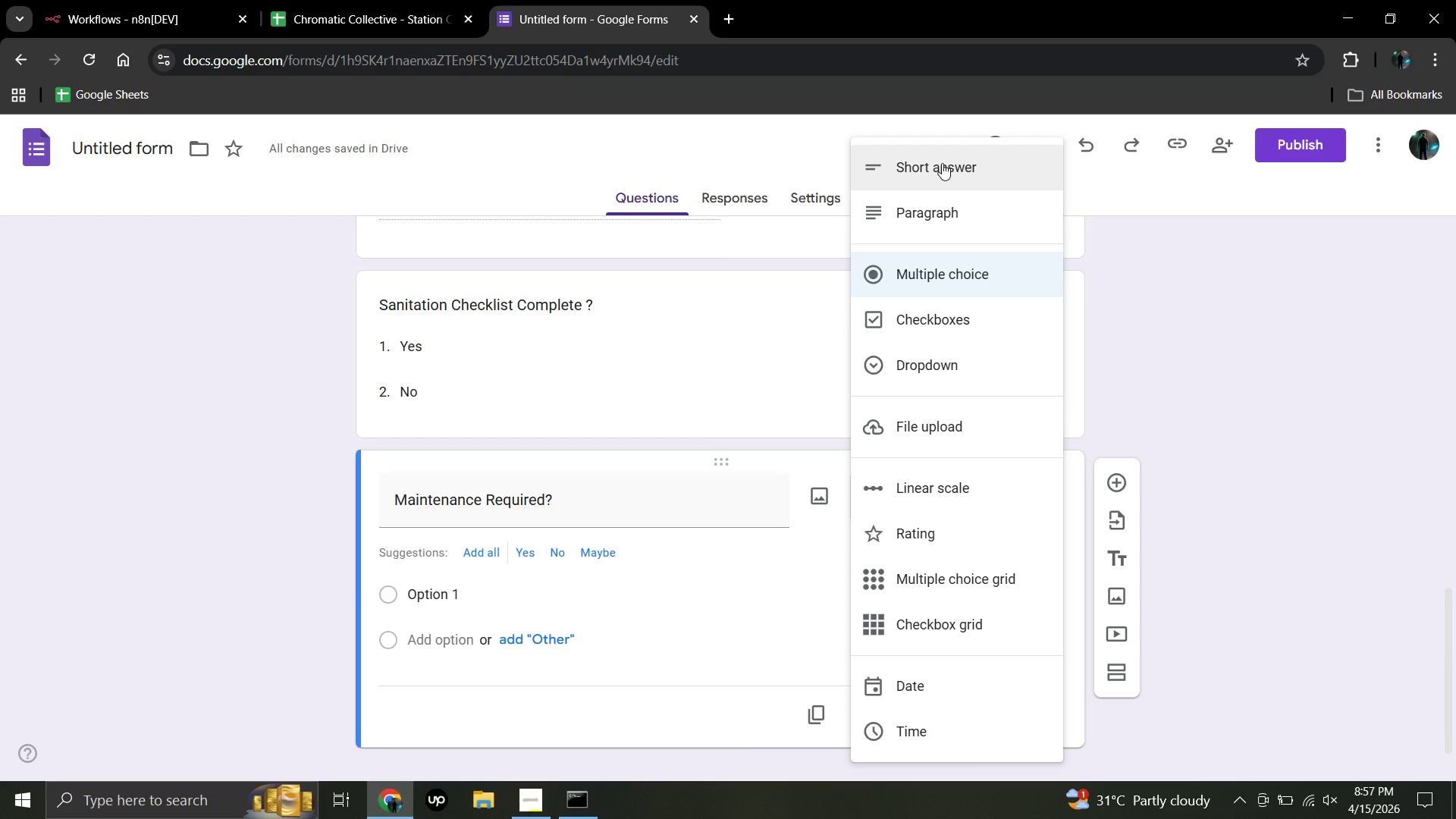 
left_click([942, 163])
 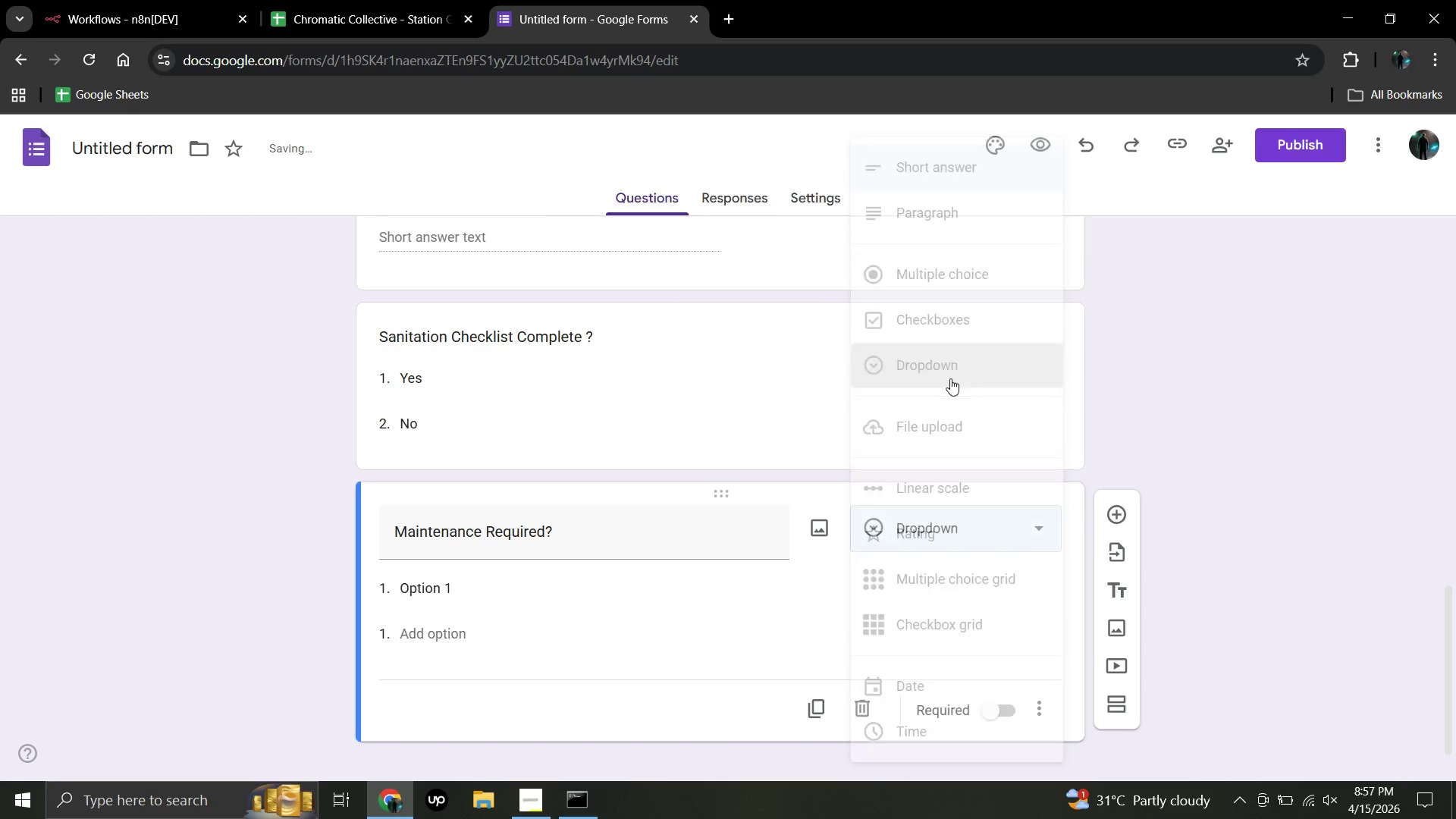 
wait(6.2)
 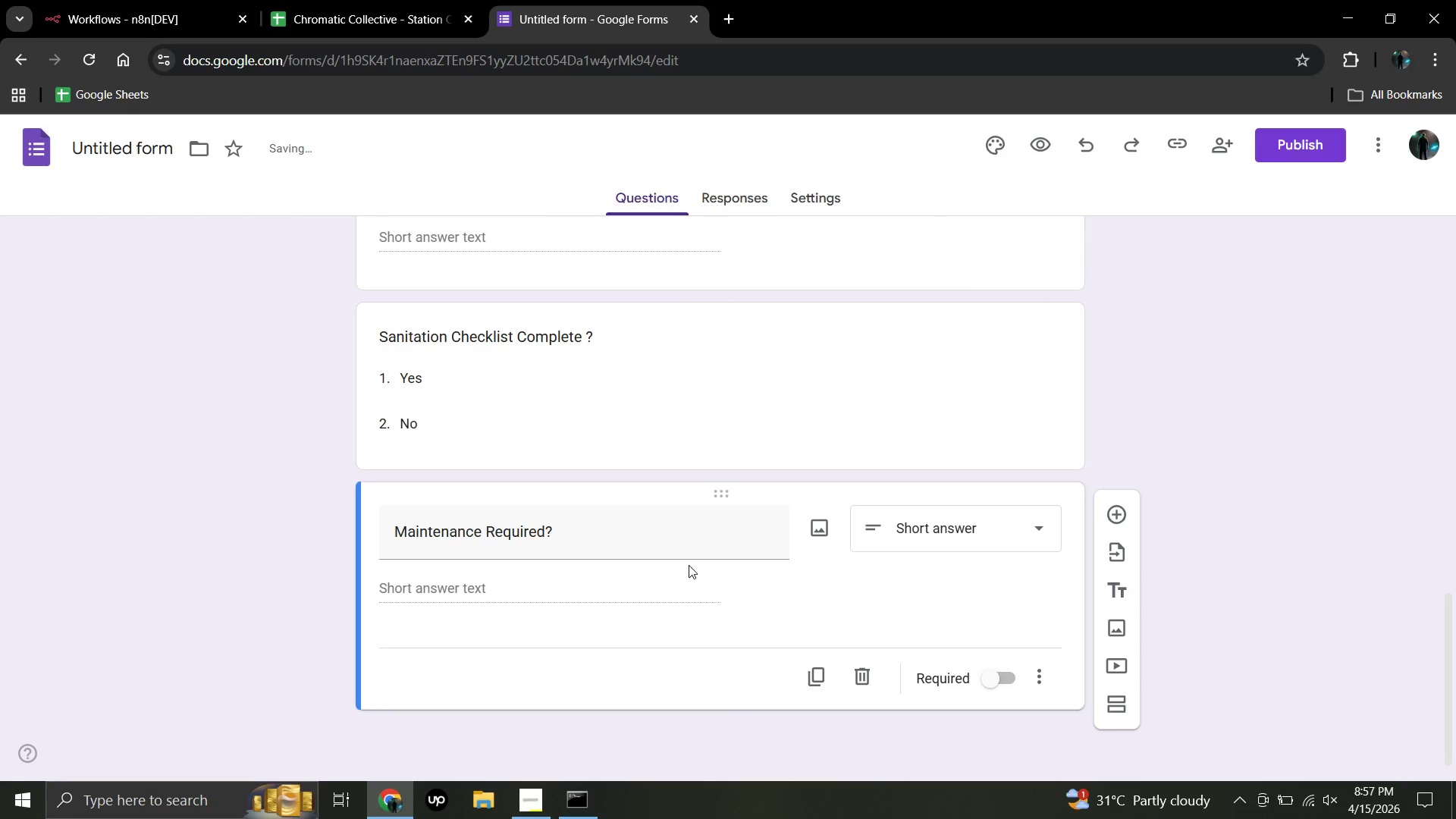 
left_click([518, 592])
 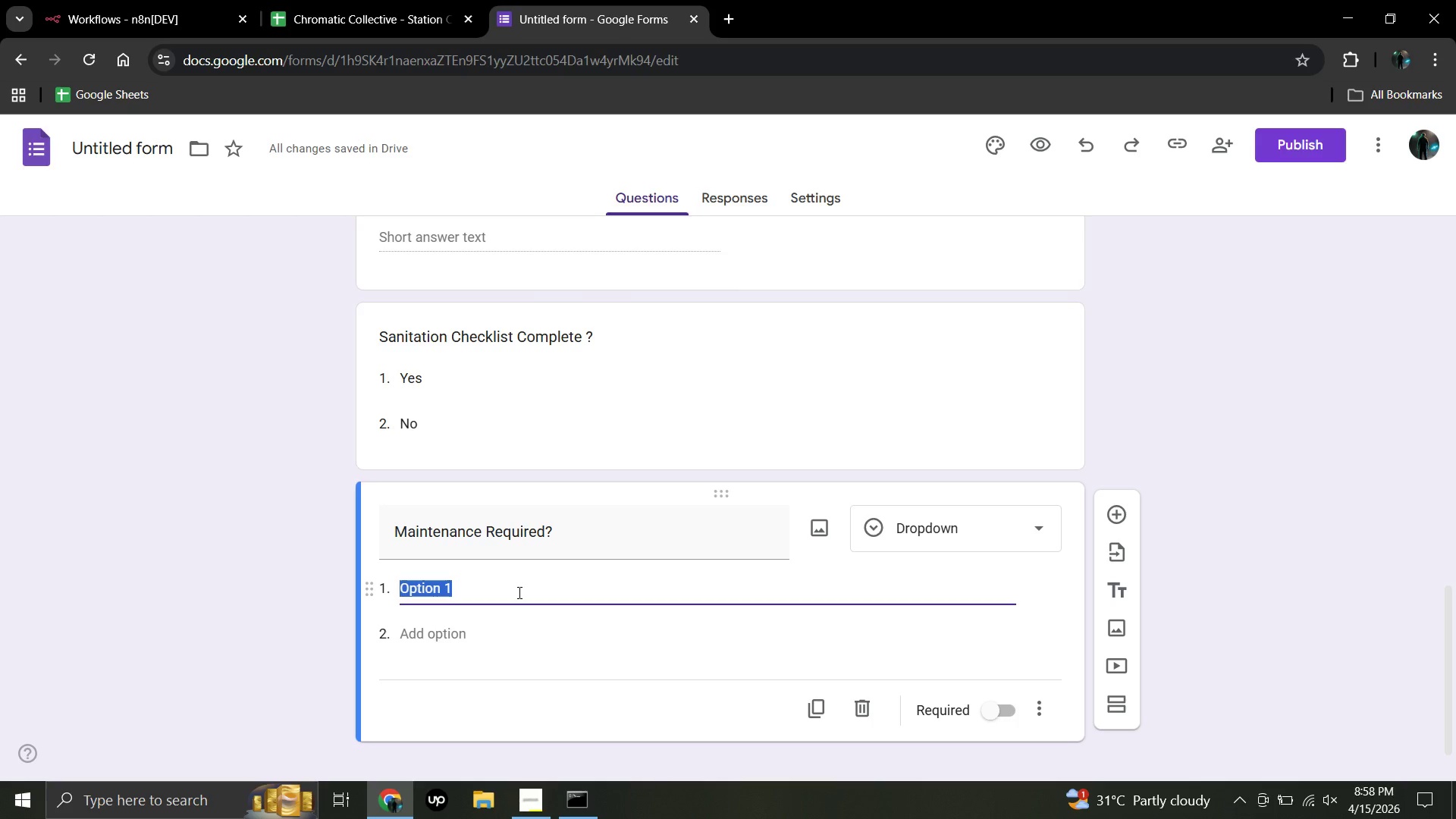 
key(Backspace)
type(Yes,)
 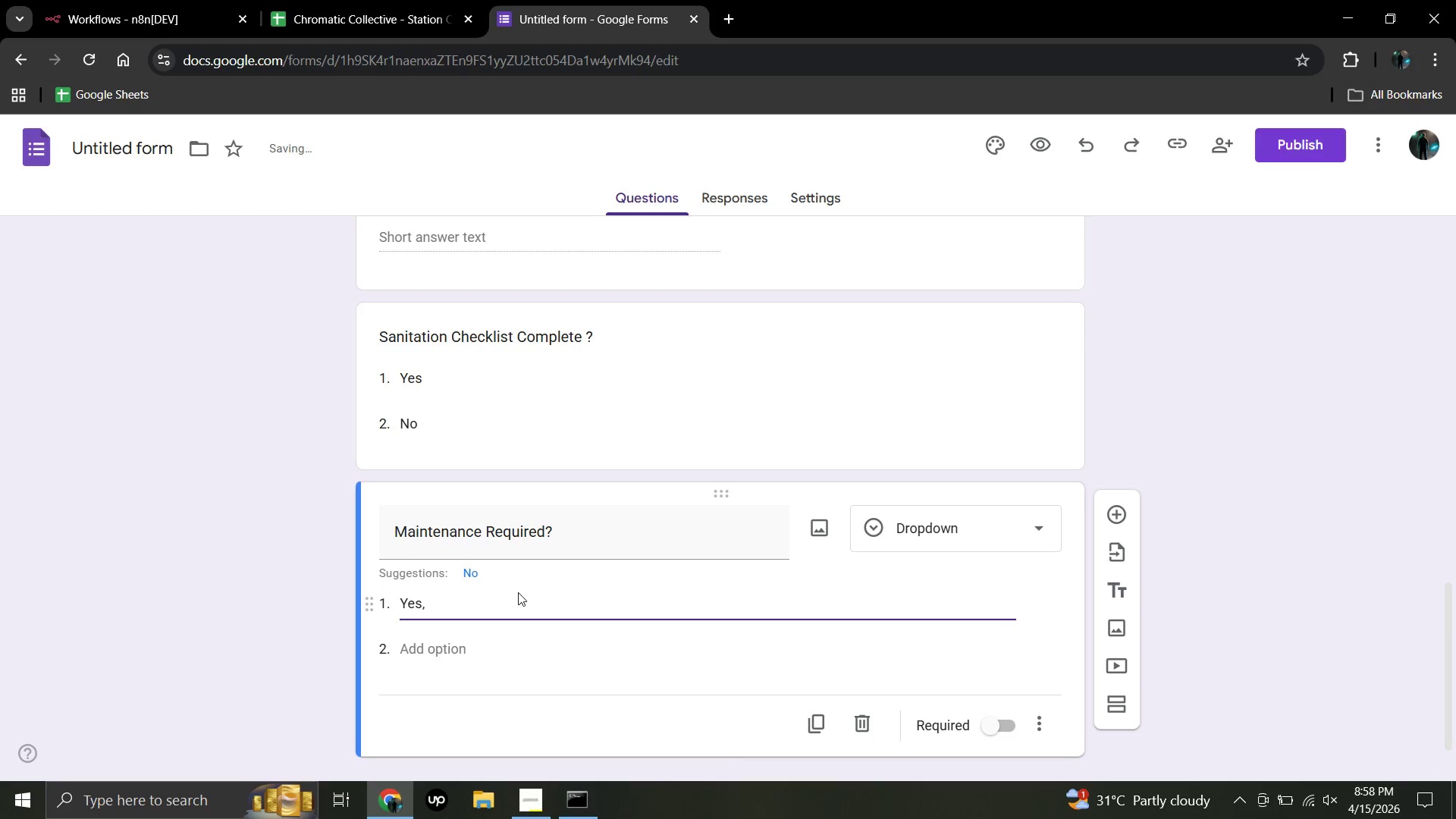 
key(Enter)
 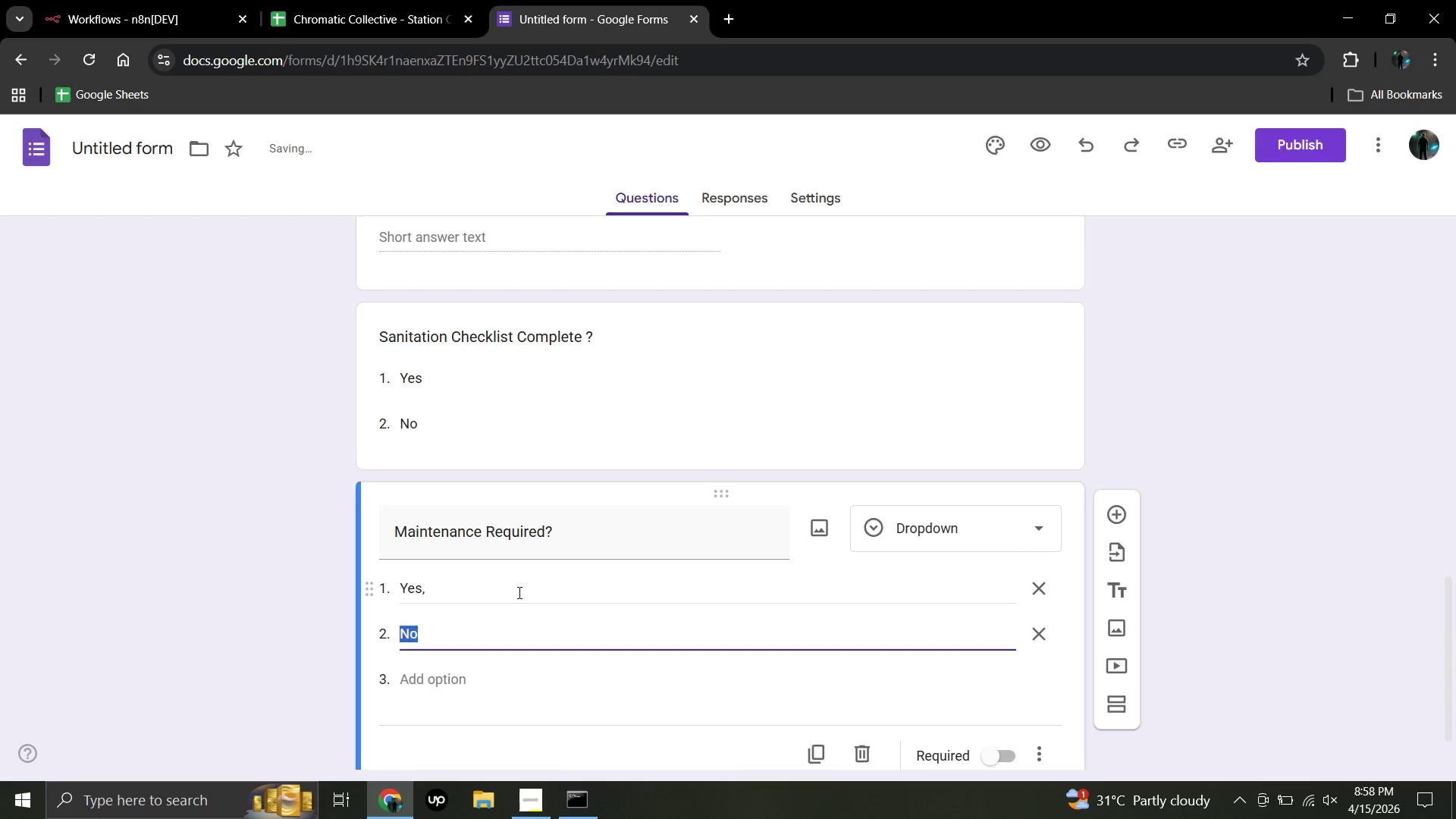 
key(Enter)
 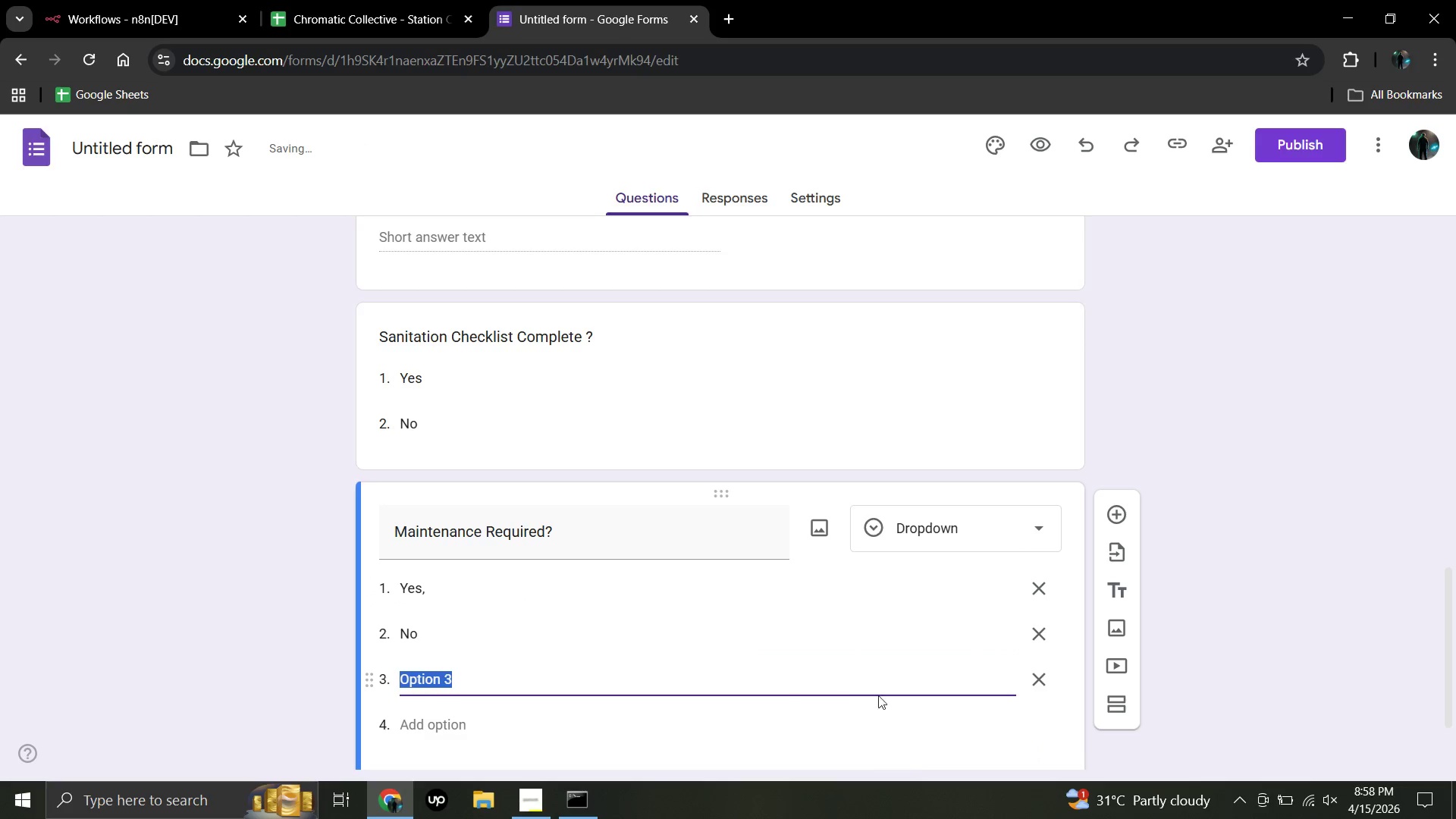 
left_click([1060, 708])
 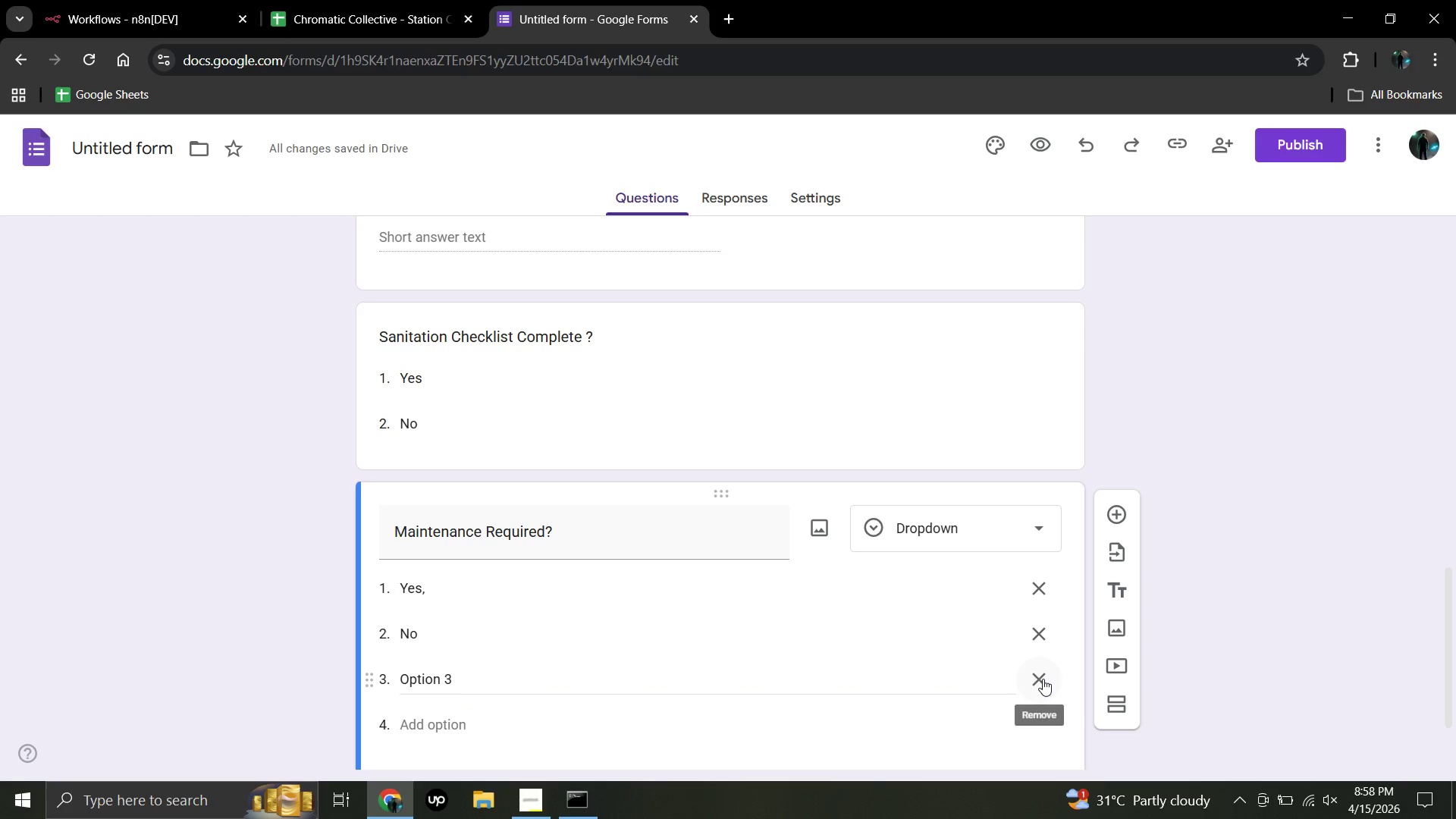 
left_click([1043, 679])
 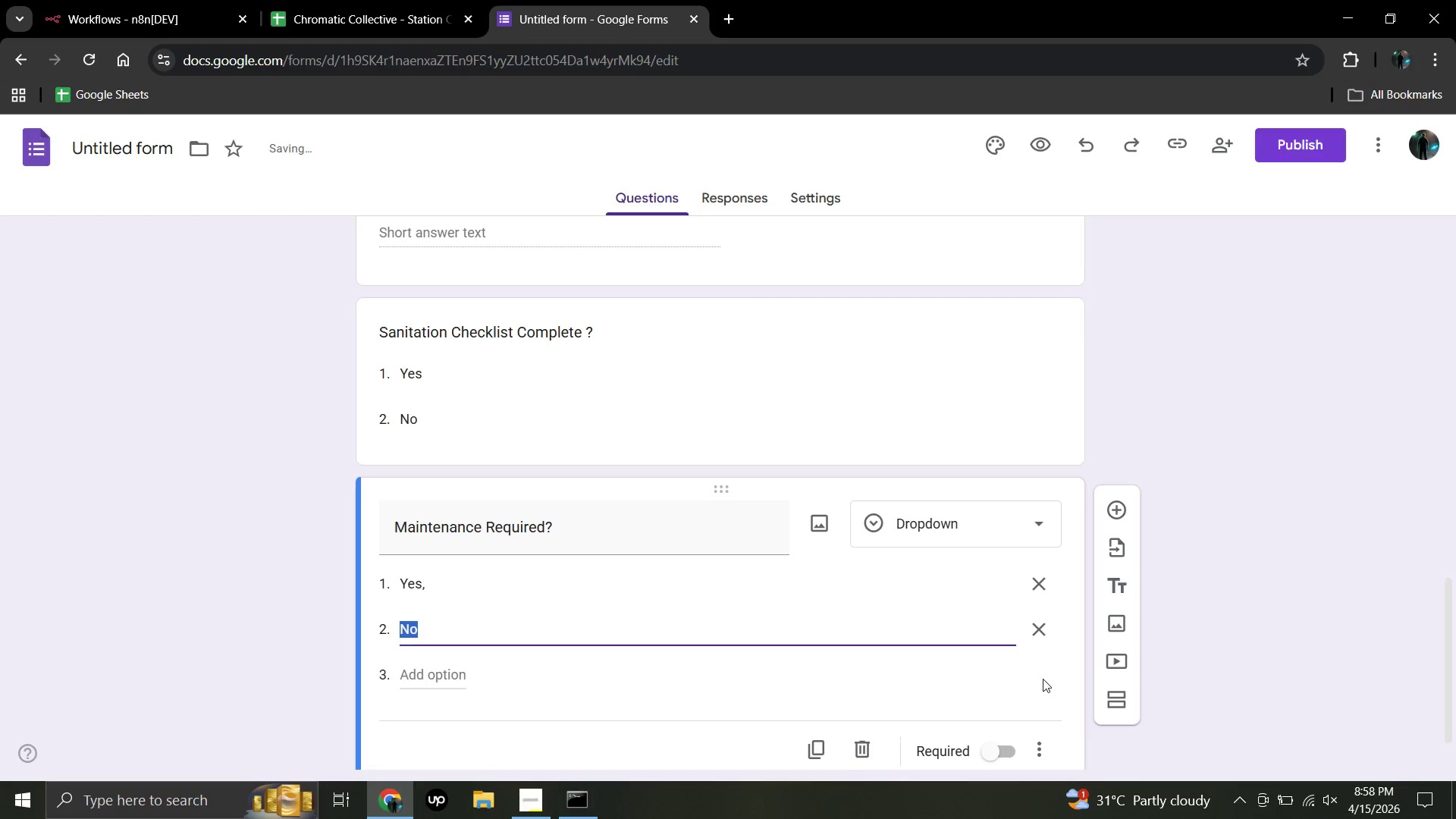 
scroll: coordinate [1043, 679], scroll_direction: down, amount: 2.0
 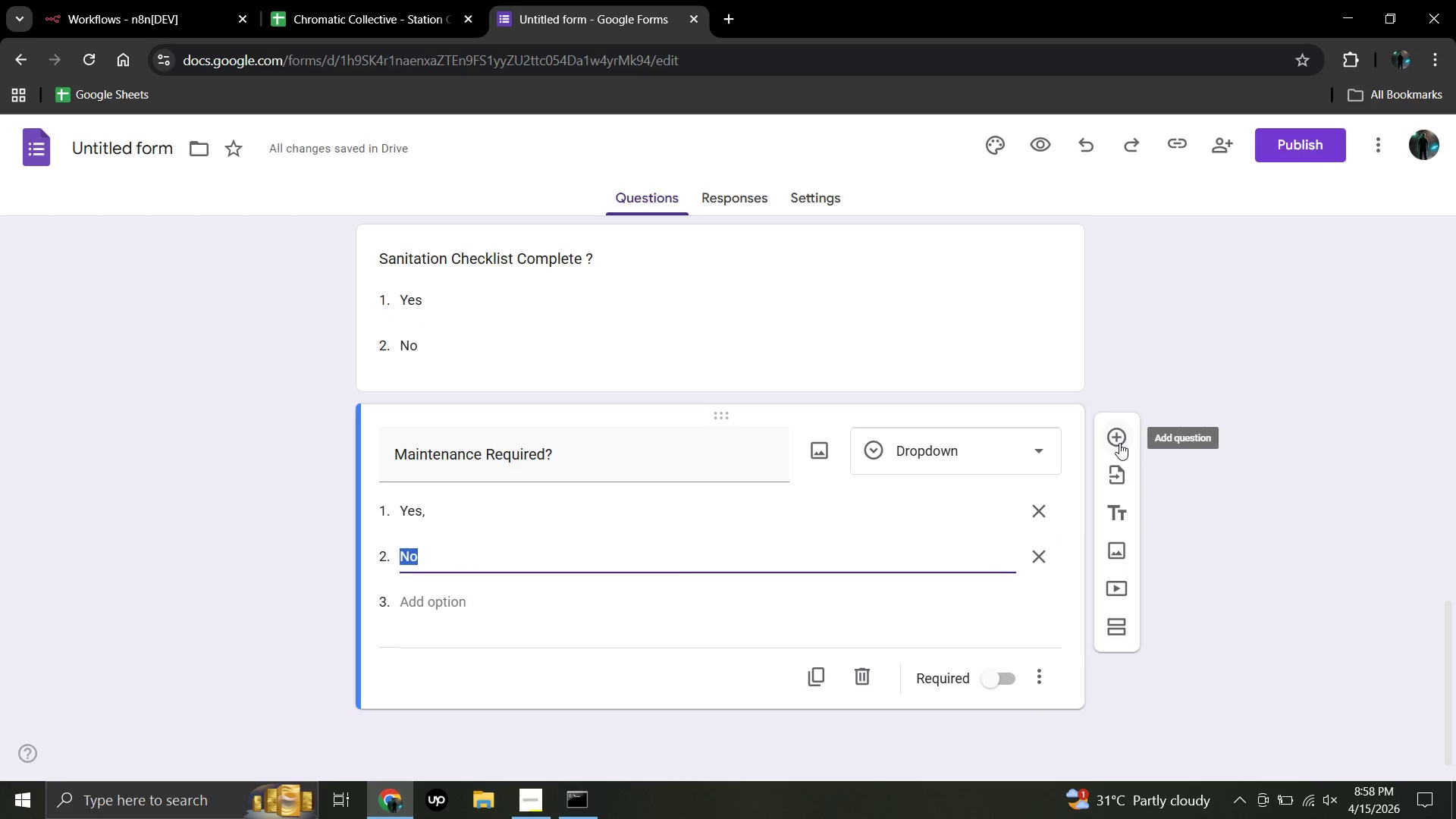 
left_click([1119, 443])
 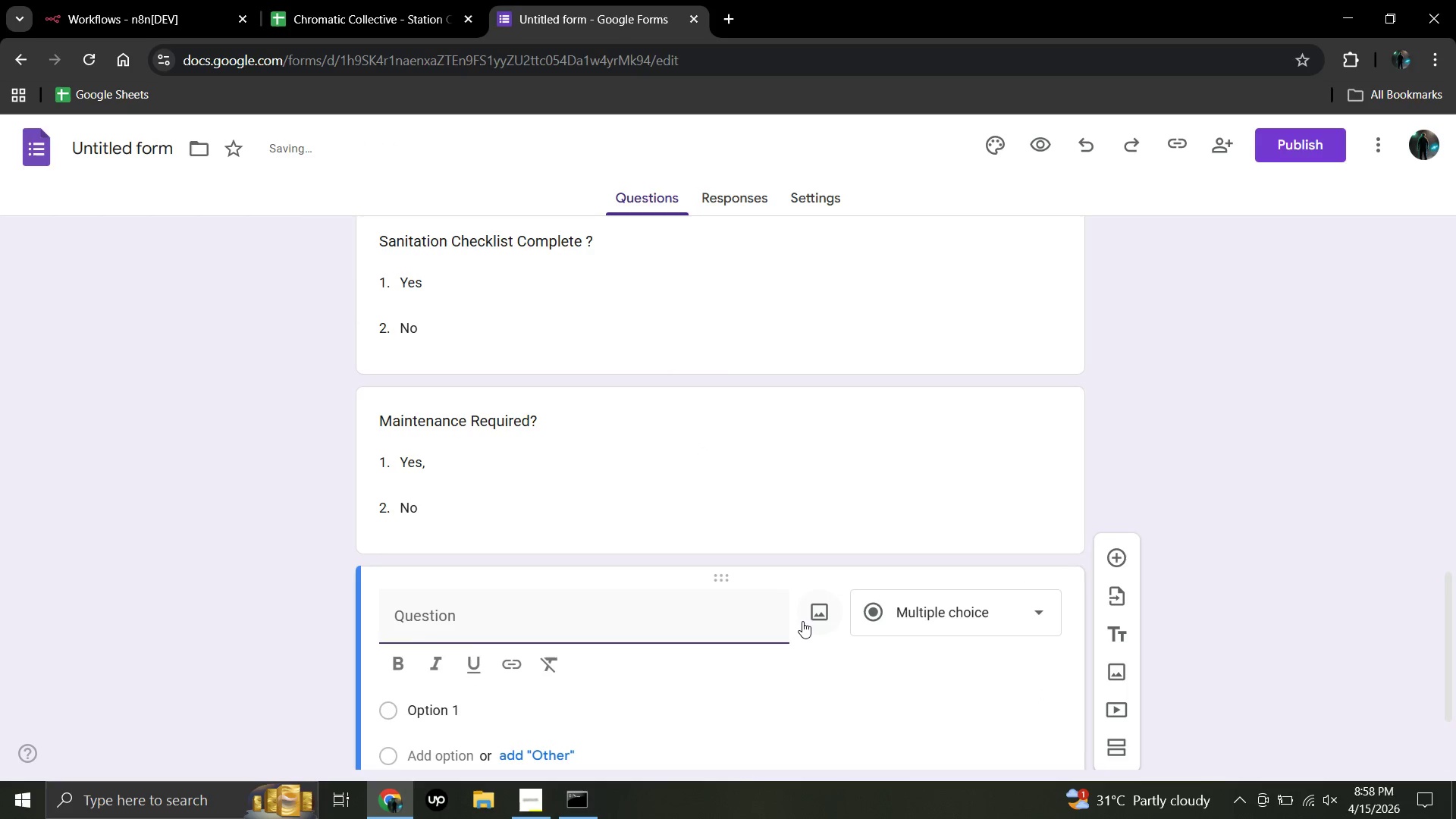 
scroll: coordinate [802, 621], scroll_direction: down, amount: 2.0
 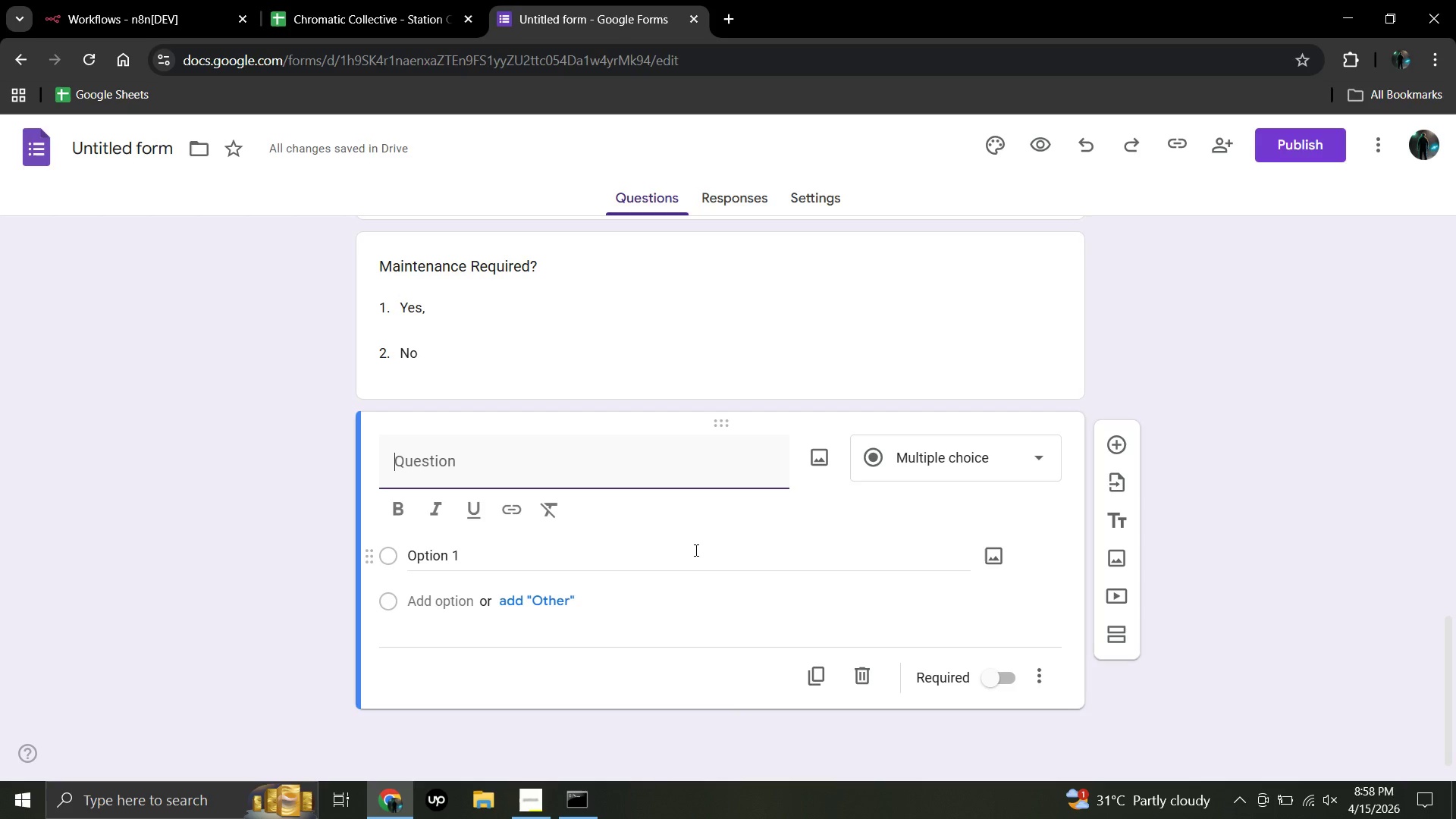 
wait(7.03)
 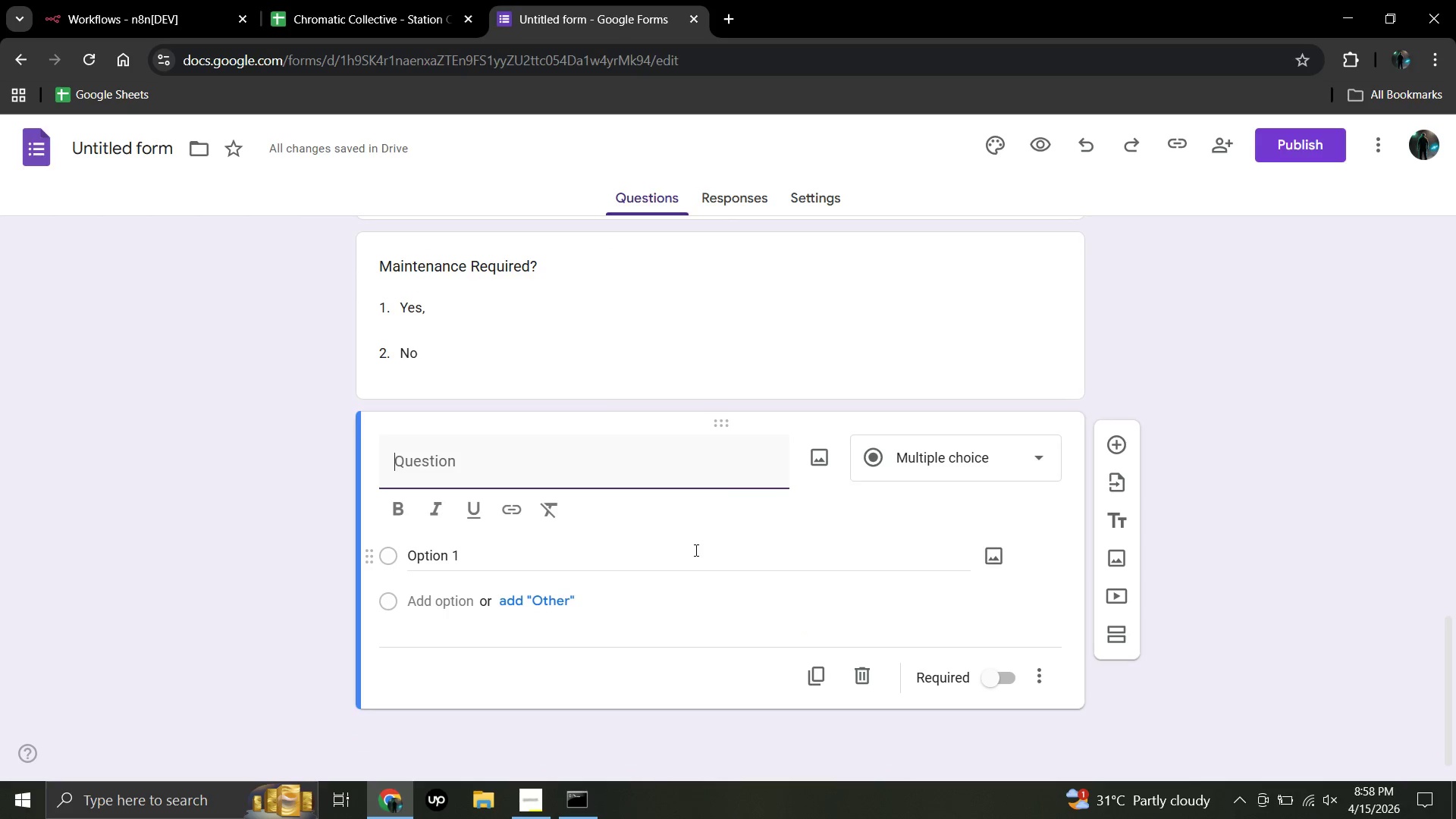 
scroll: coordinate [691, 546], scroll_direction: up, amount: 2.0
 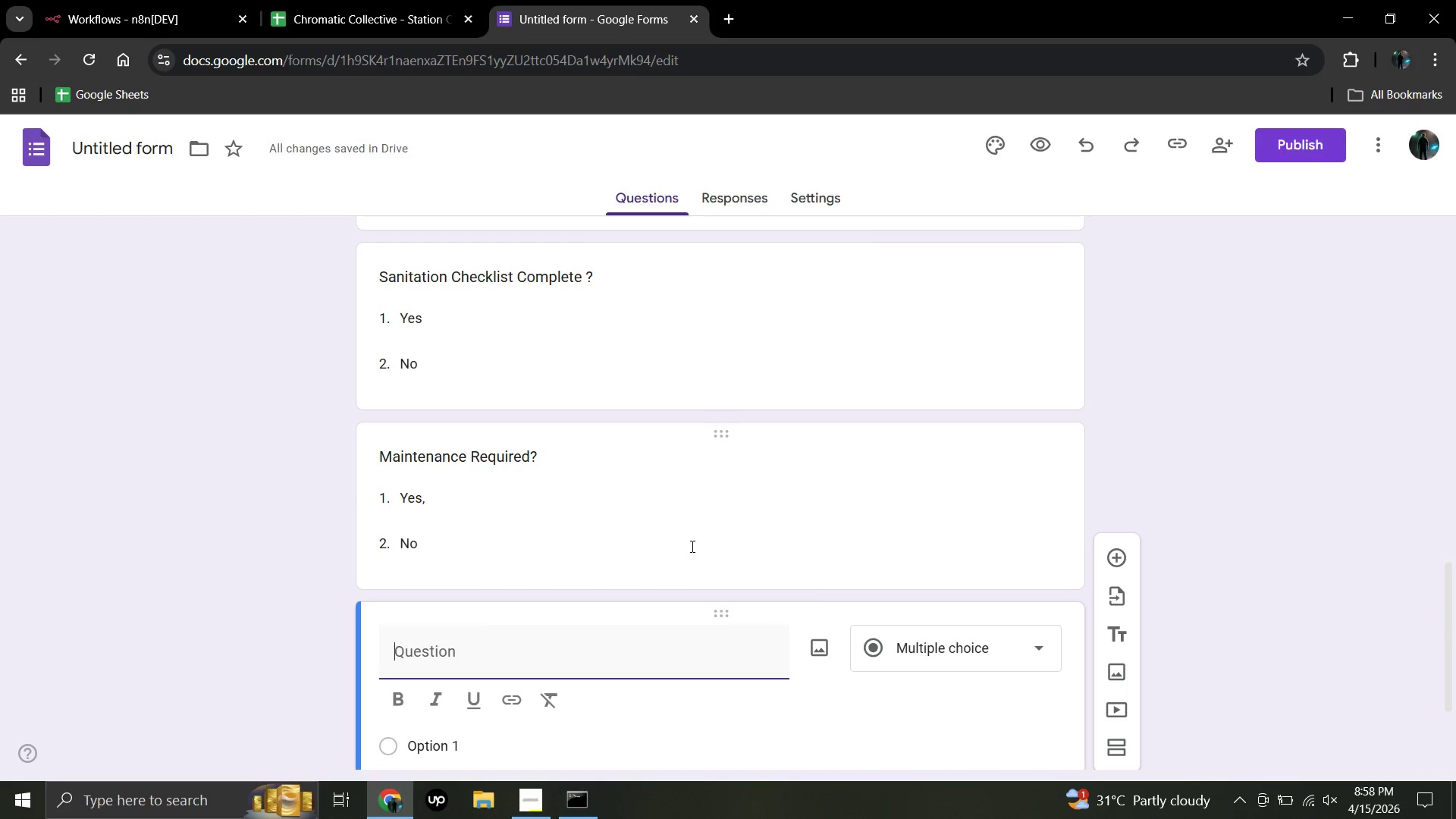 
scroll: coordinate [691, 546], scroll_direction: down, amount: 2.0
 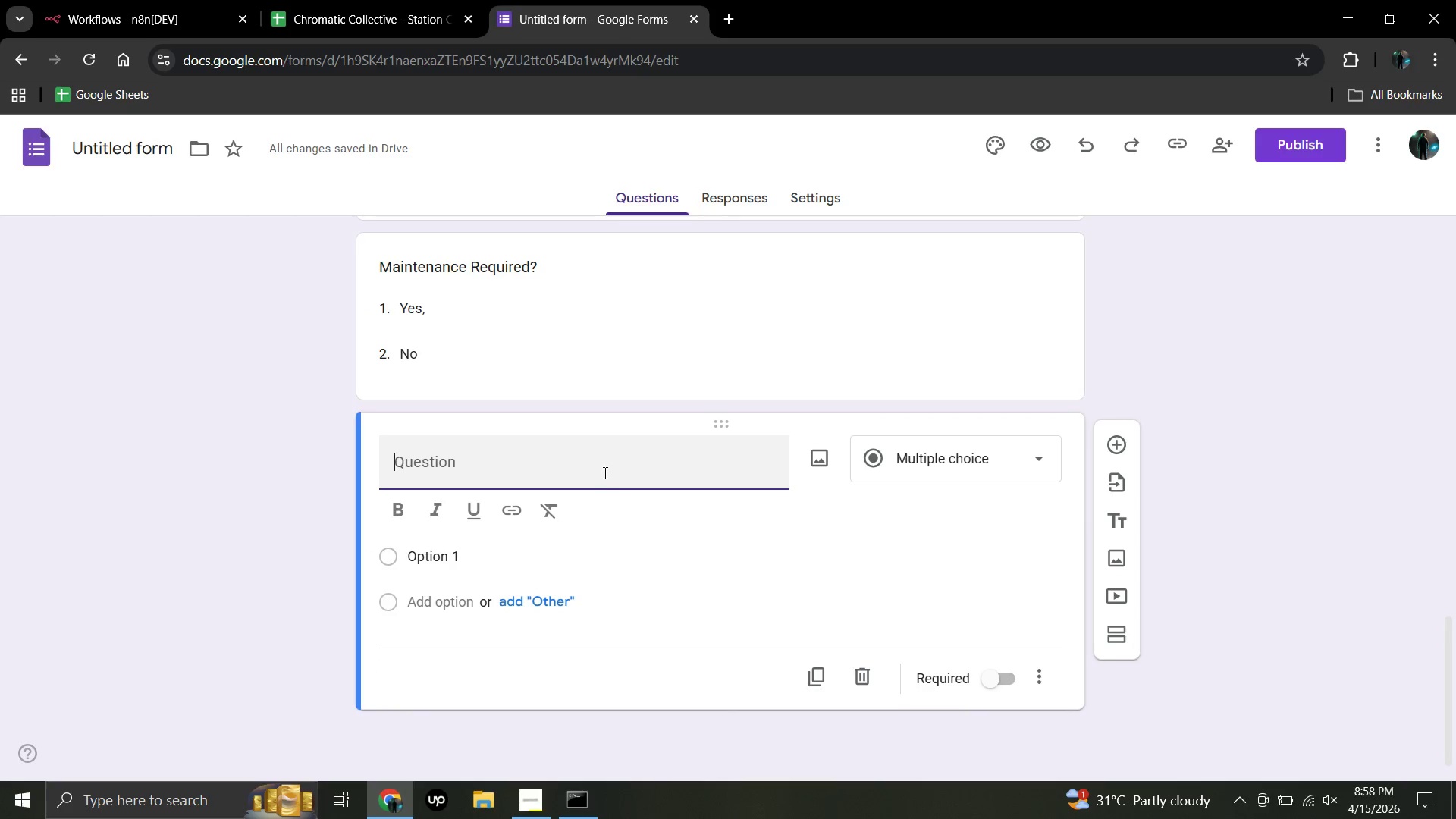 
left_click([604, 472])
 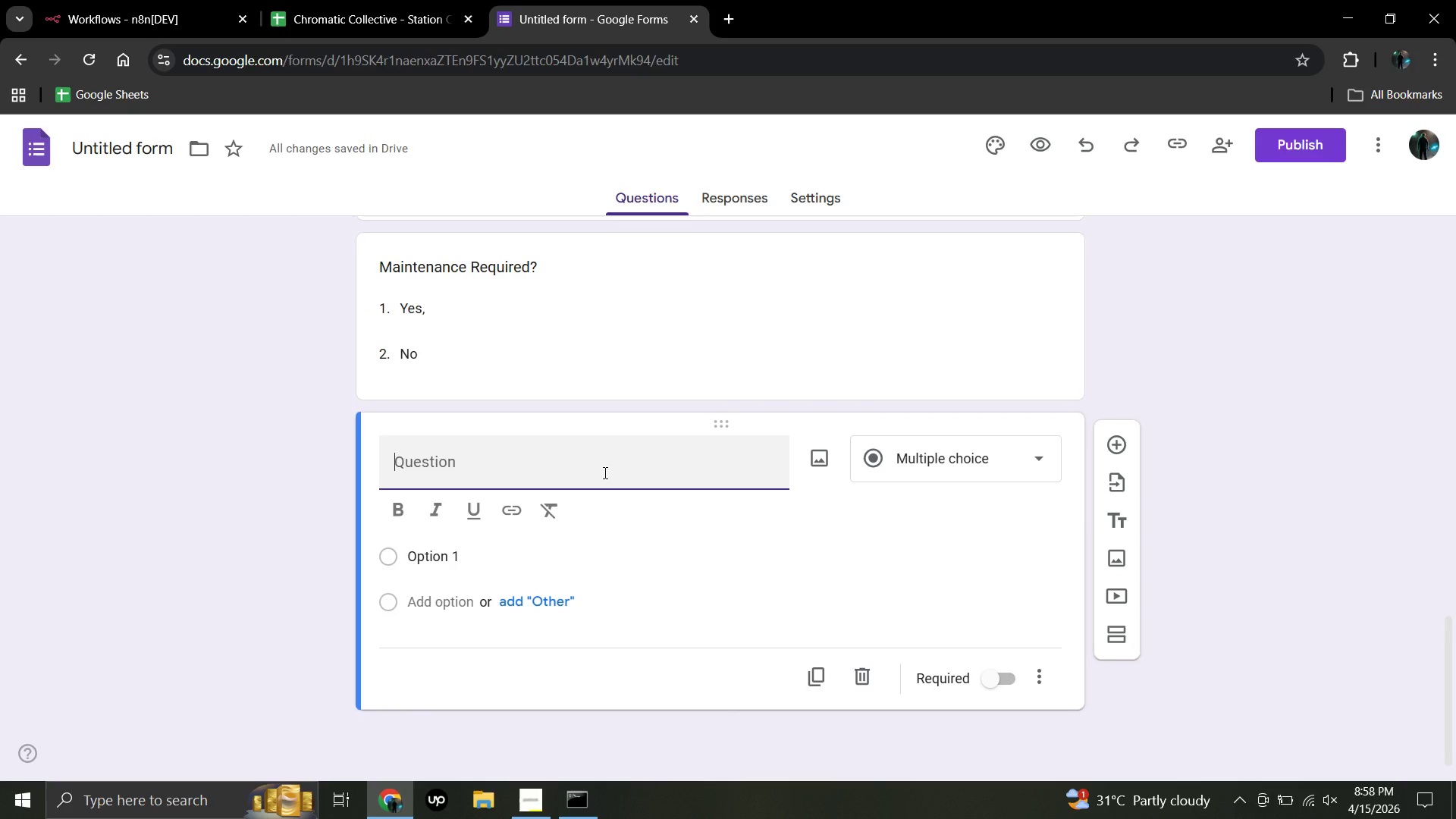 
type(Maintenan)
 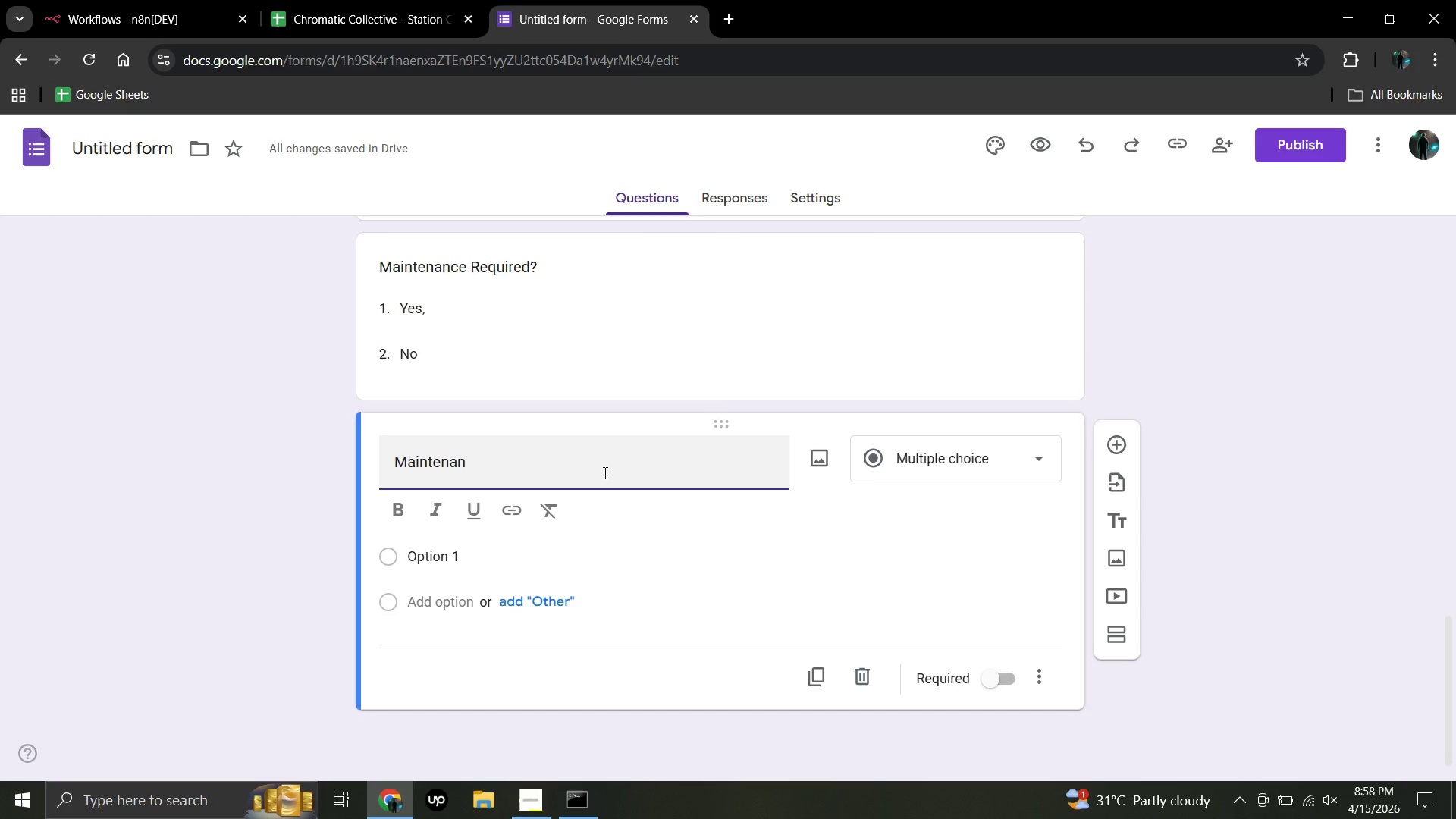 
wait(5.02)
 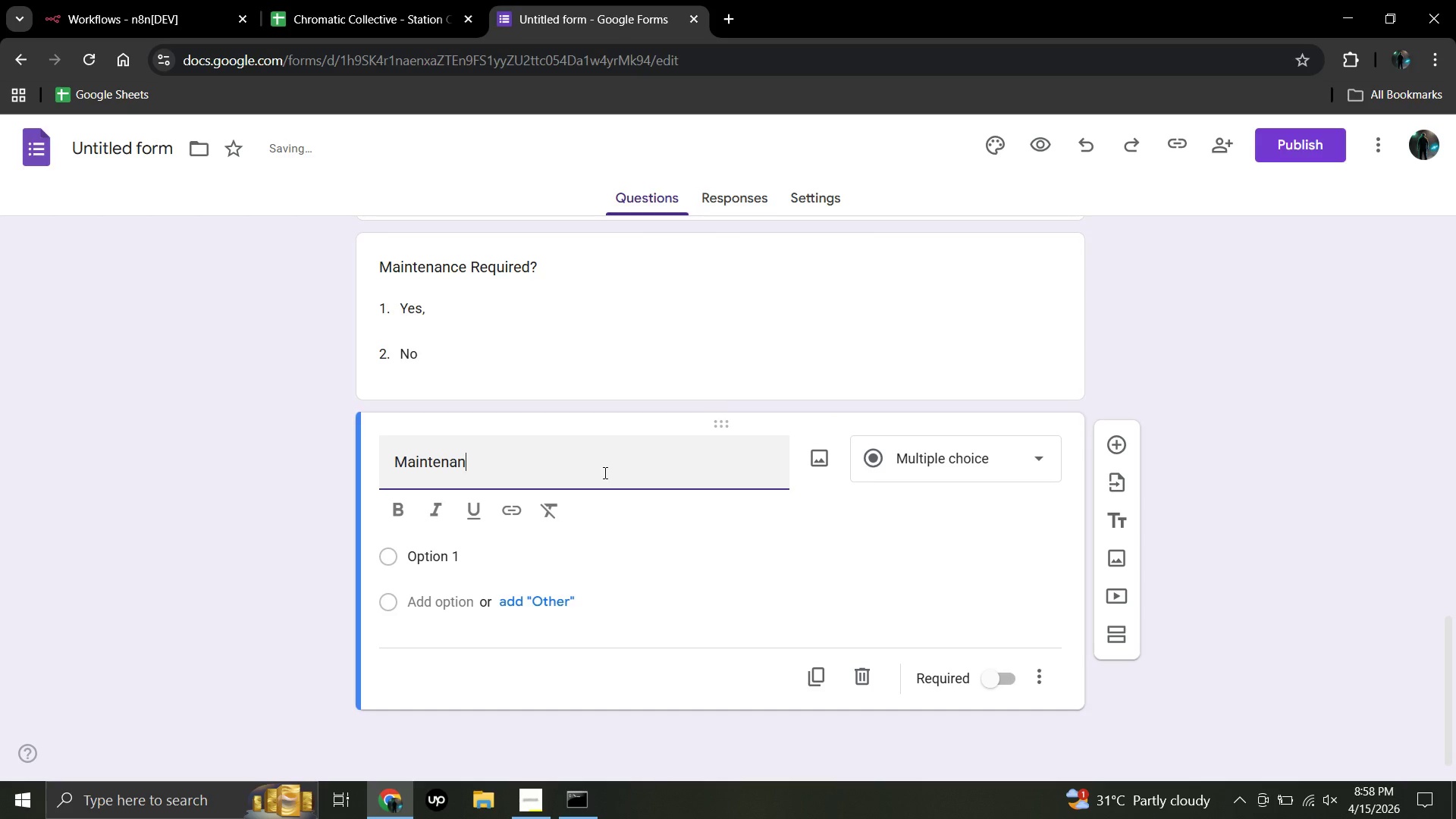 
type(ce Notes)
 